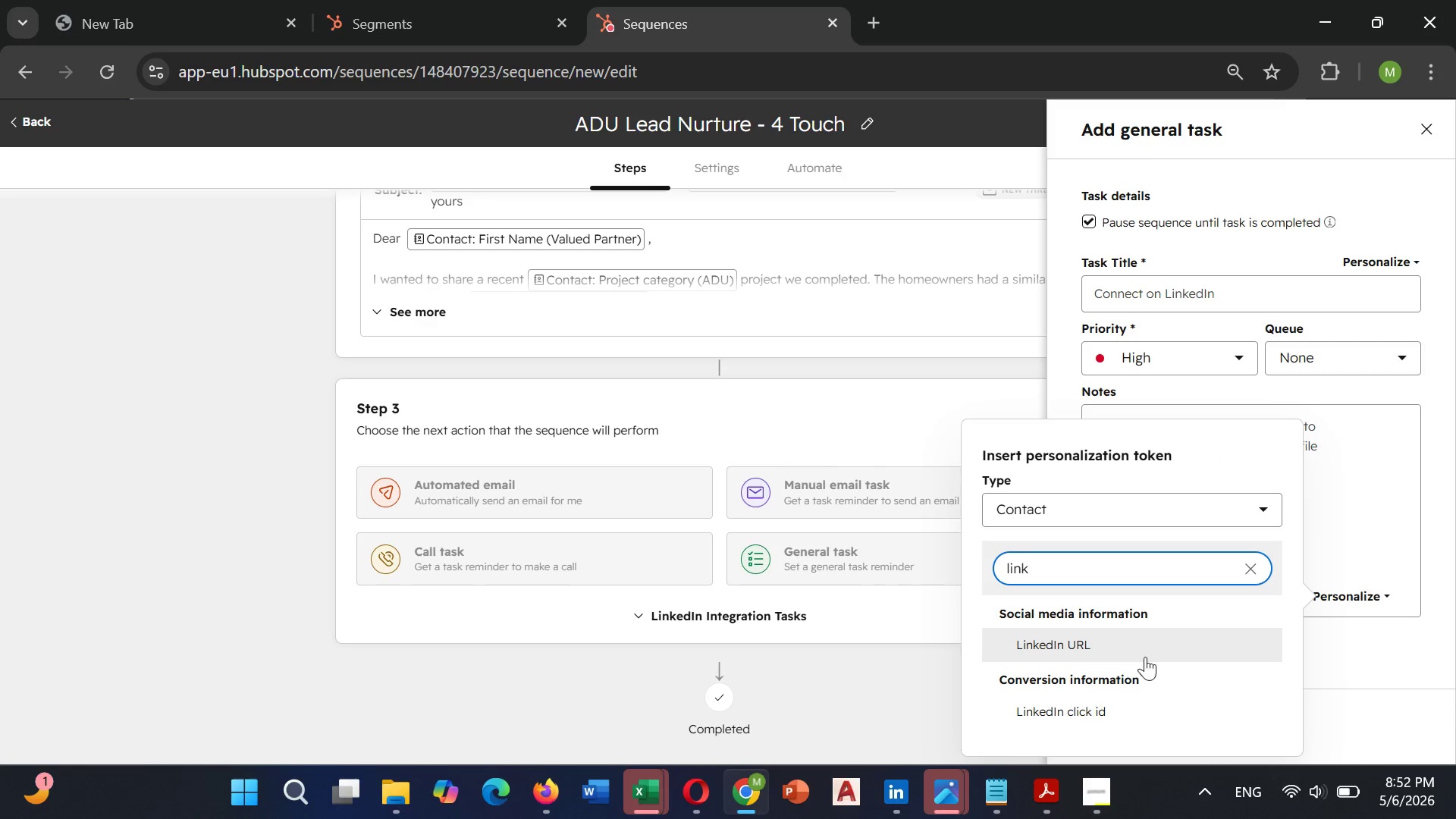 
left_click([1141, 651])
 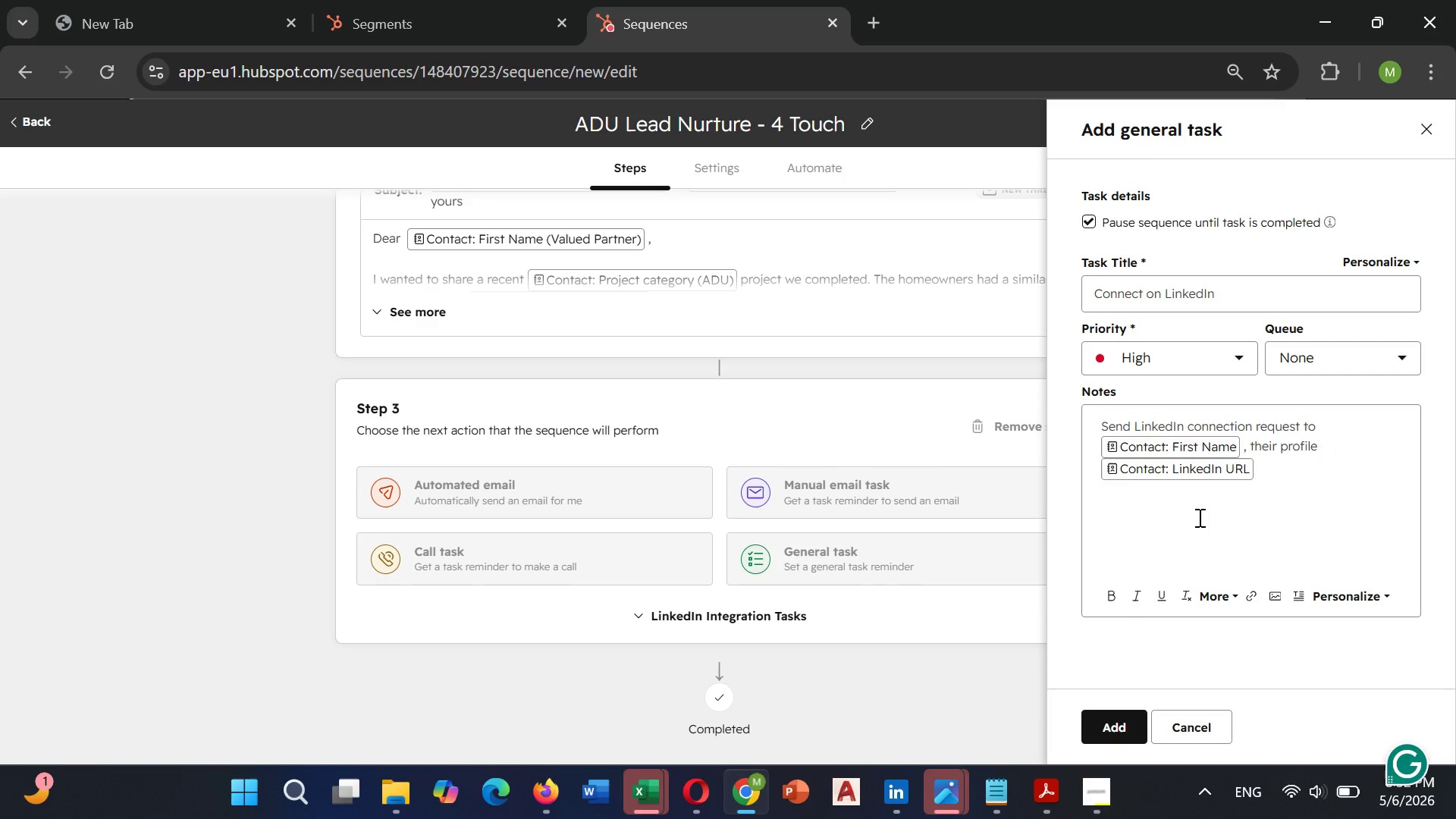 
wait(8.8)
 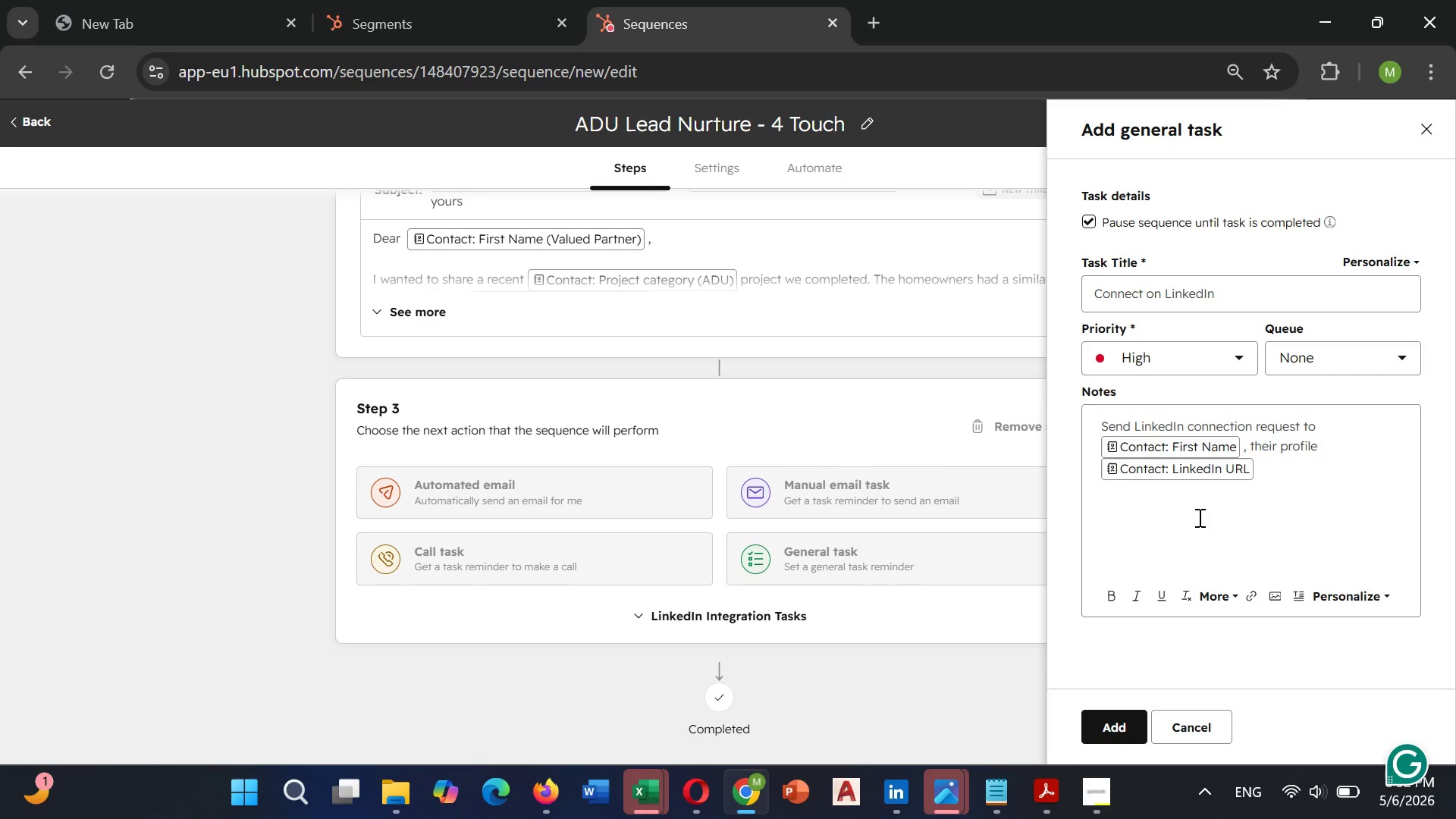 
left_click([1325, 446])
 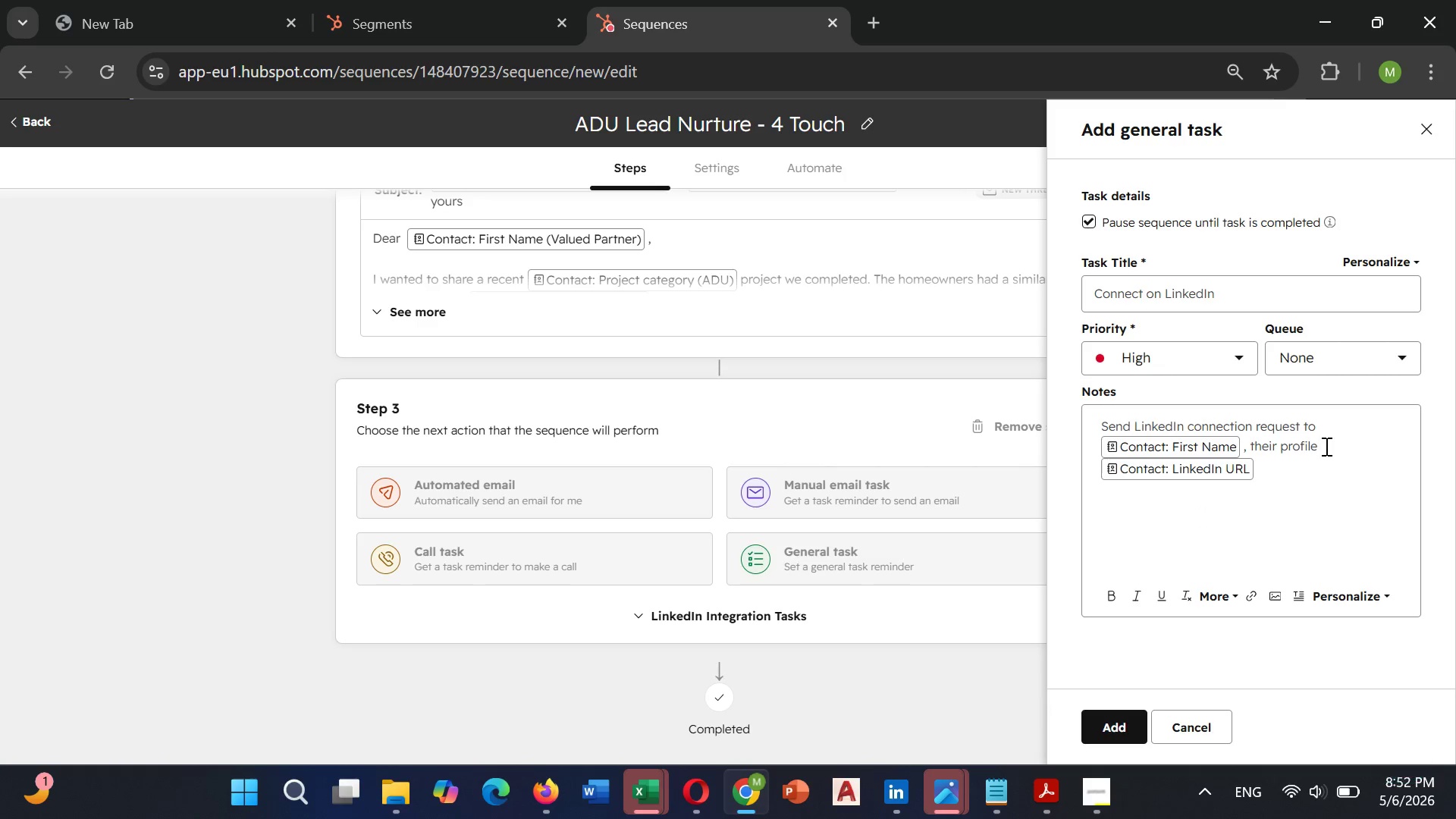 
key(Shift+Semicolon)
 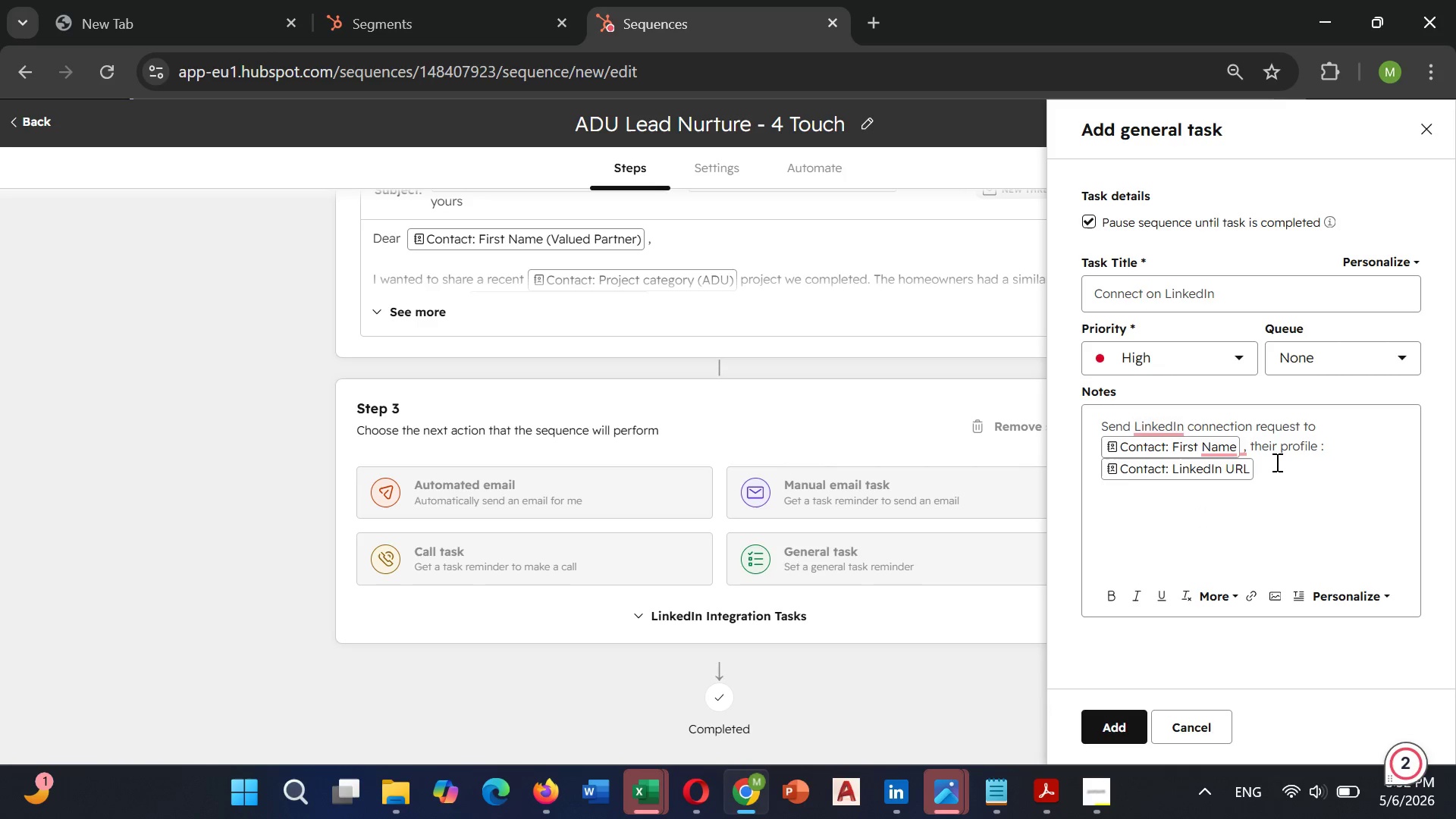 
left_click([1276, 463])
 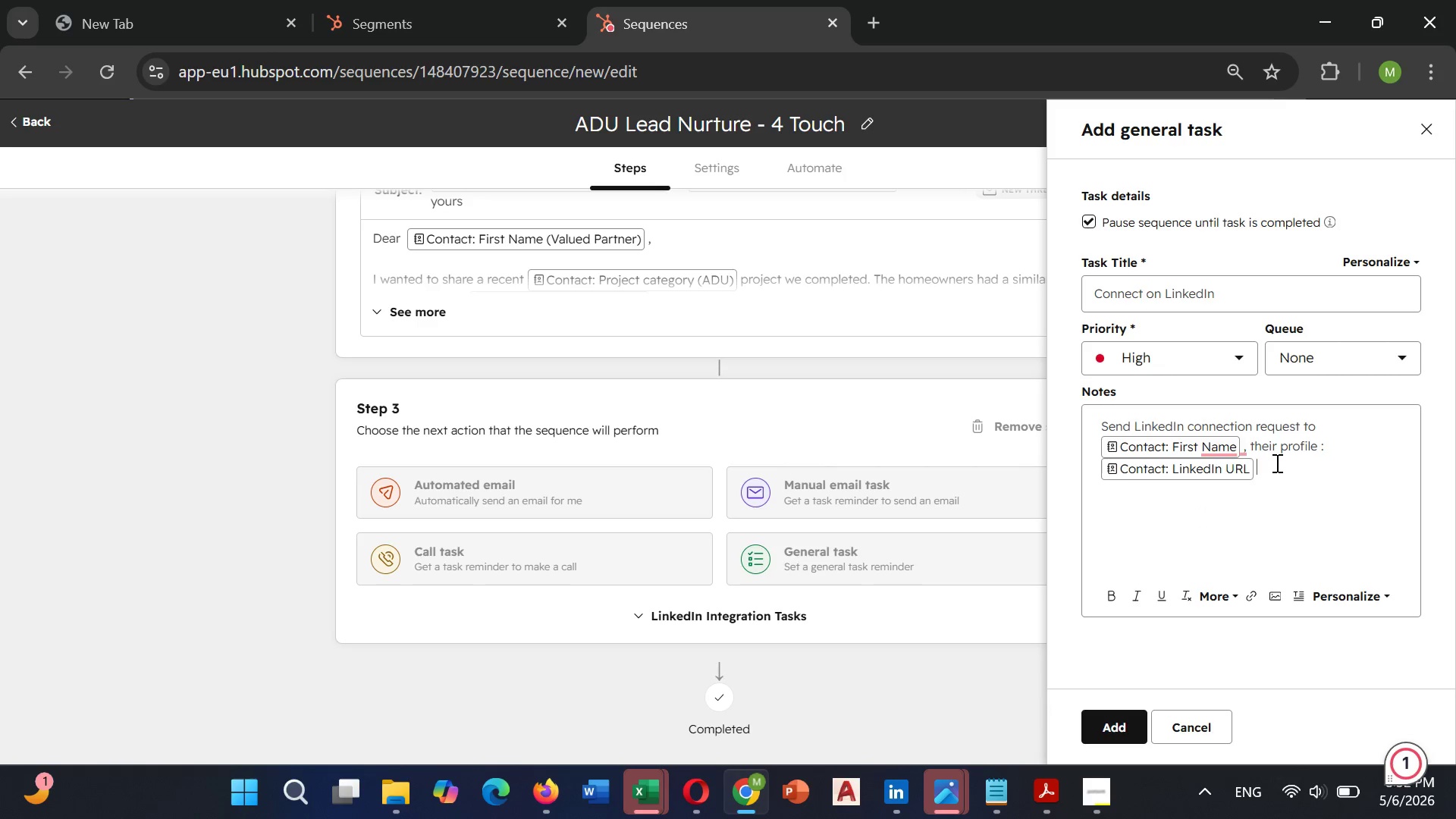 
type(. Include a personalized)
 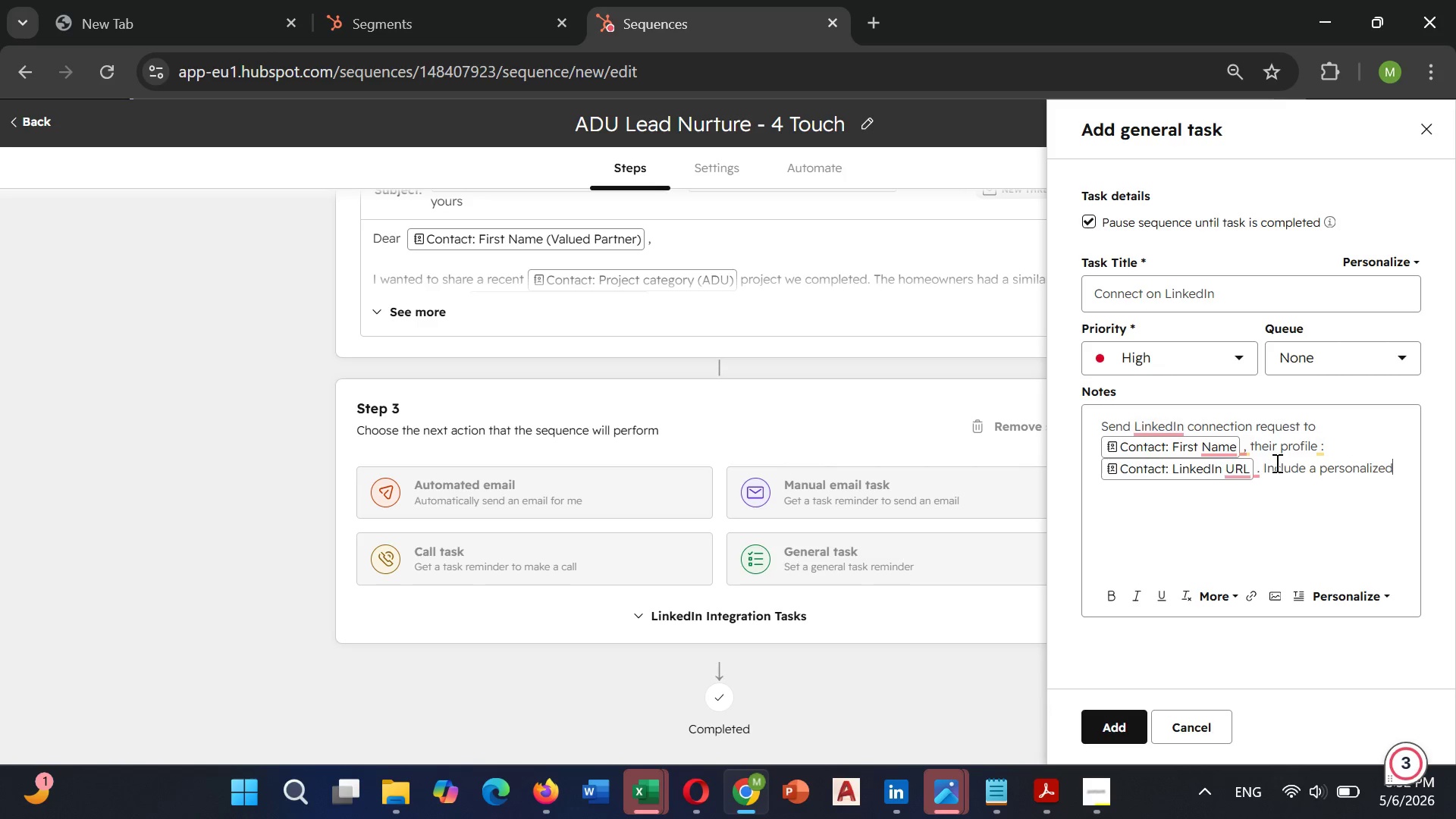 
type( note mentioning their )
 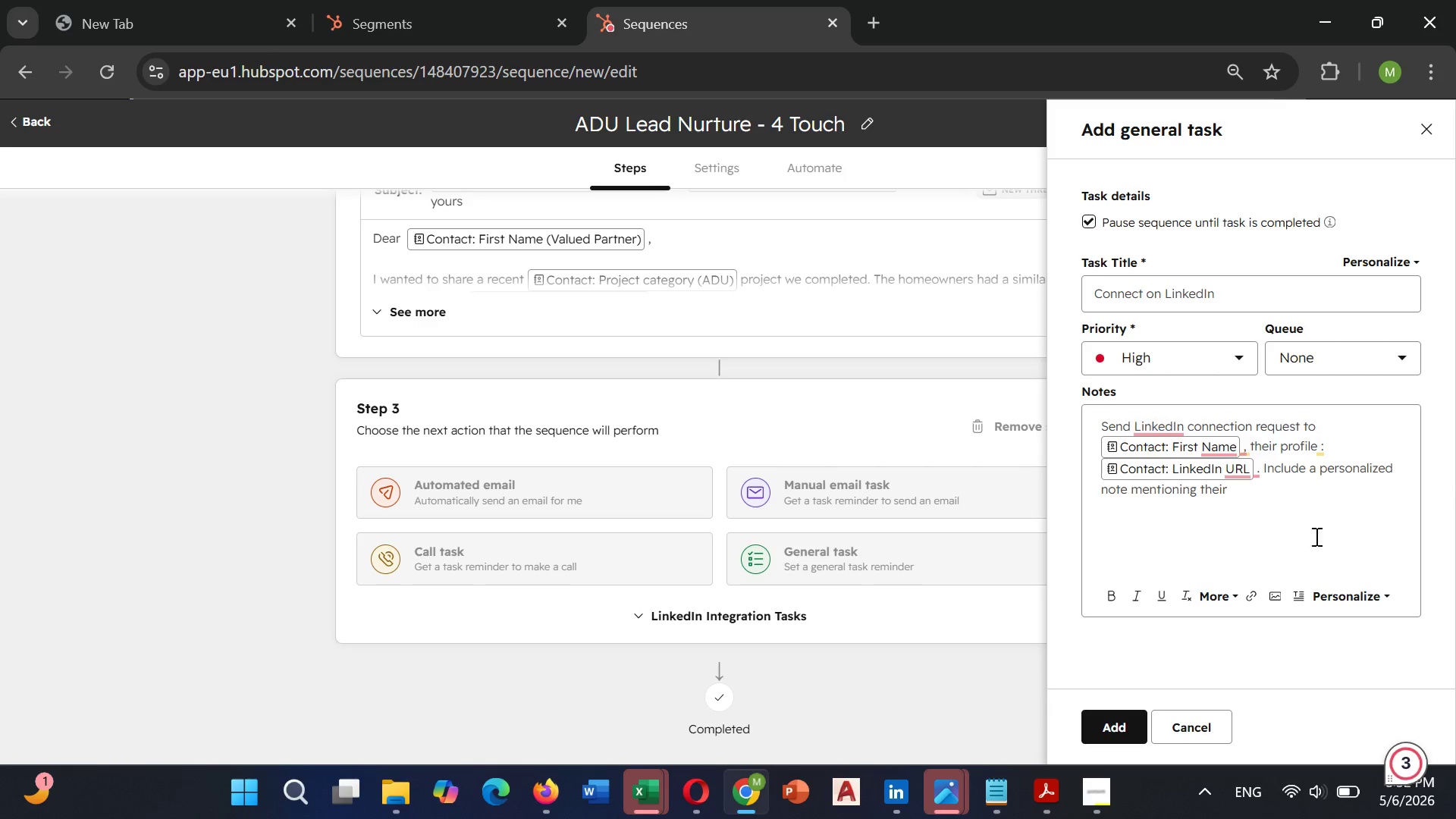 
wait(5.28)
 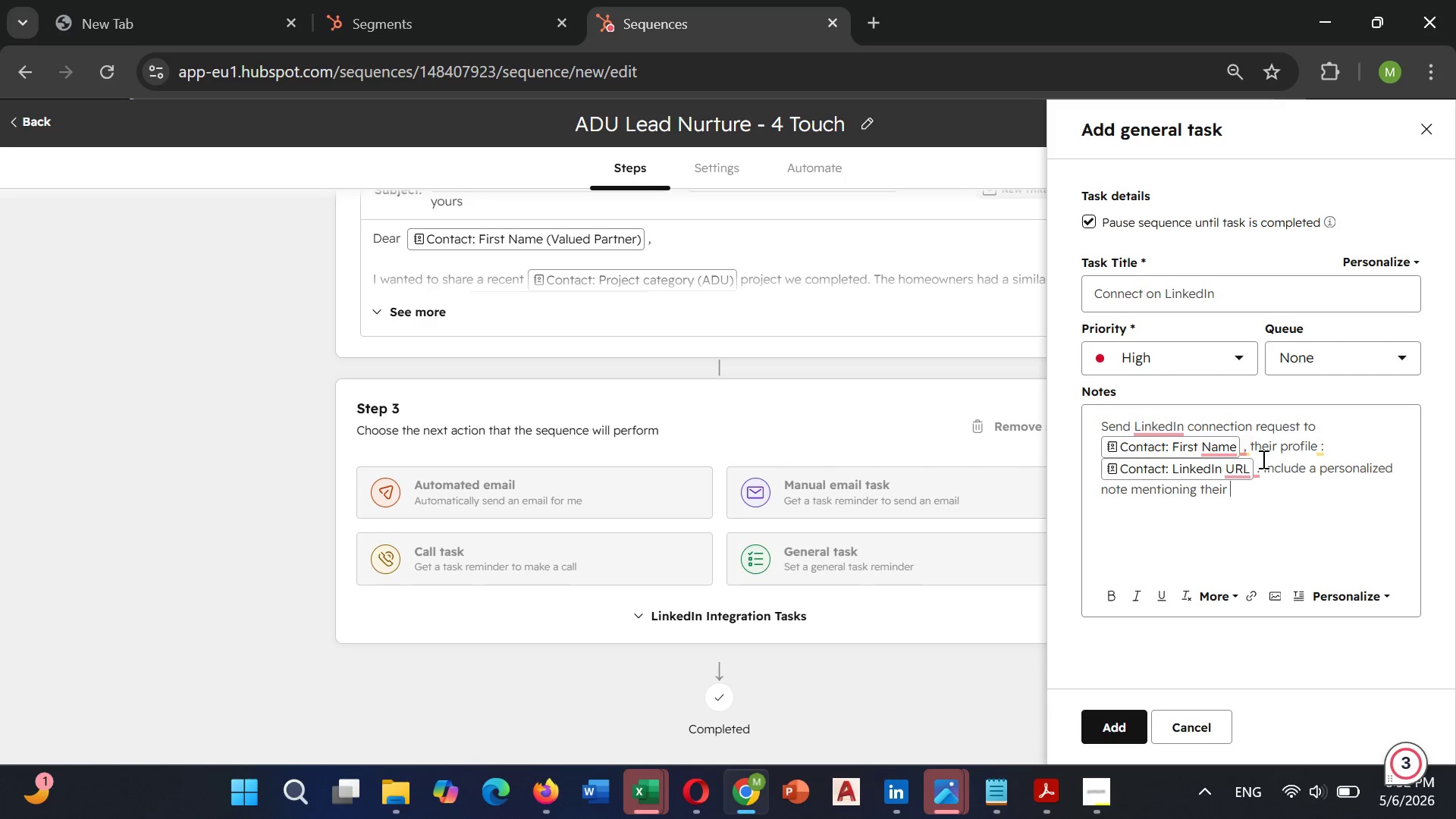 
left_click([1341, 595])
 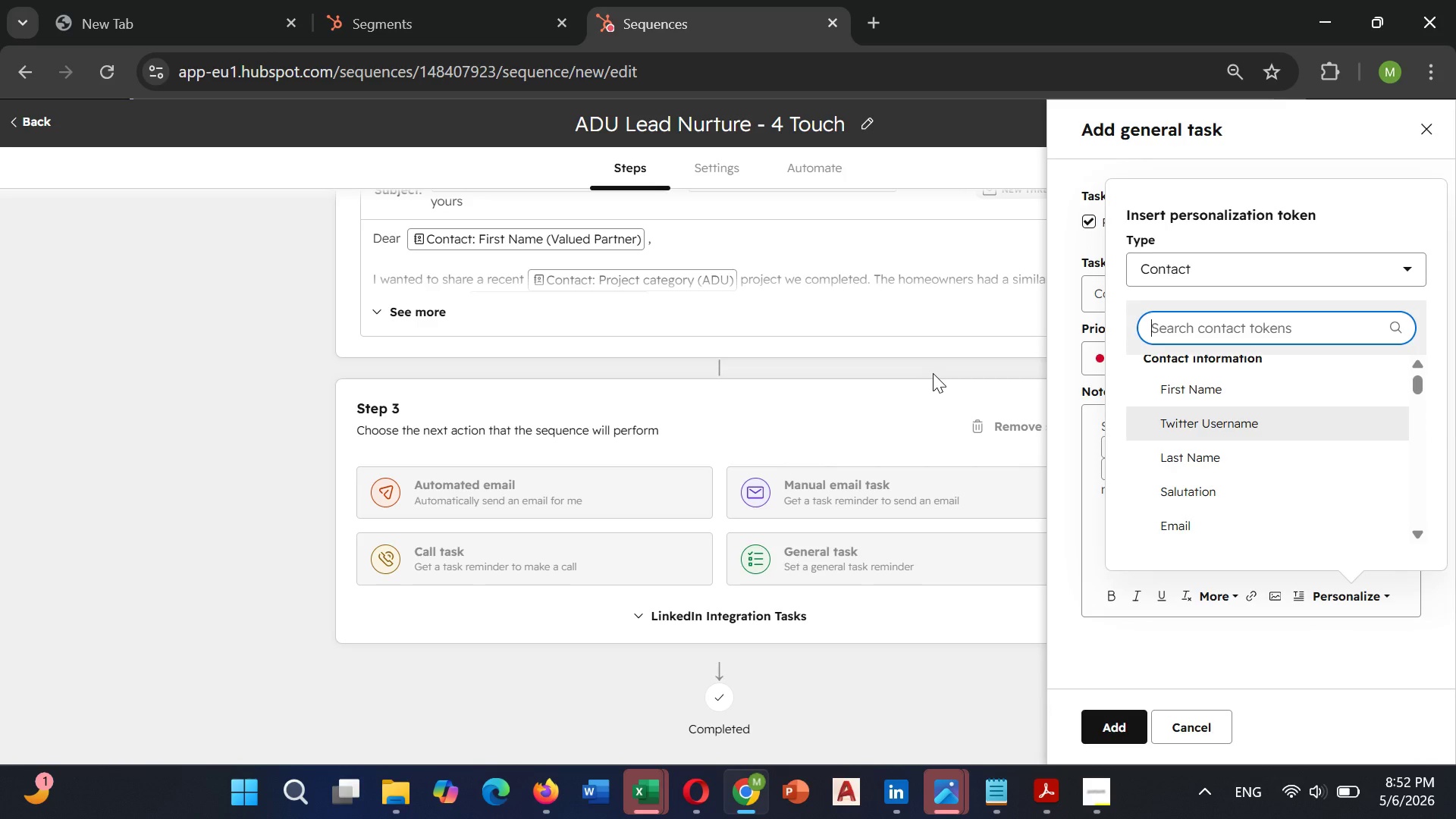 
type(pro)
 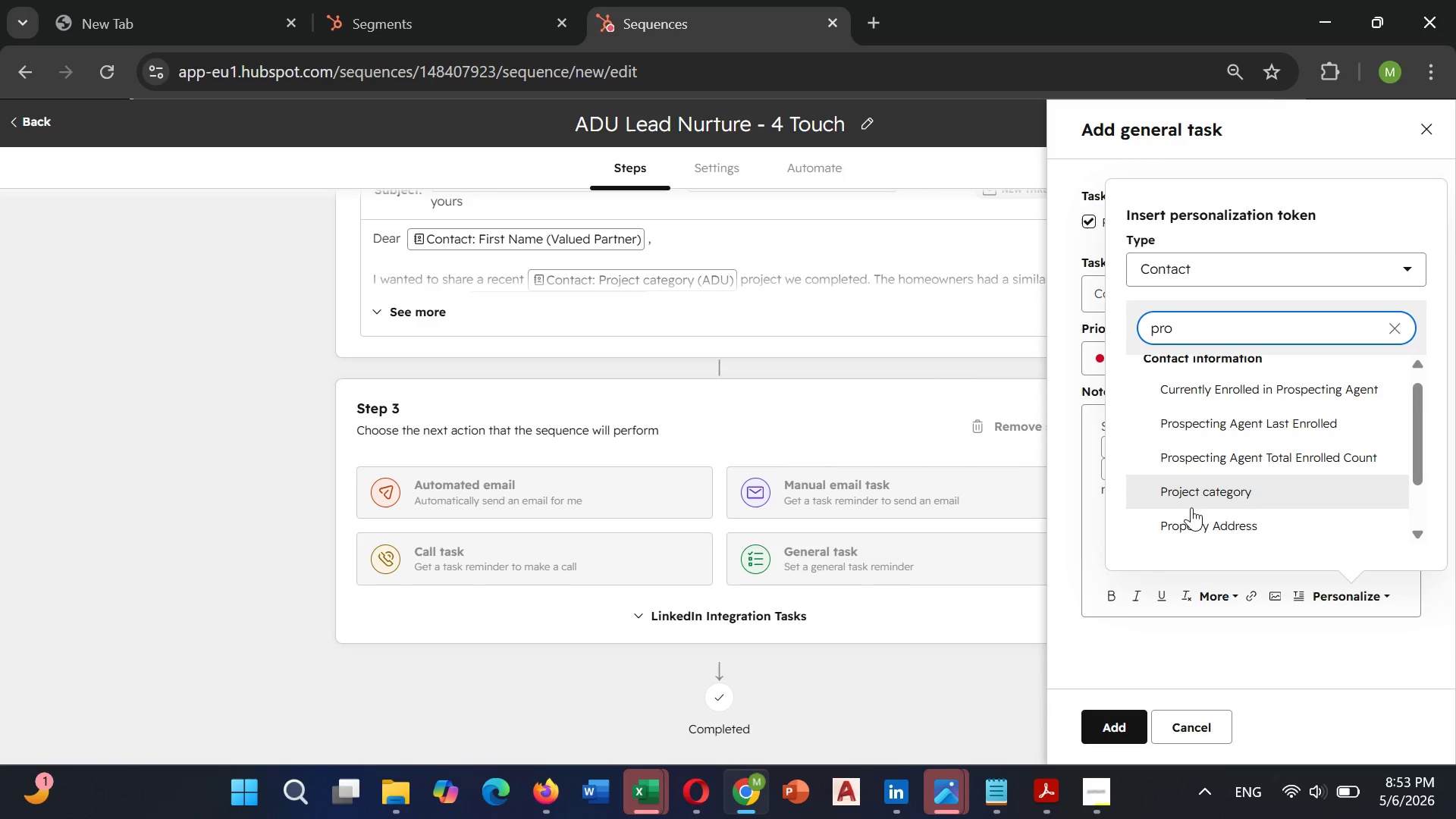 
left_click([1217, 502])
 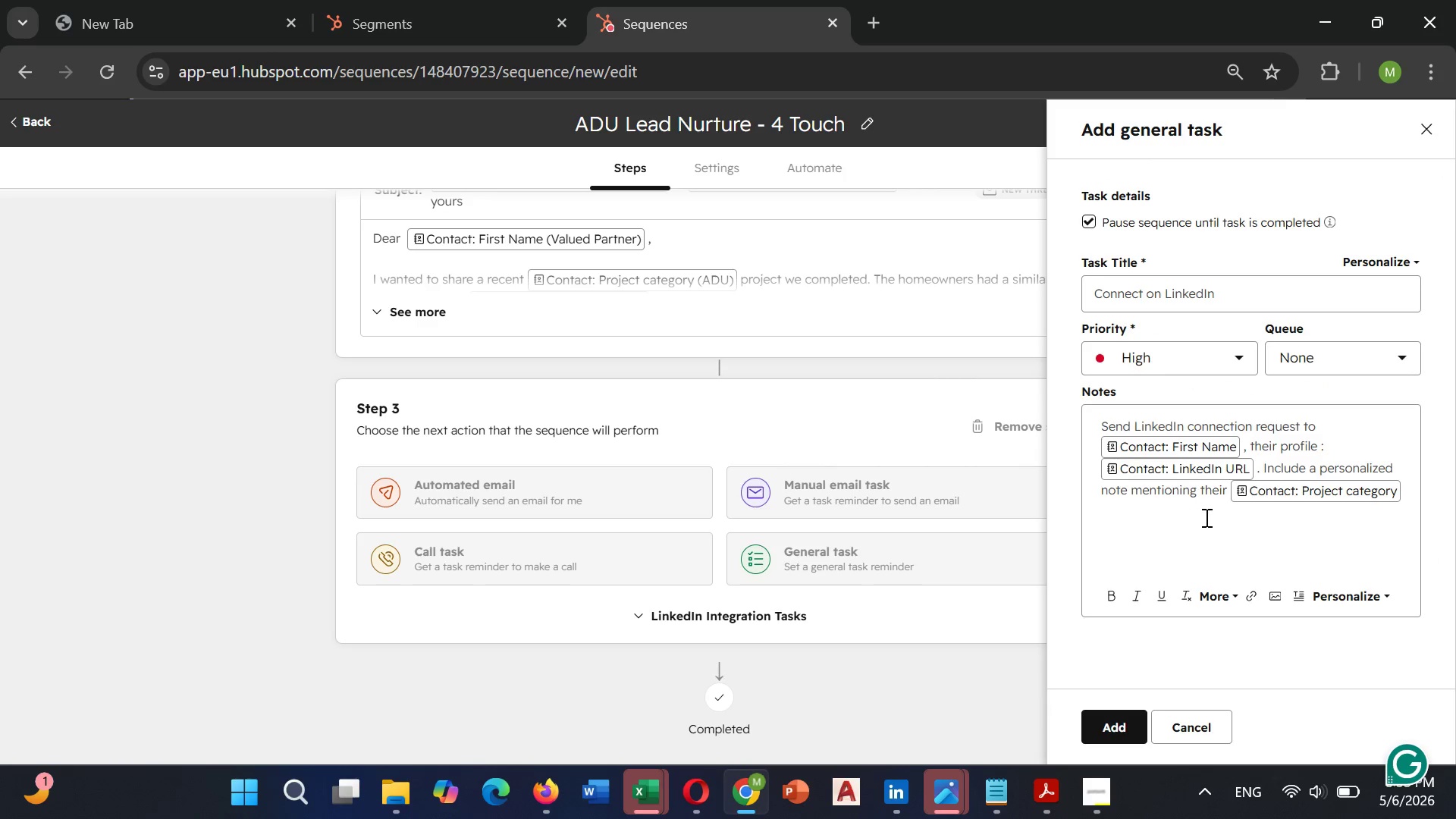 
left_click([1175, 517])
 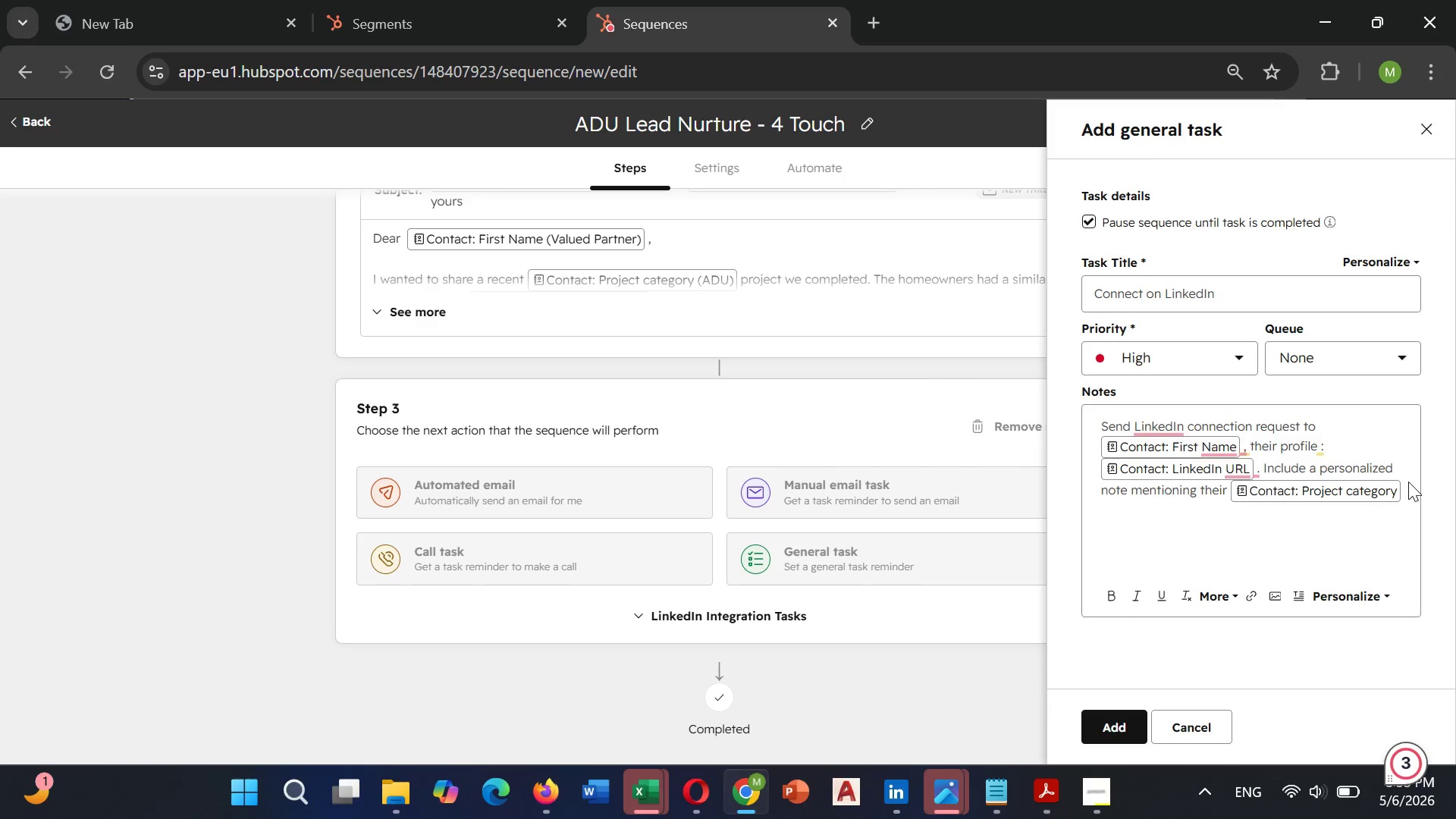 
left_click([1406, 489])
 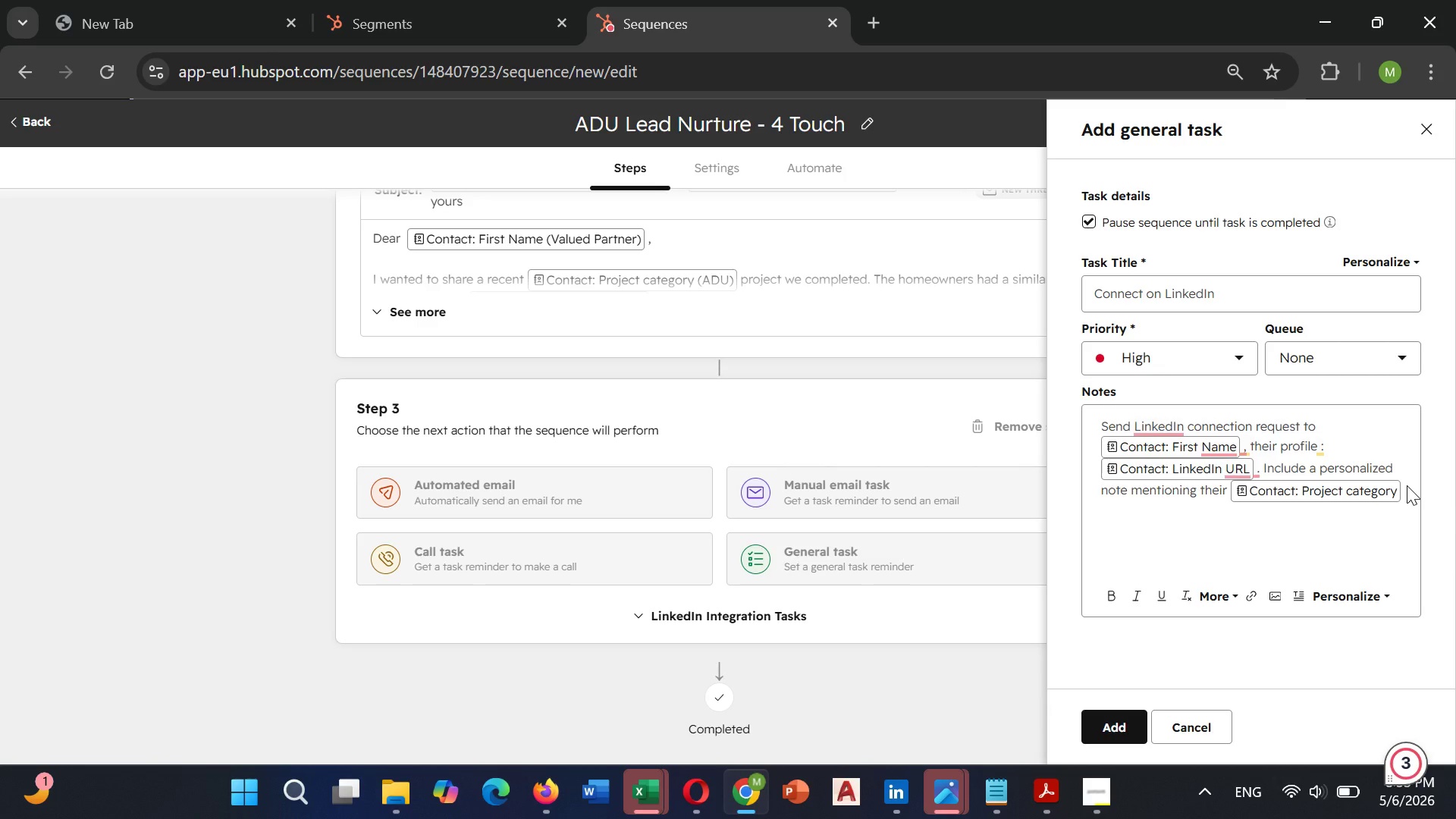 
double_click([1407, 494])
 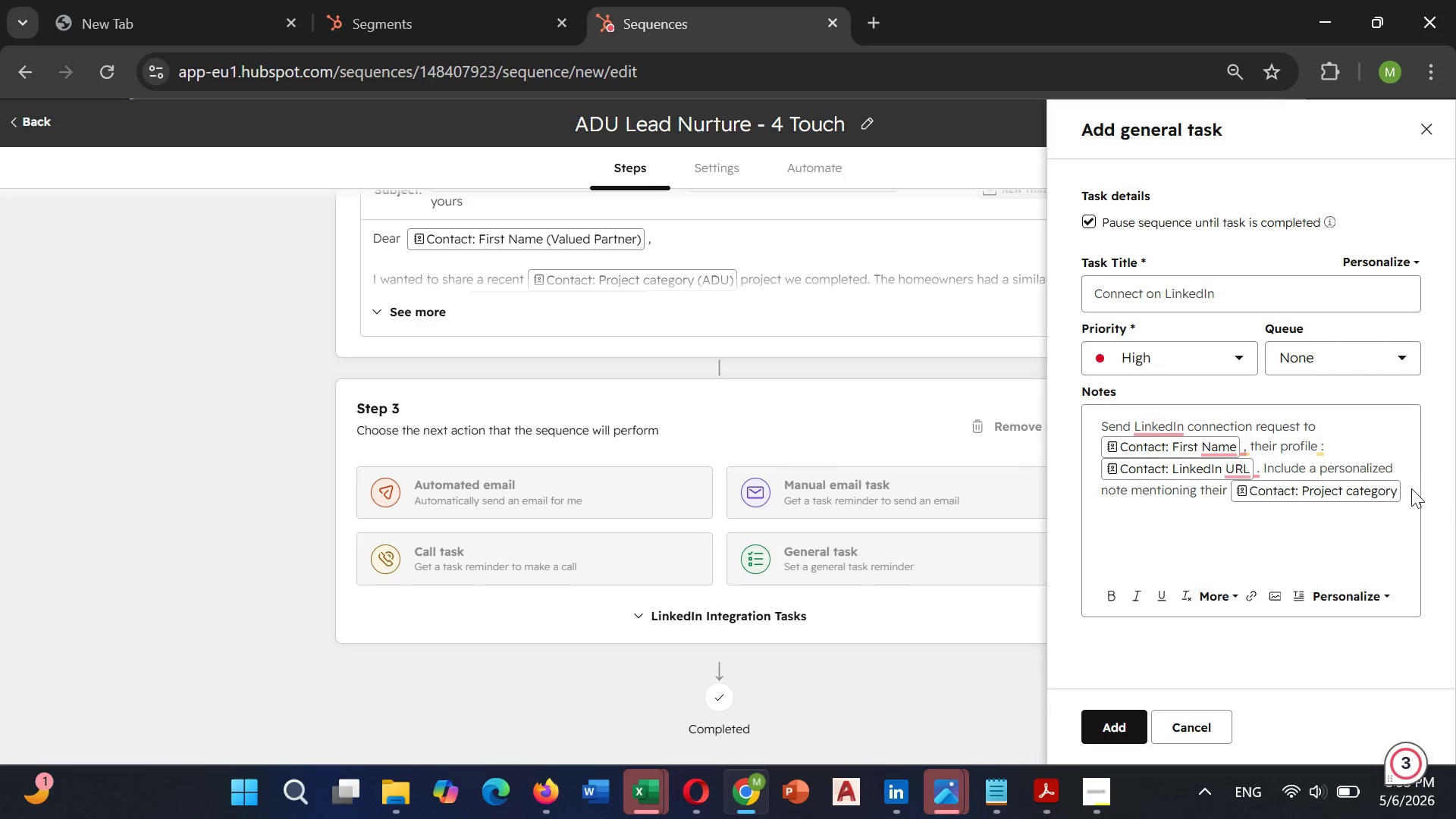 
double_click([1411, 488])
 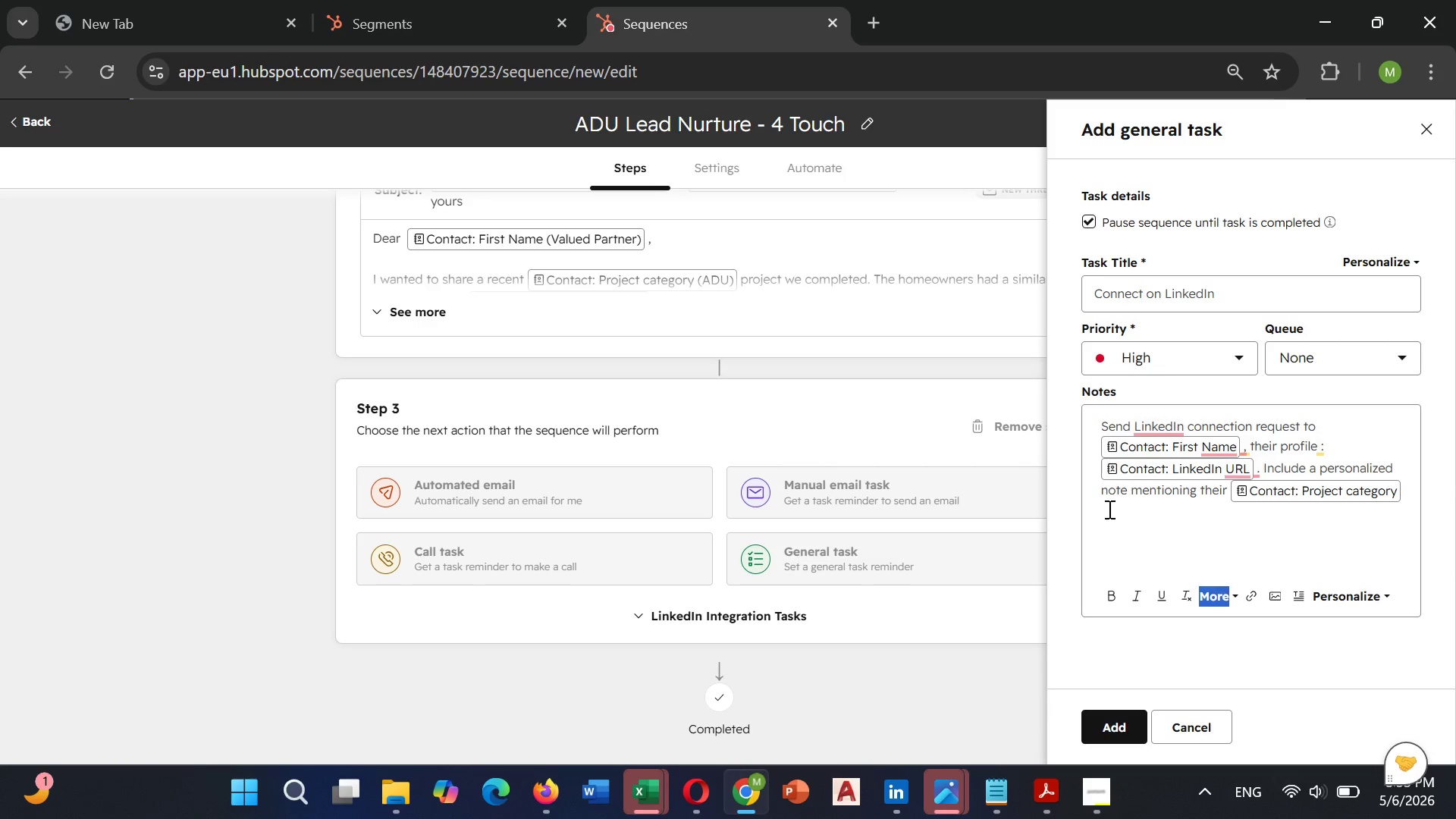 
left_click([1108, 509])
 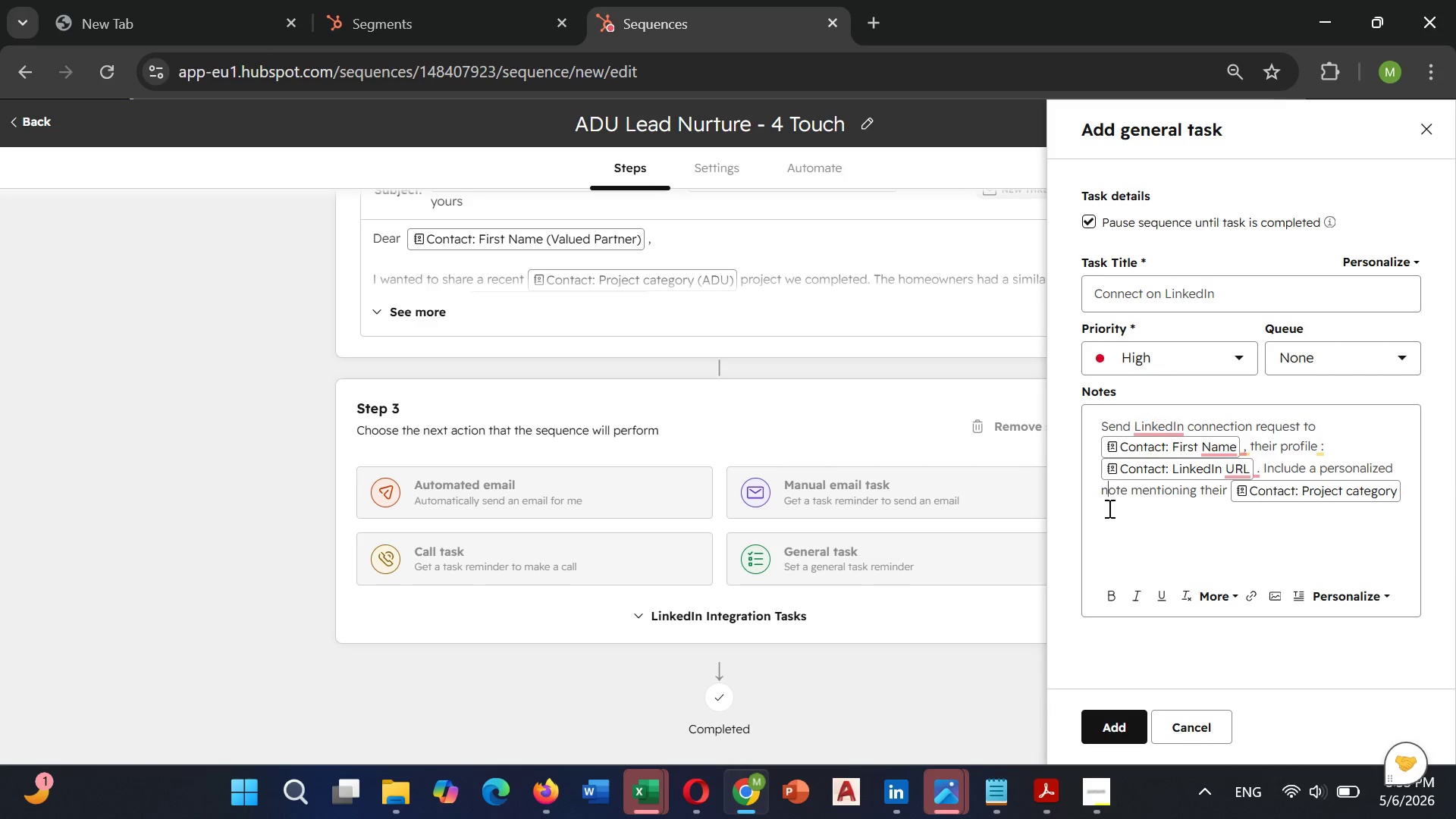 
key(ArrowDown)
 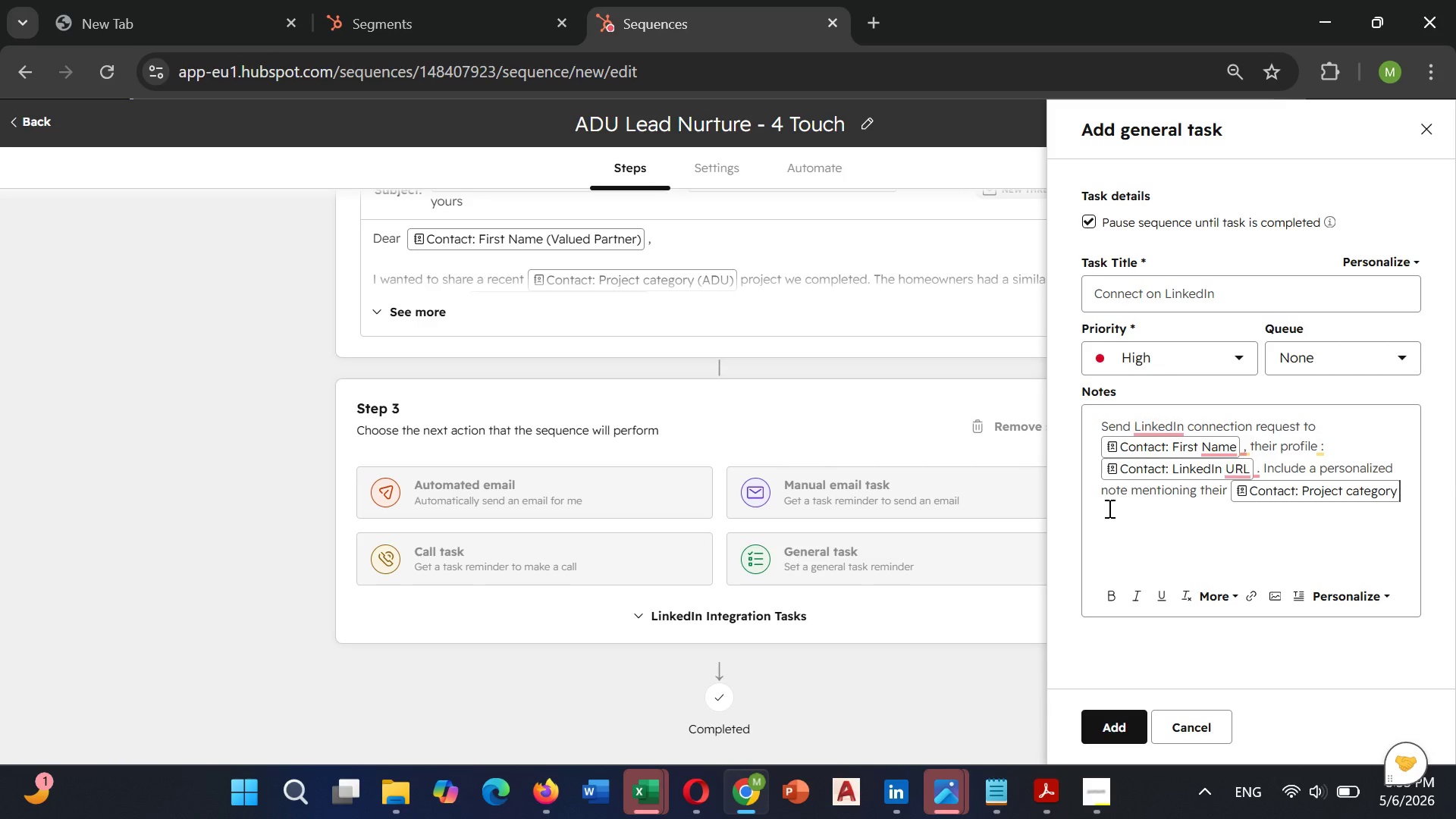 
key(ArrowDown)
 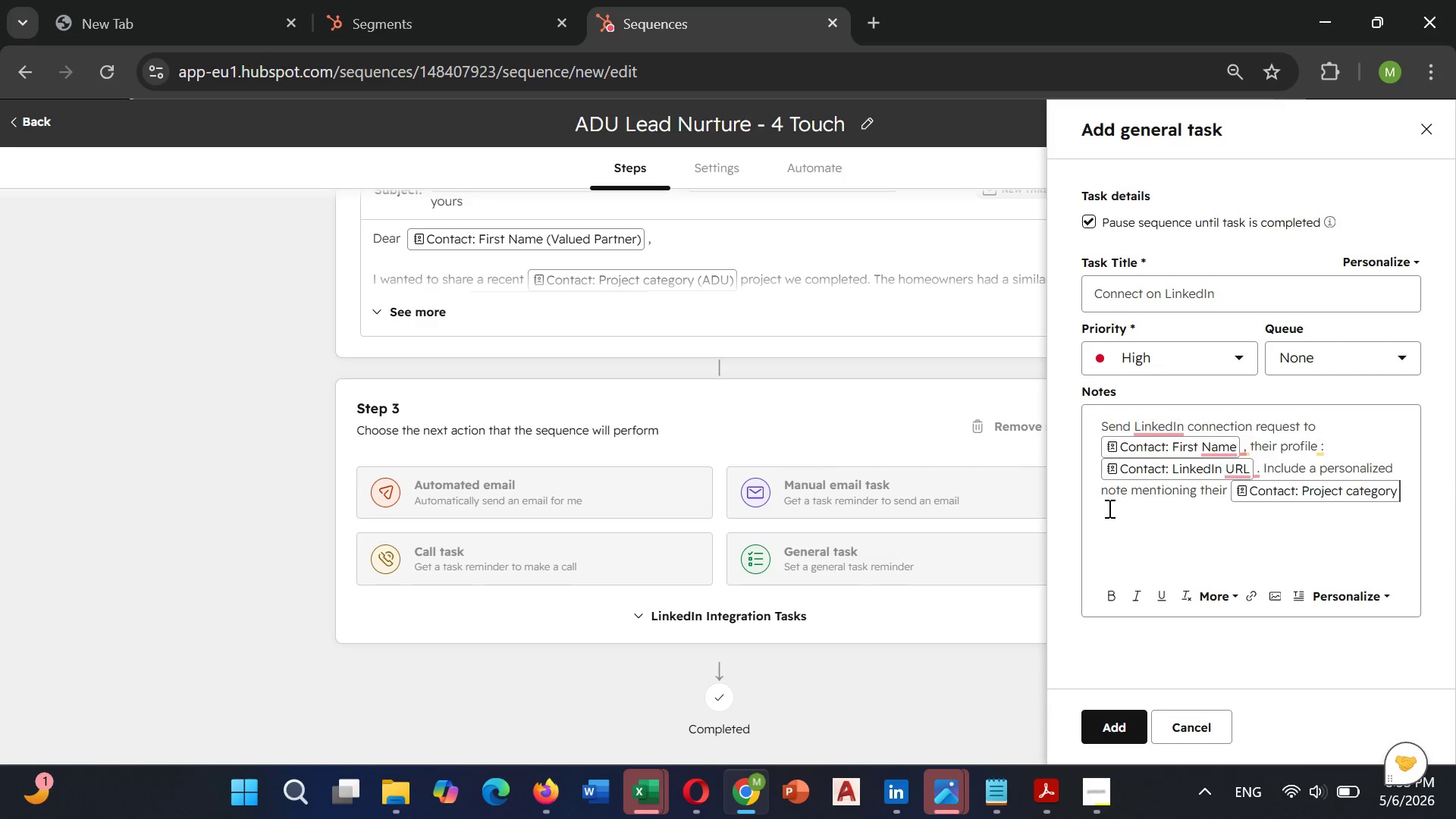 
key(ArrowDown)
 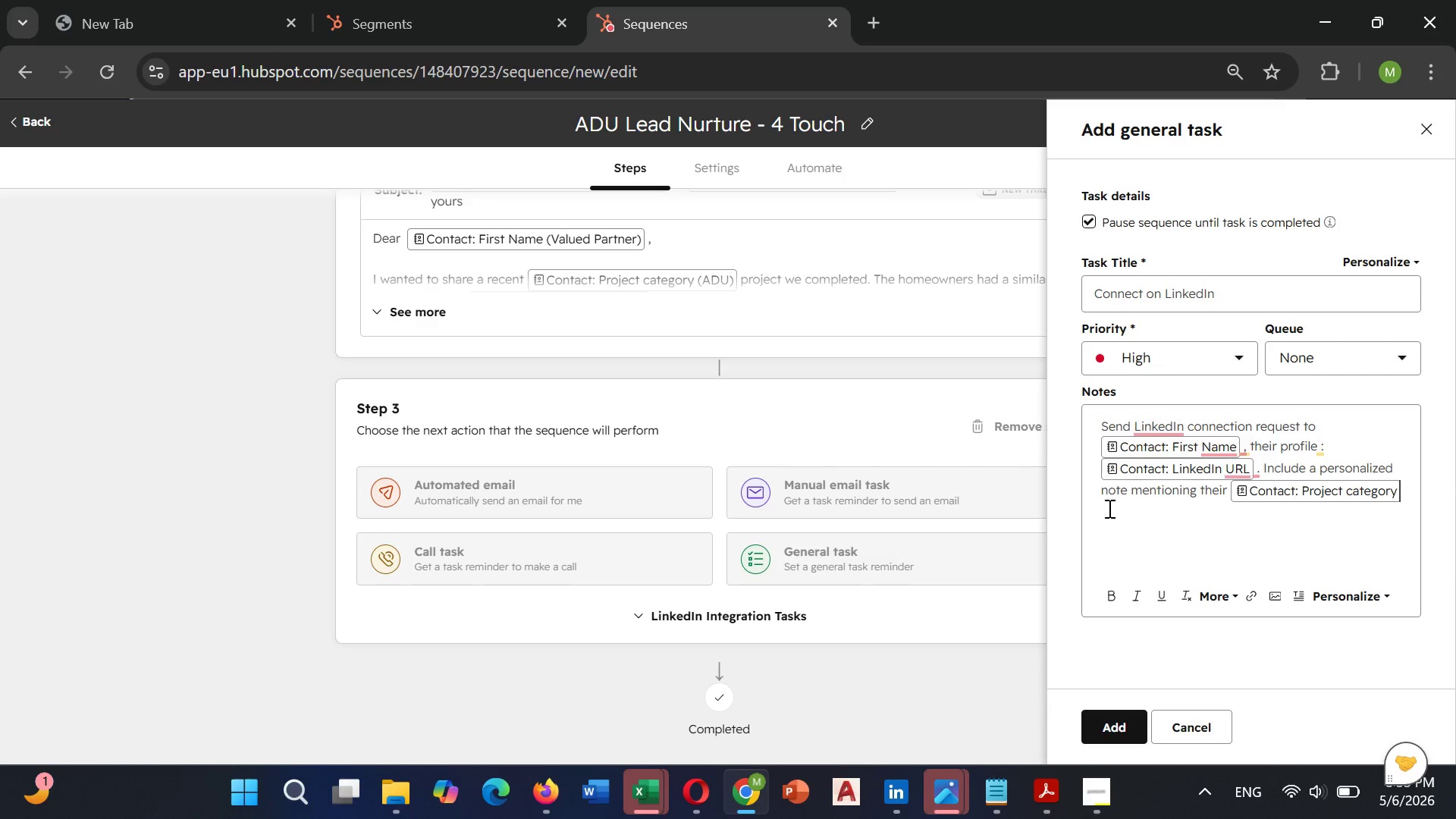 
hold_key(key=ArrowRight, duration=1.03)
 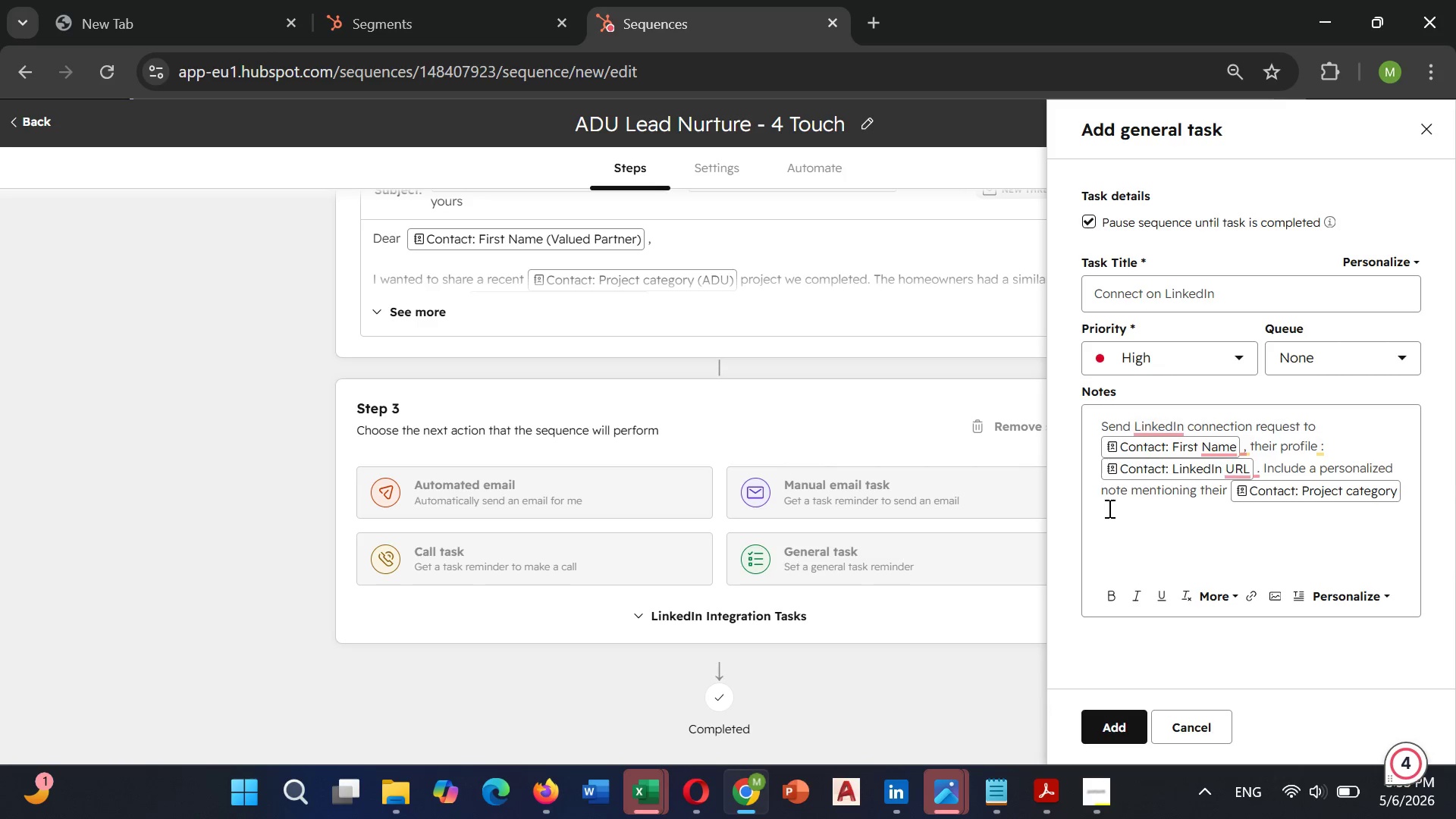 
key(ArrowUp)
 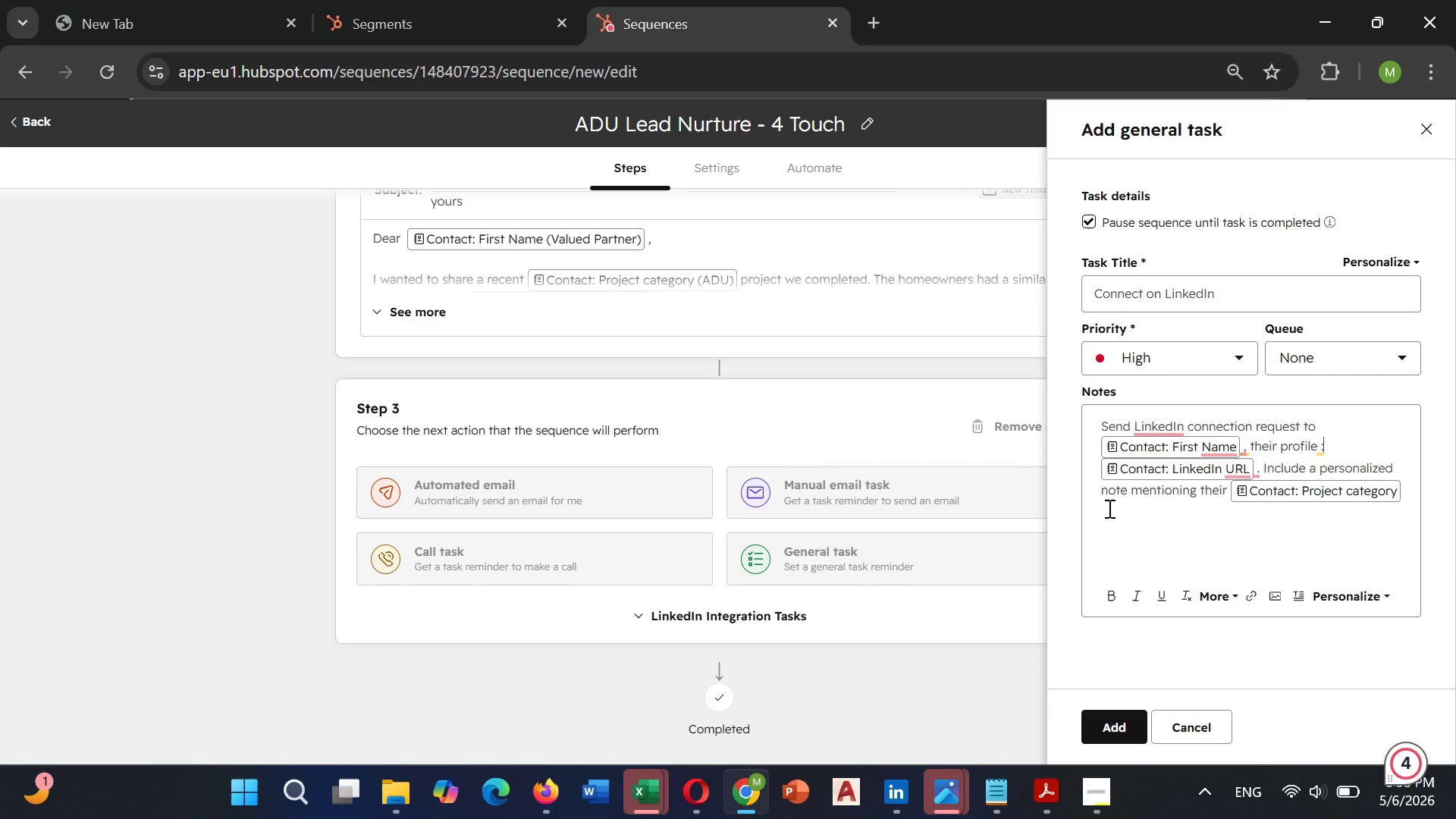 
key(ArrowUp)
 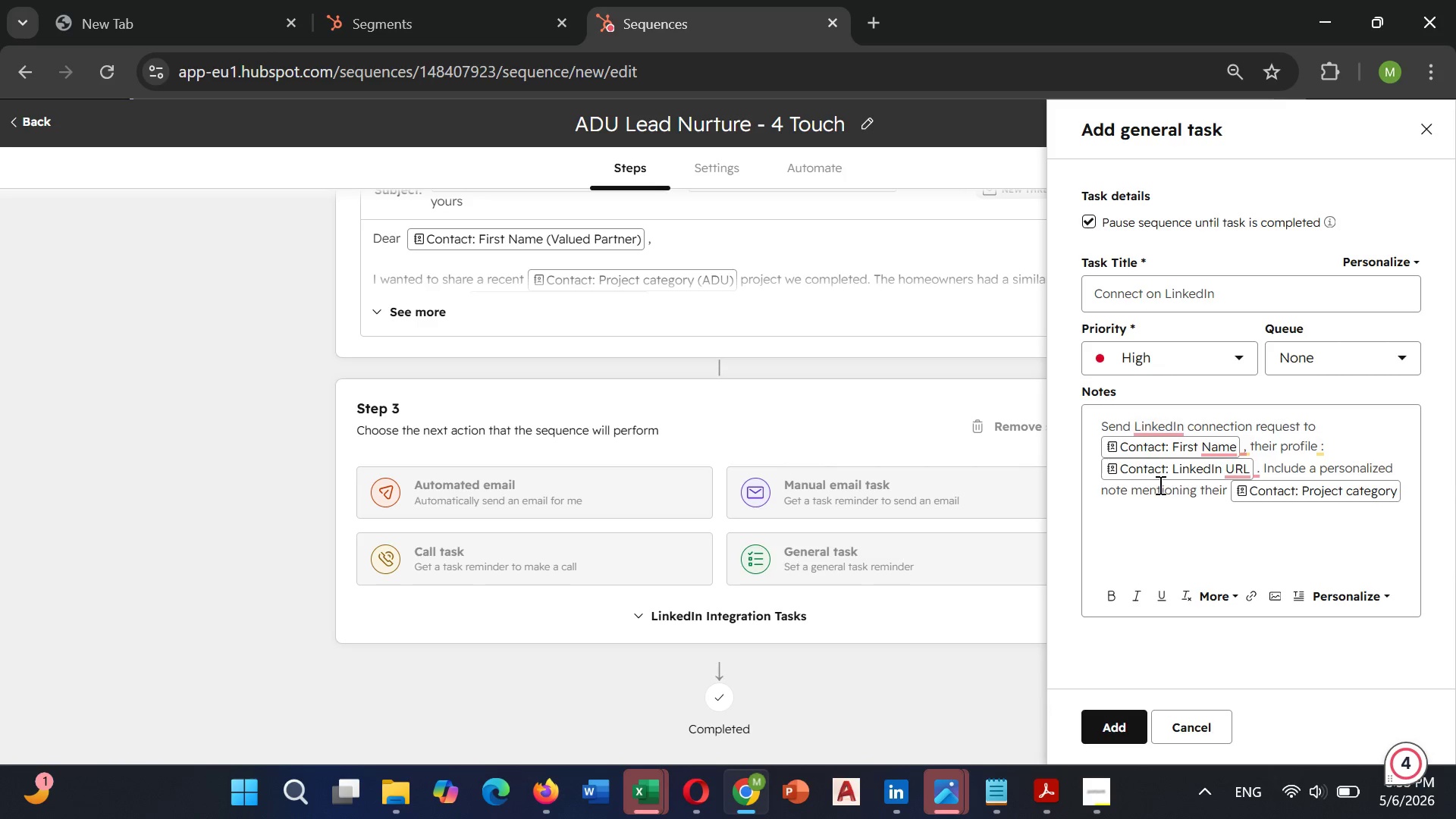 
left_click([1159, 485])
 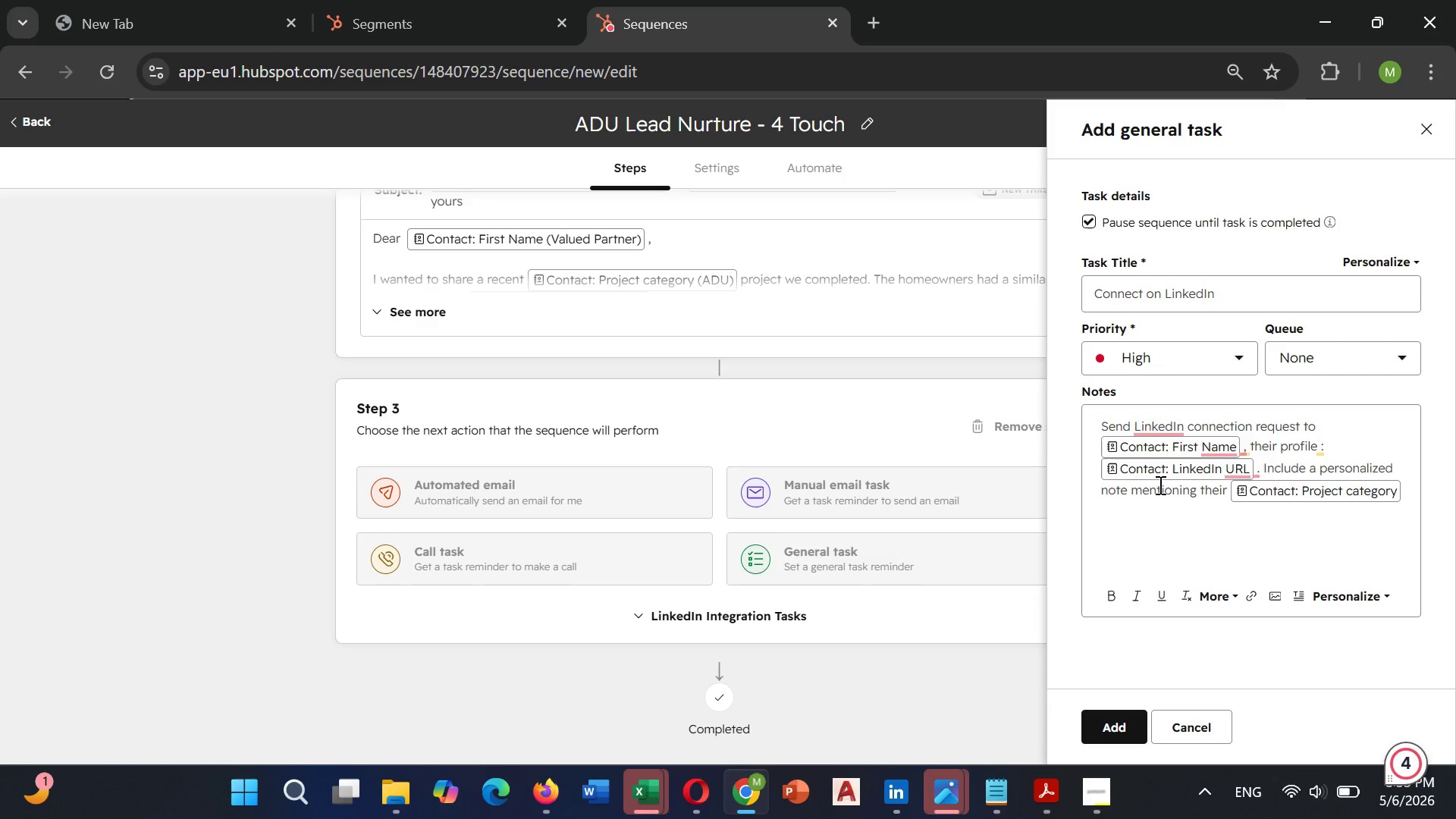 
hold_key(key=ArrowRight, duration=1.52)
 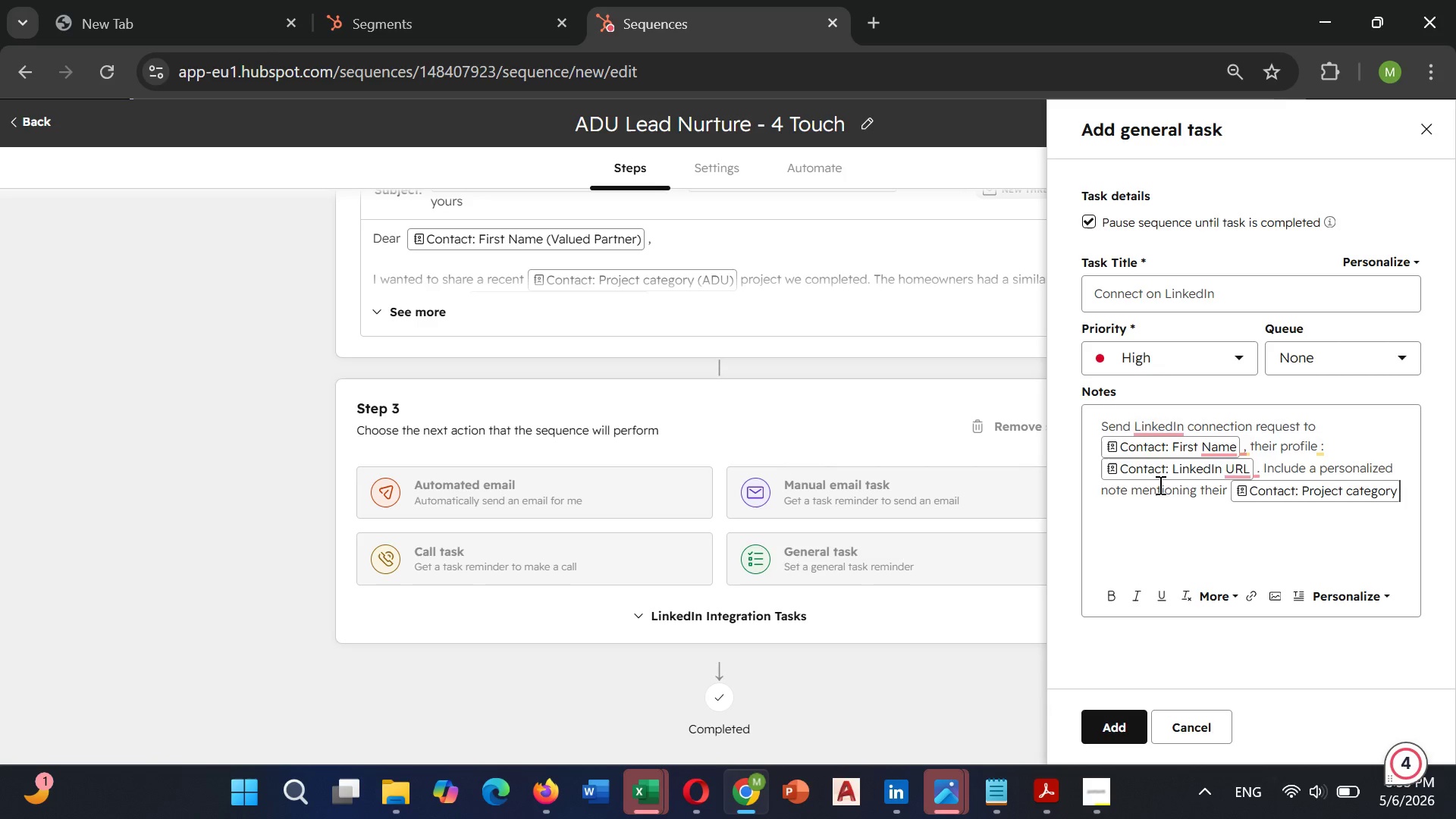 
key(ArrowRight)
 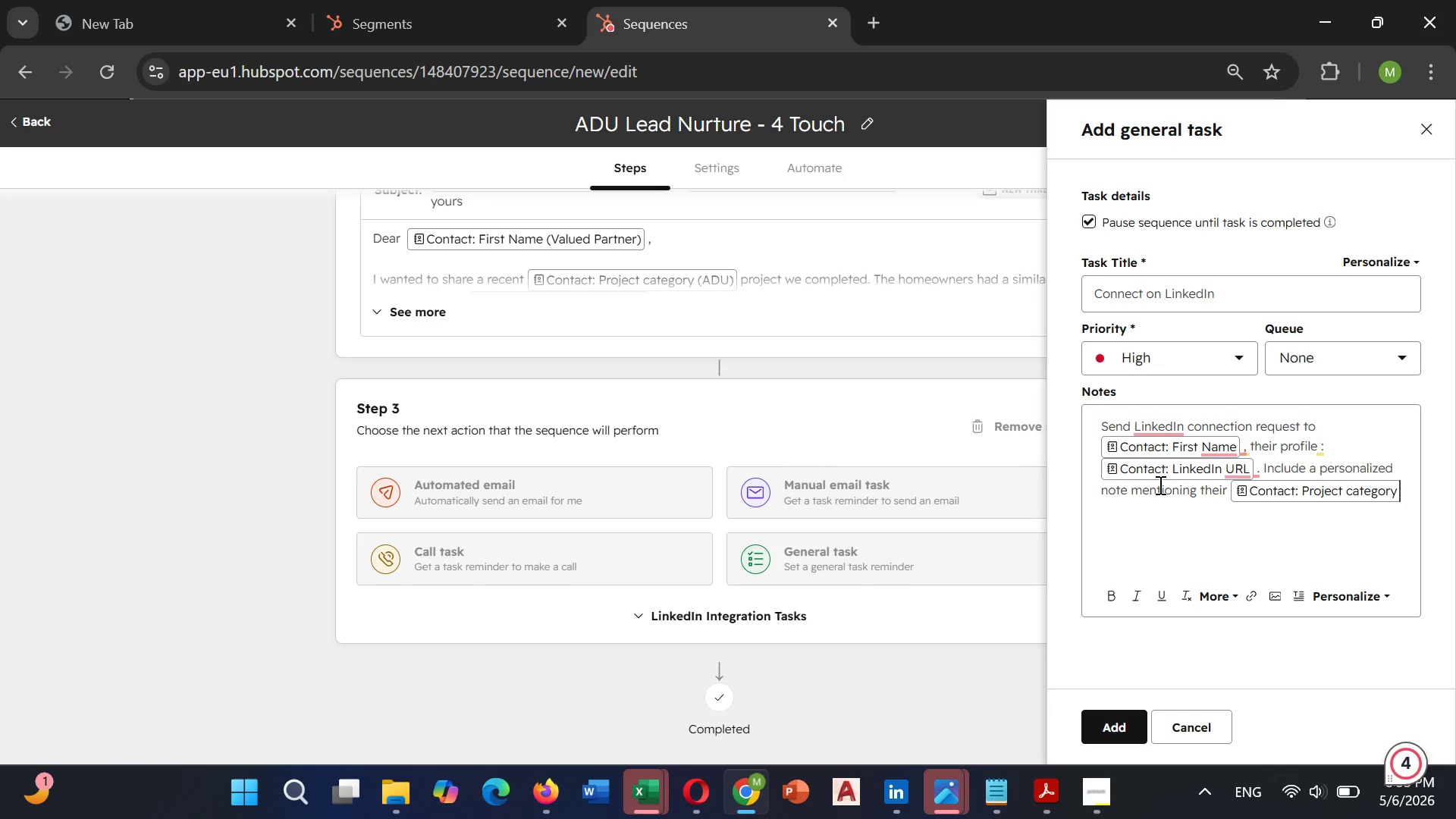 
key(ArrowRight)
 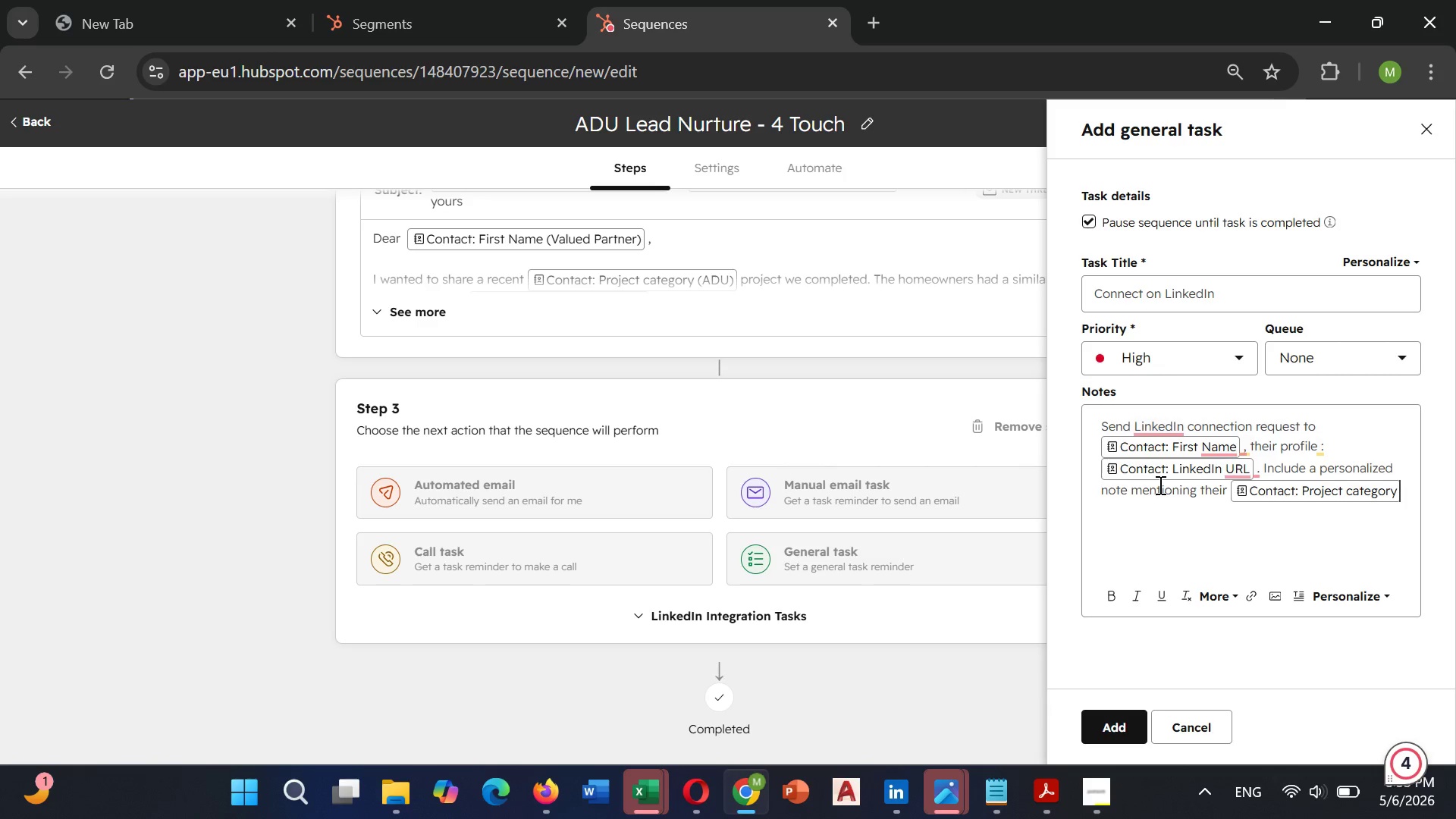 
key(ArrowRight)
 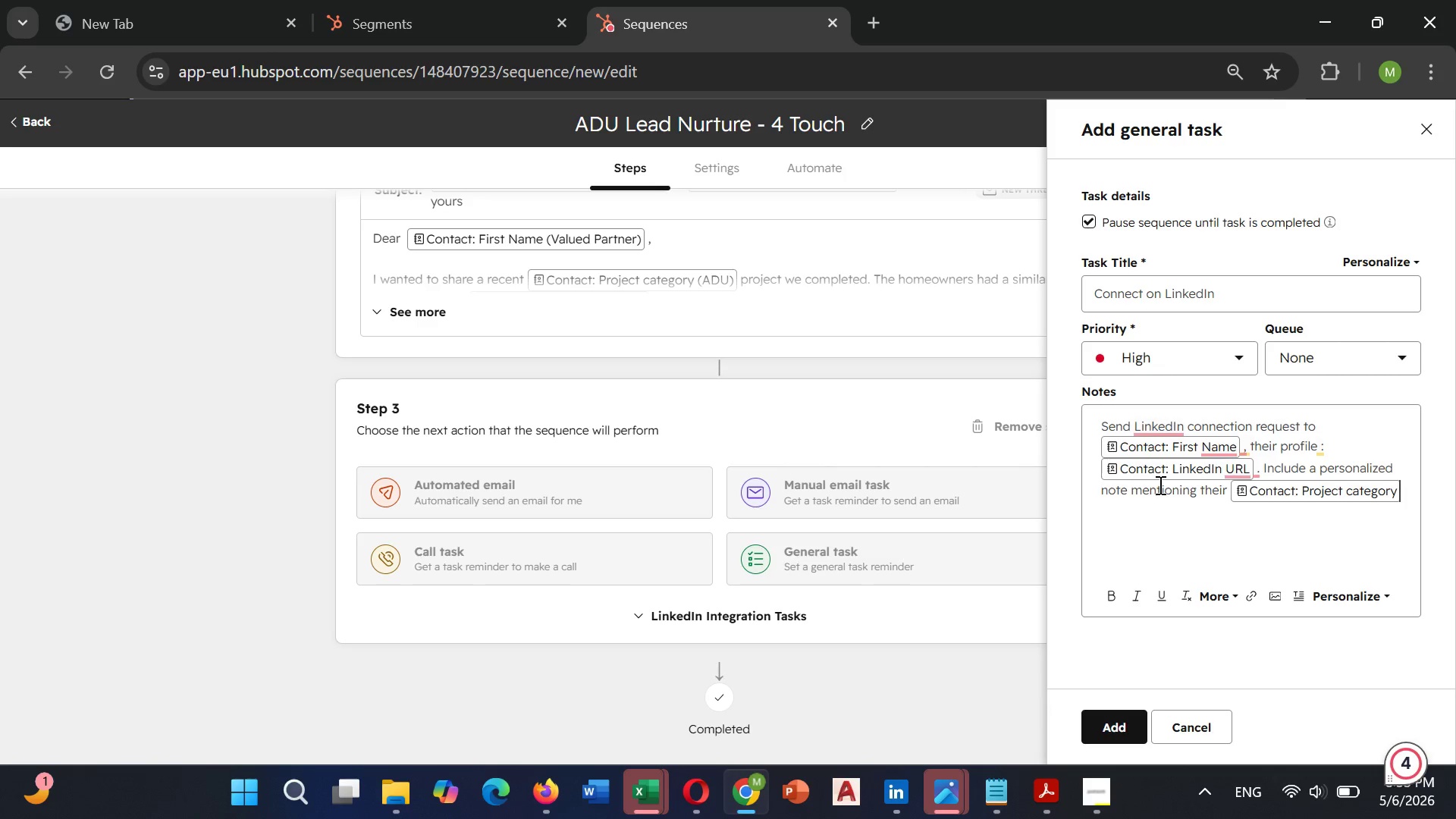 
key(ArrowRight)
 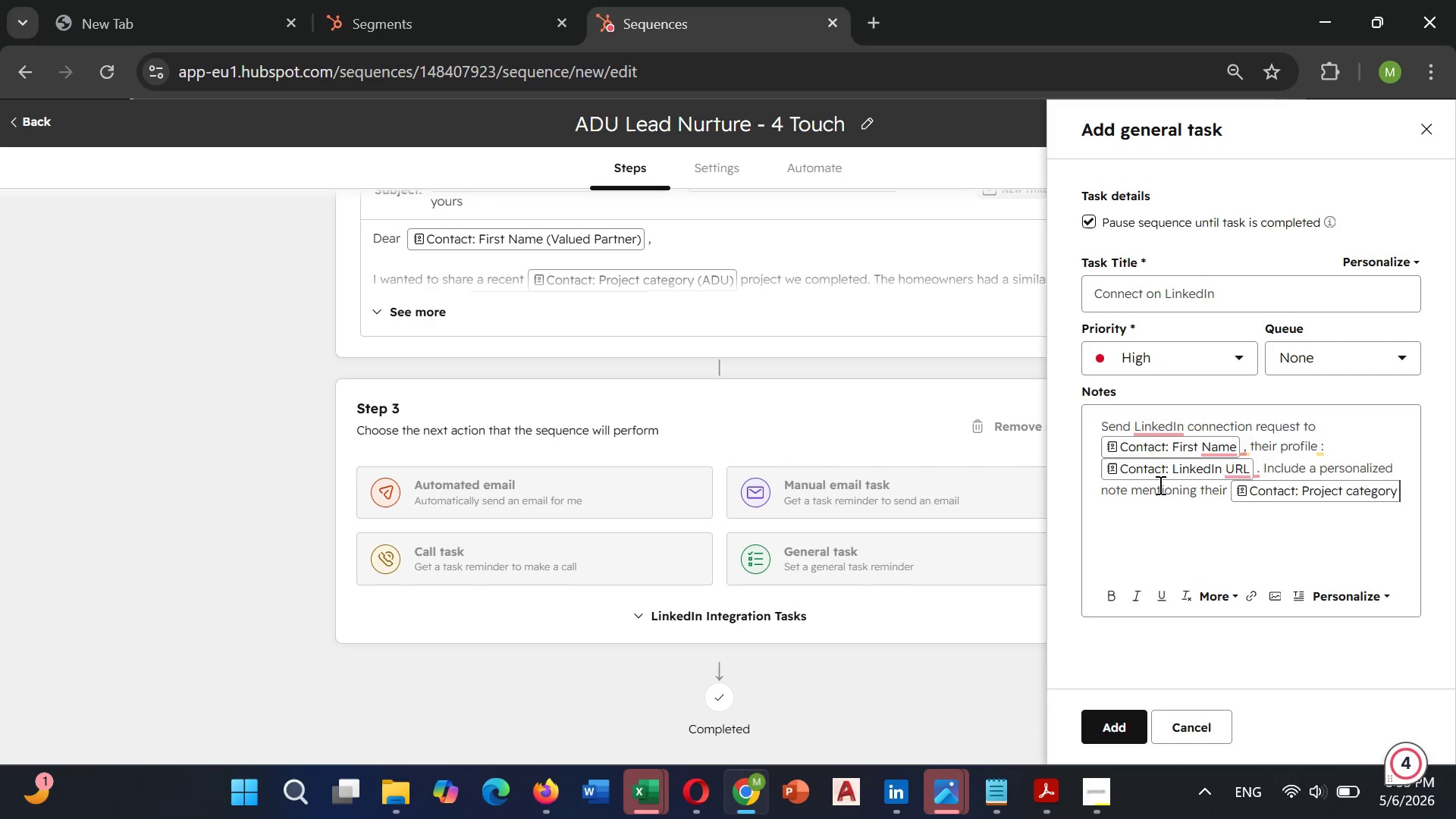 
key(ArrowRight)
 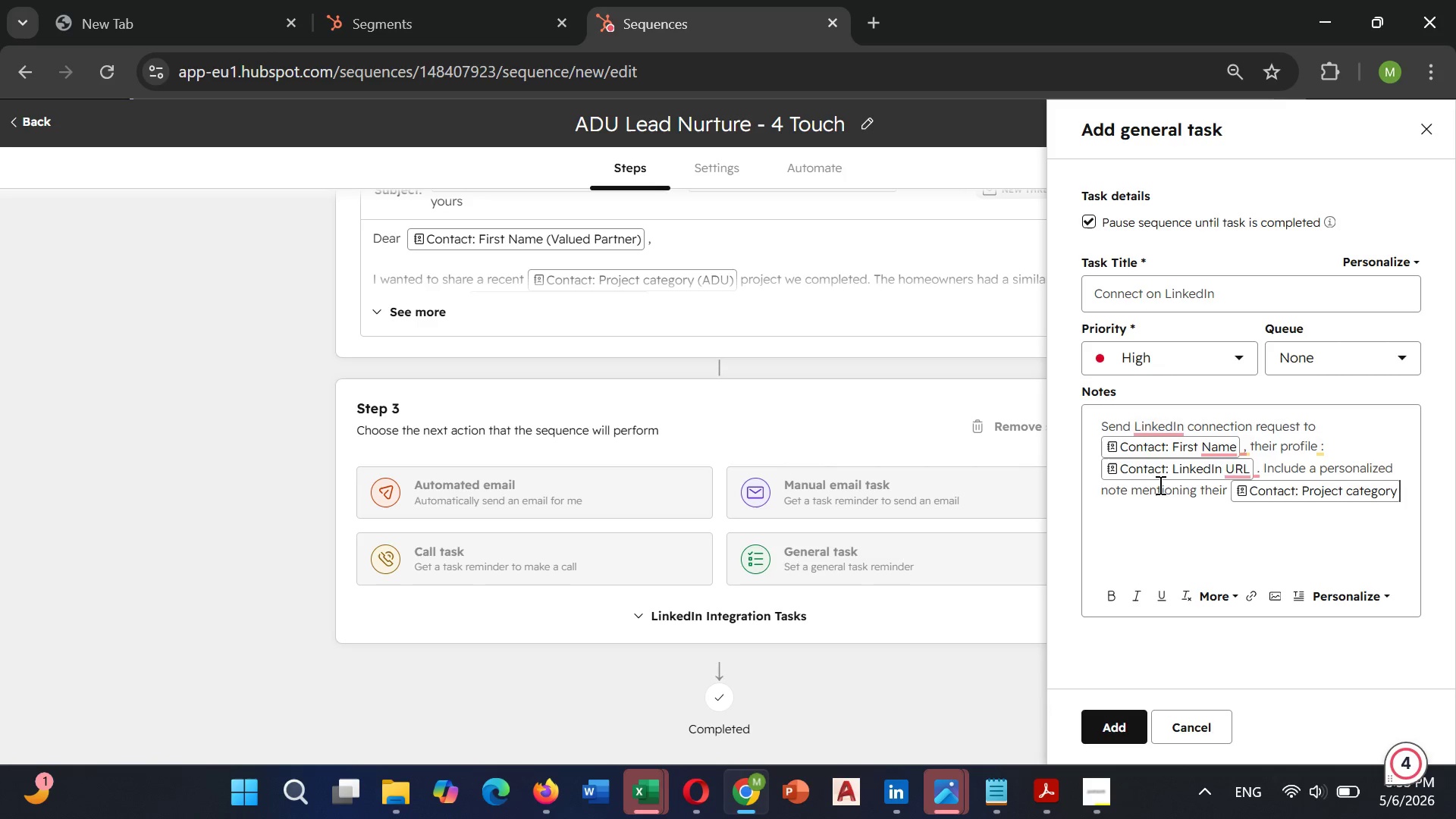 
key(ArrowRight)
 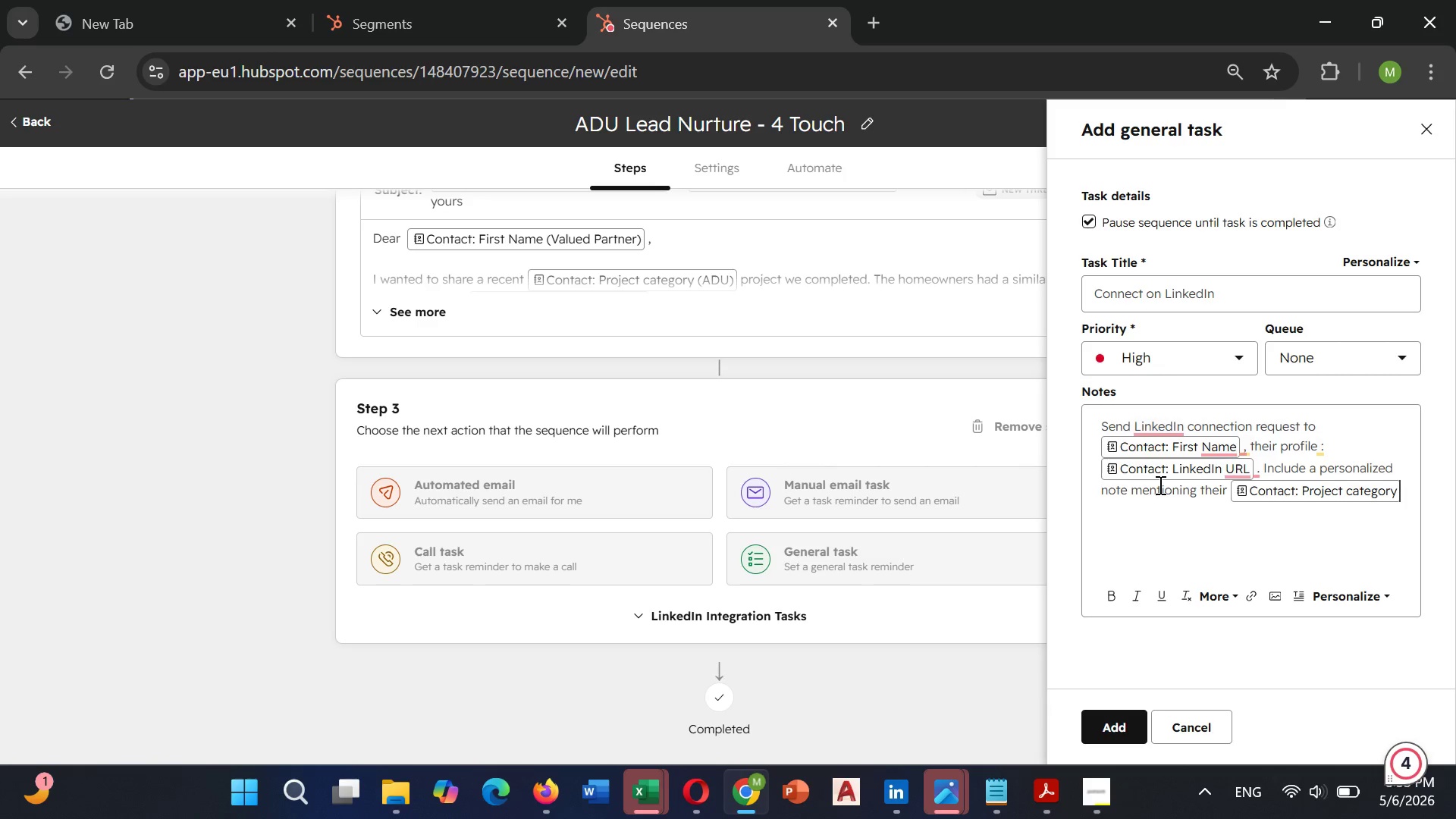 
key(ArrowRight)
 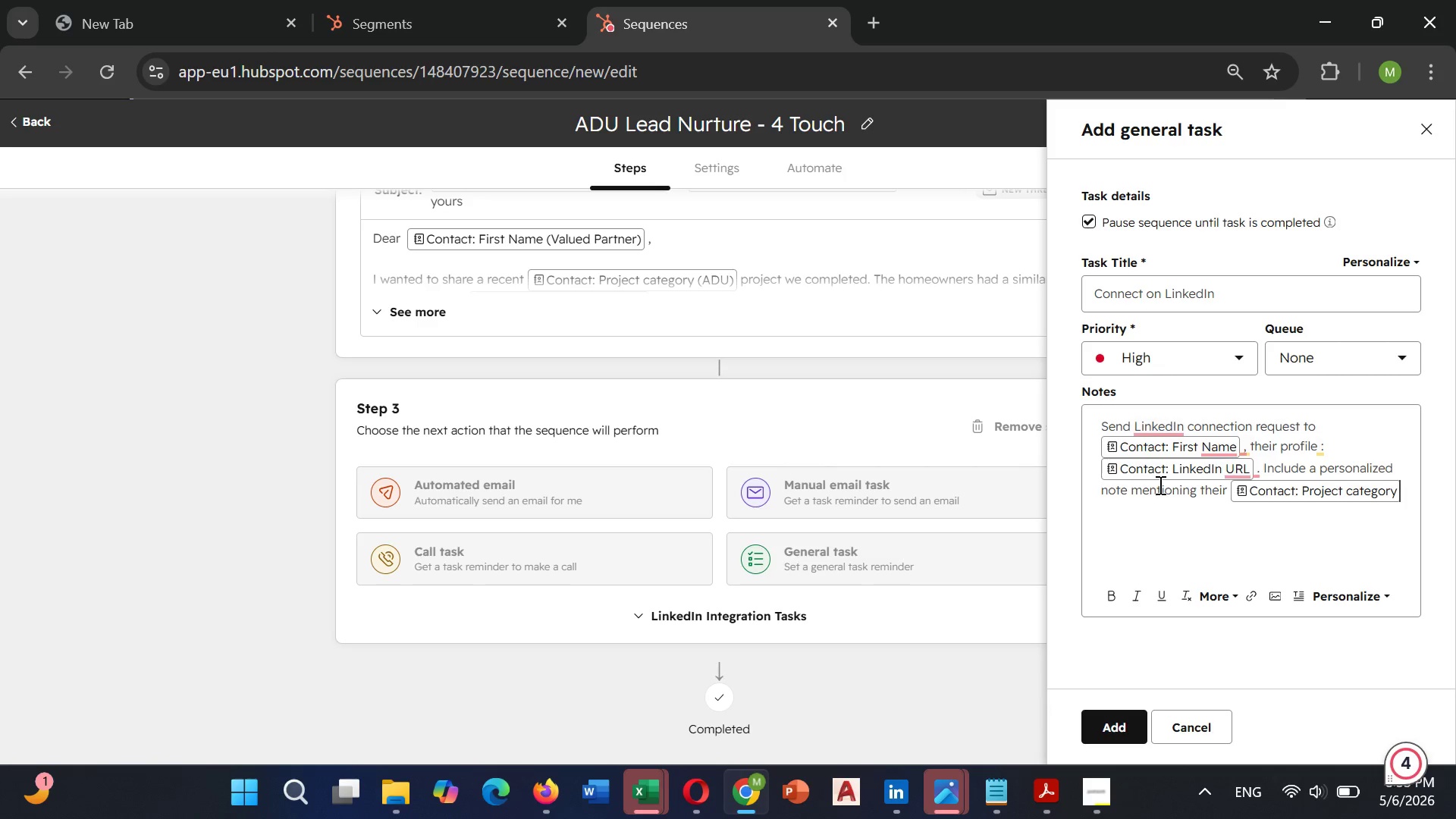 
key(ArrowRight)
 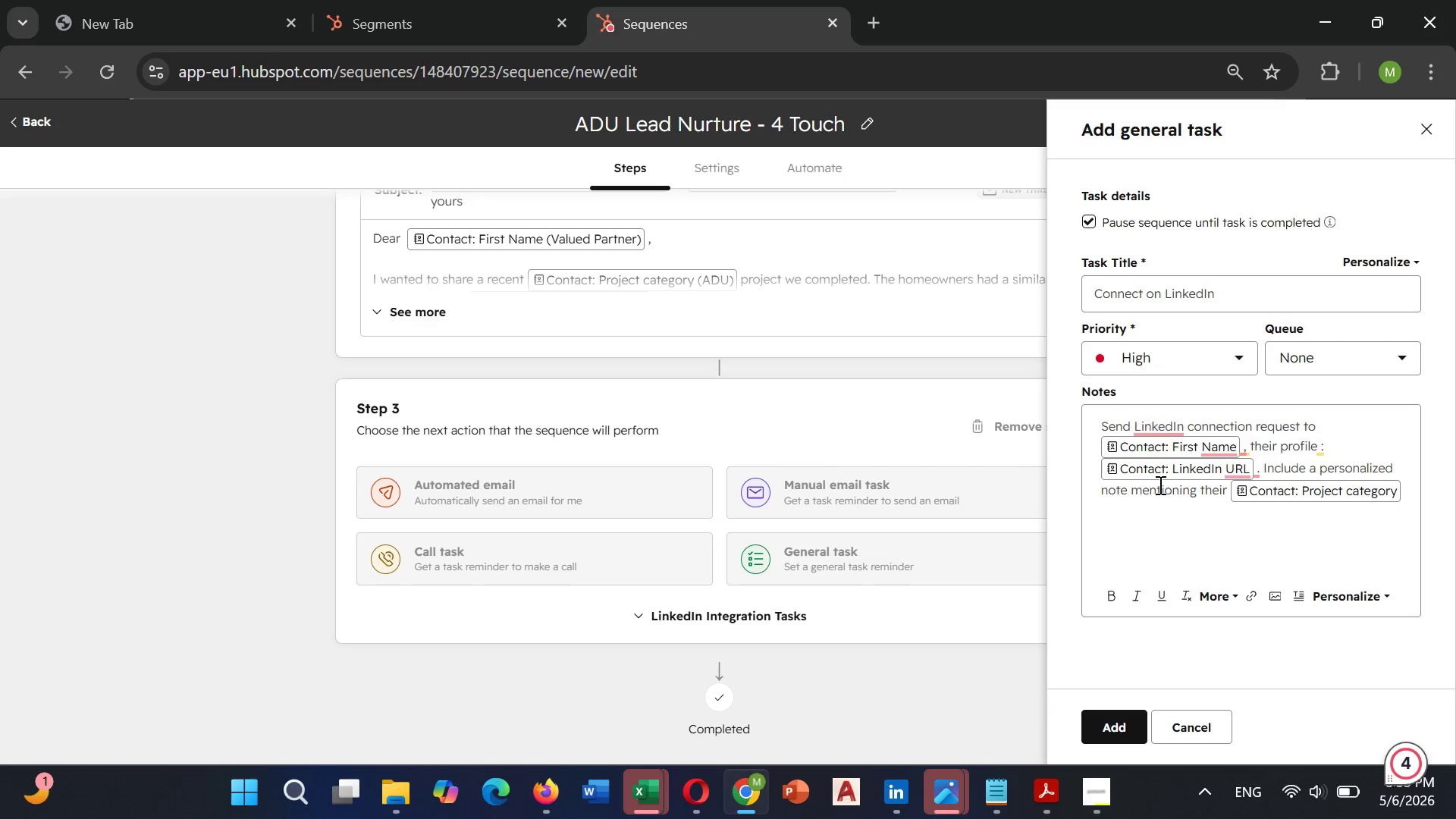 
key(ArrowRight)
 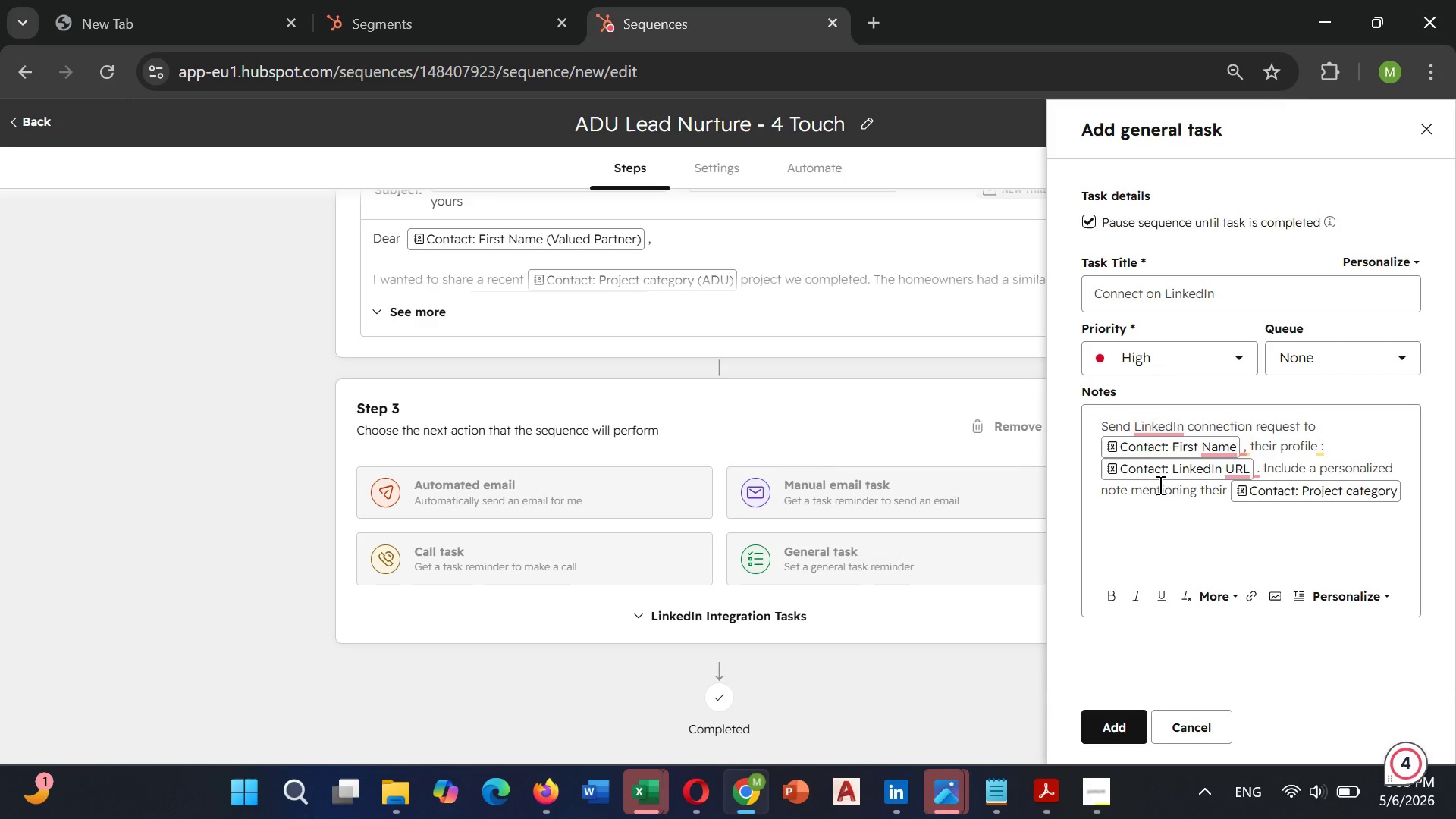 
type( project.)
 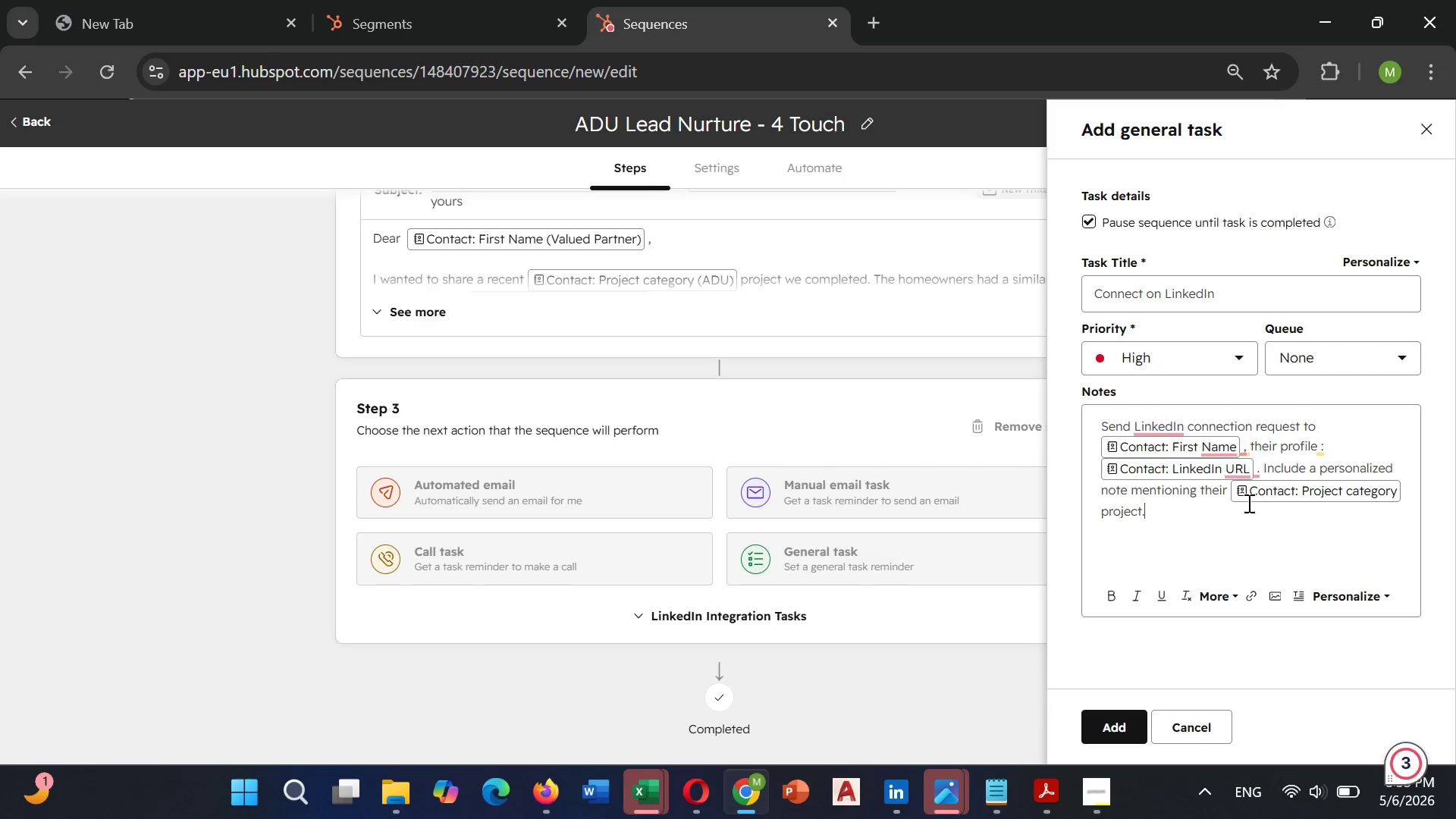 
scroll: coordinate [1240, 498], scroll_direction: up, amount: 1.0
 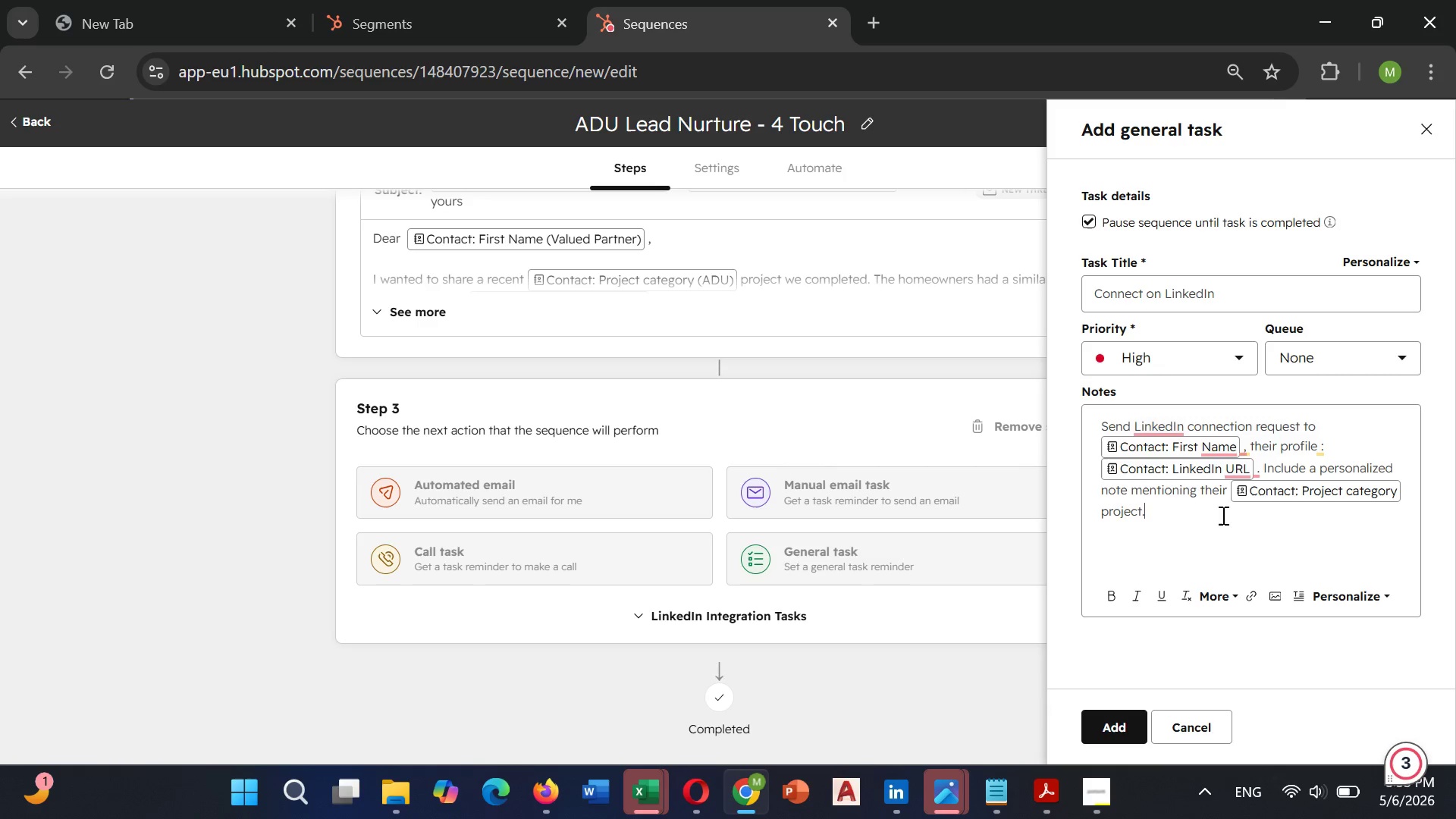 
scroll: coordinate [1222, 515], scroll_direction: down, amount: 4.0
 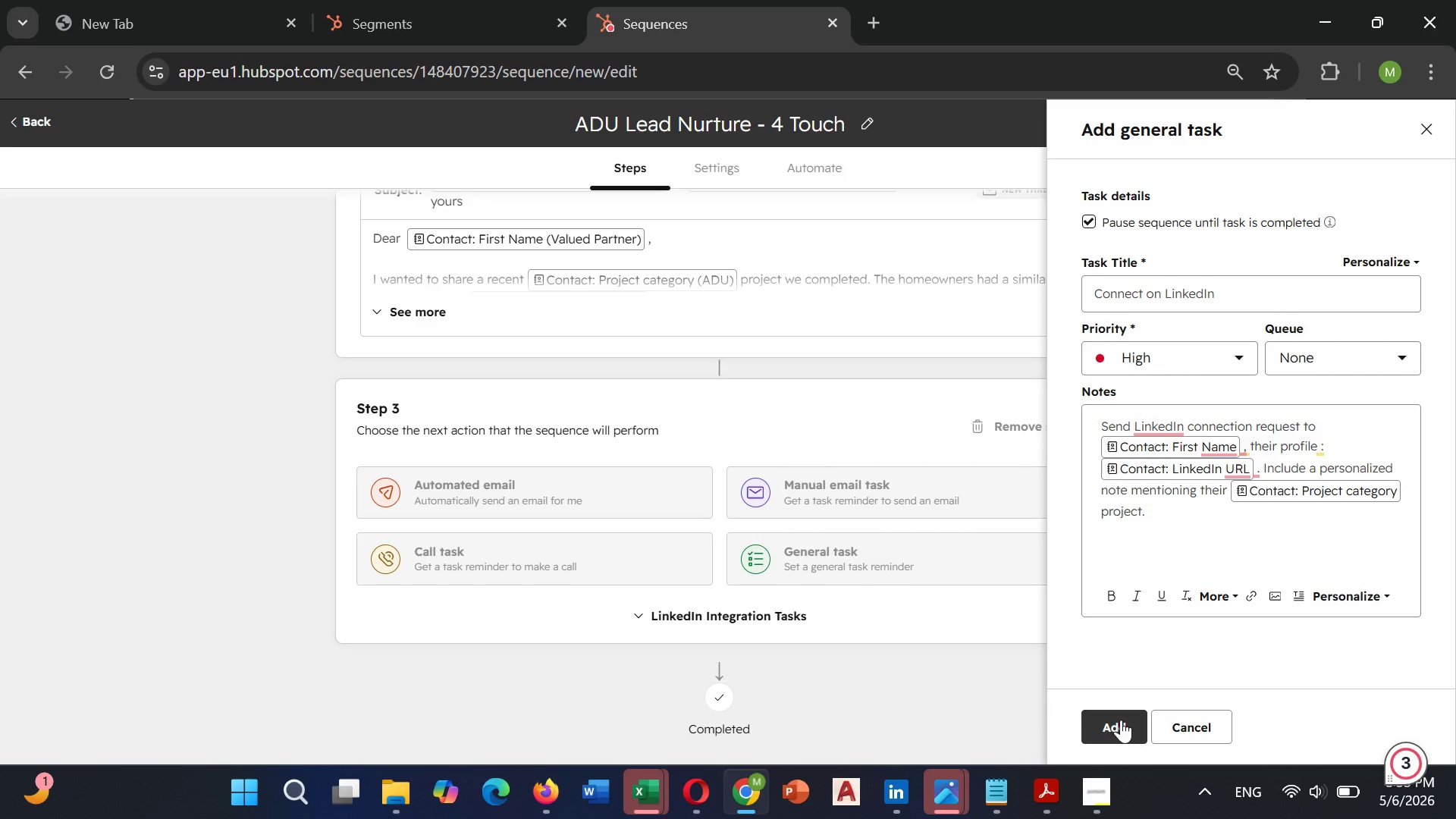 
wait(8.78)
 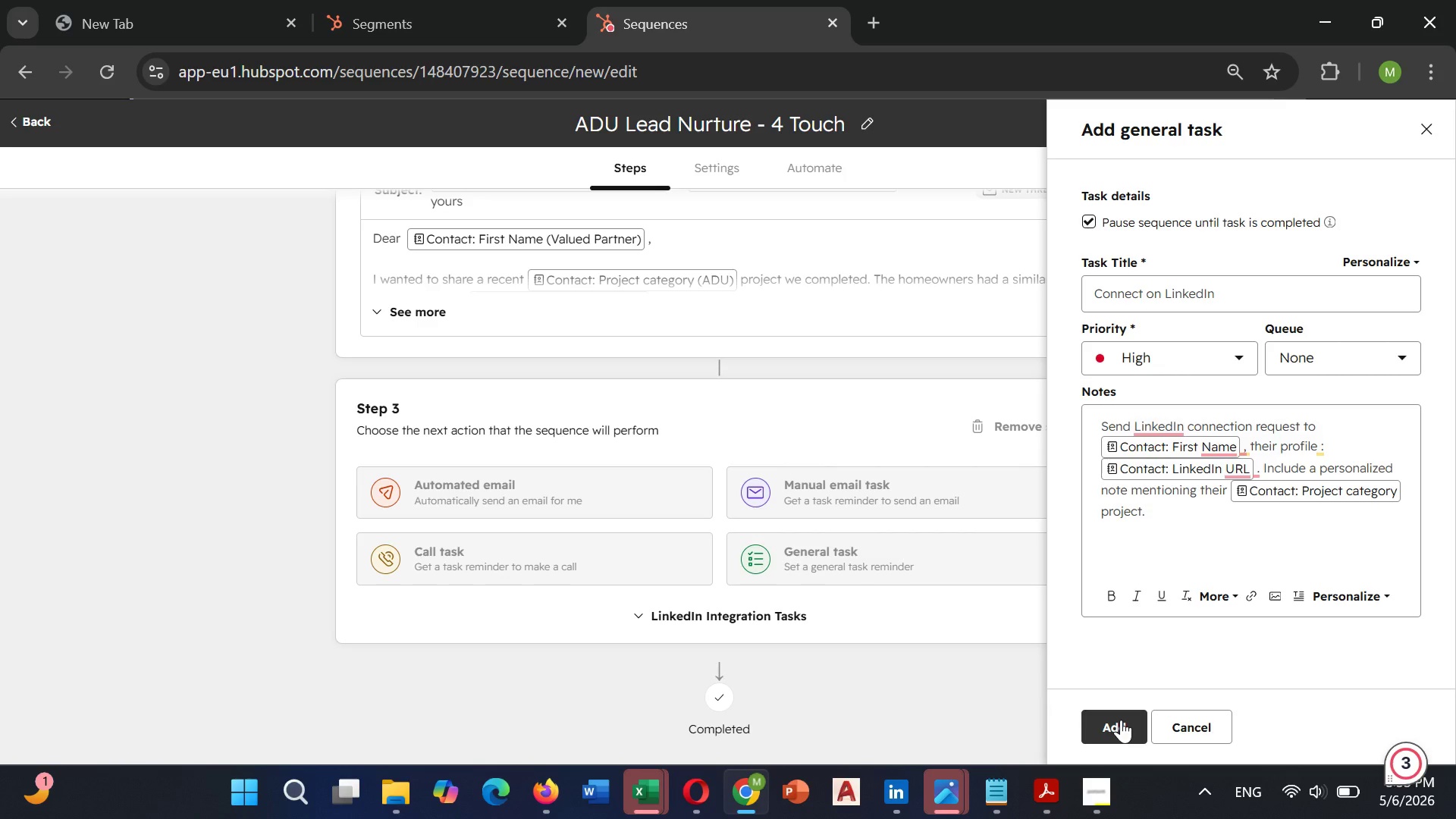 
left_click([1127, 718])
 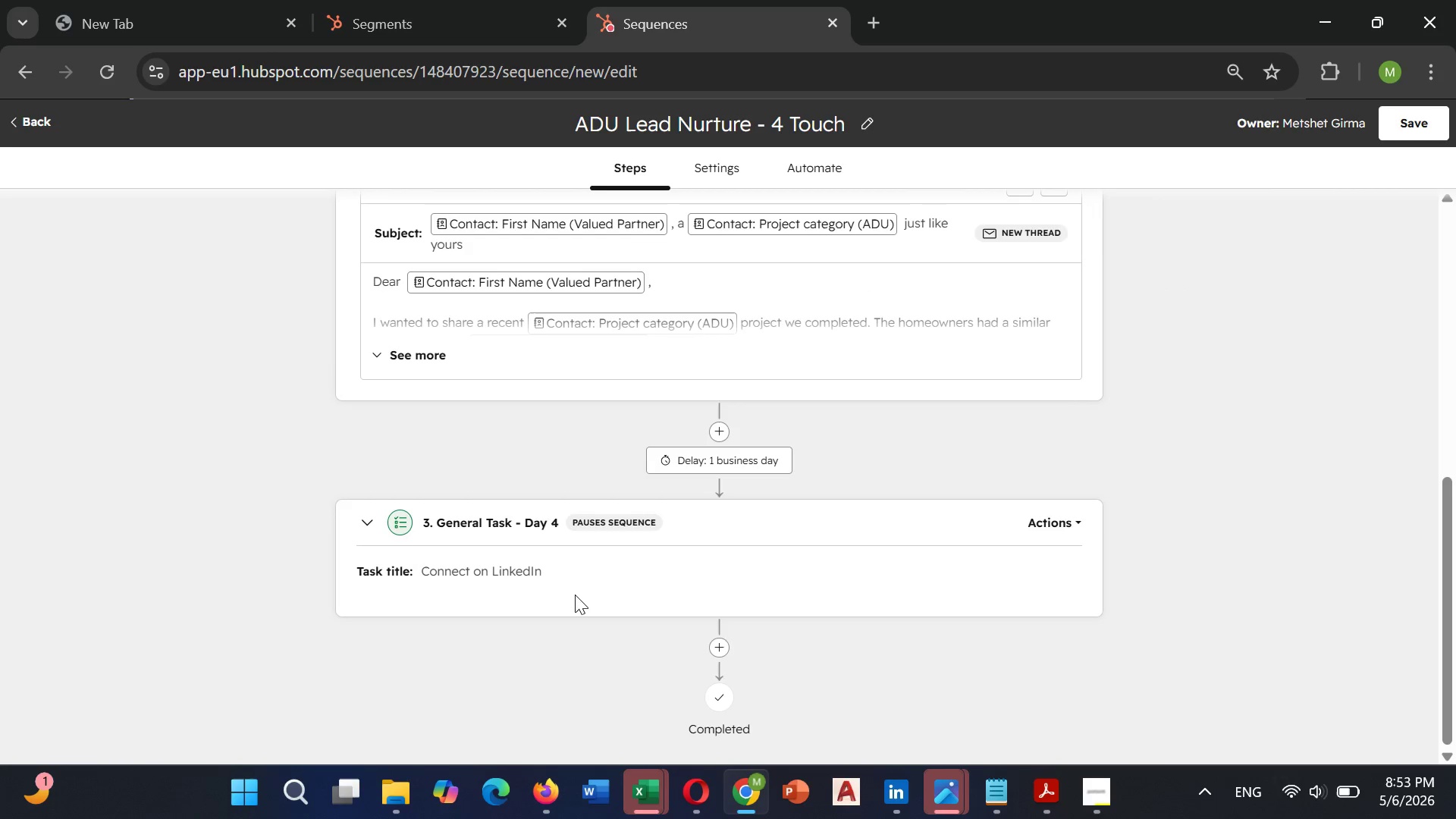 
left_click([585, 579])
 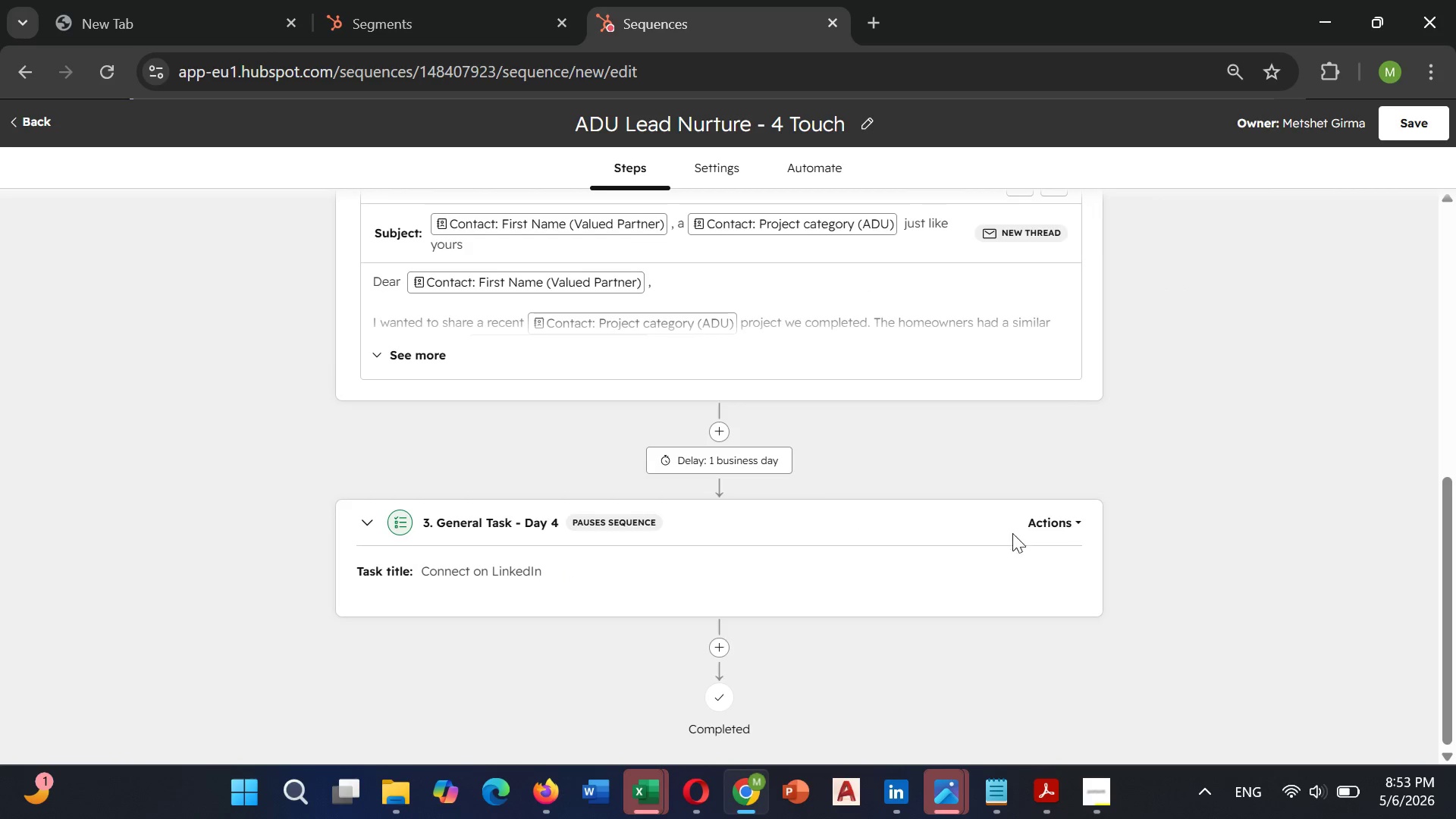 
left_click([1060, 513])
 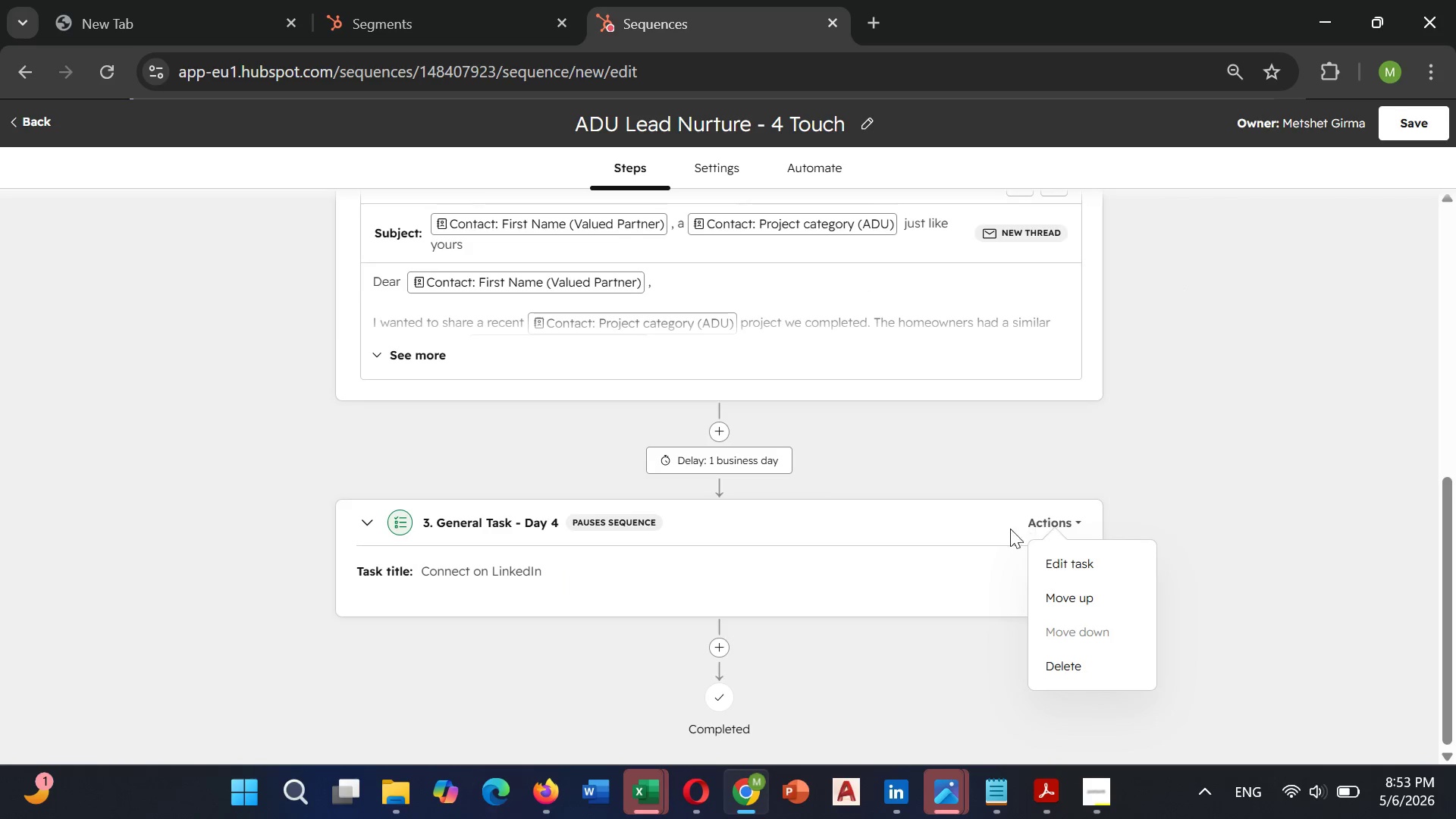 
left_click([936, 544])
 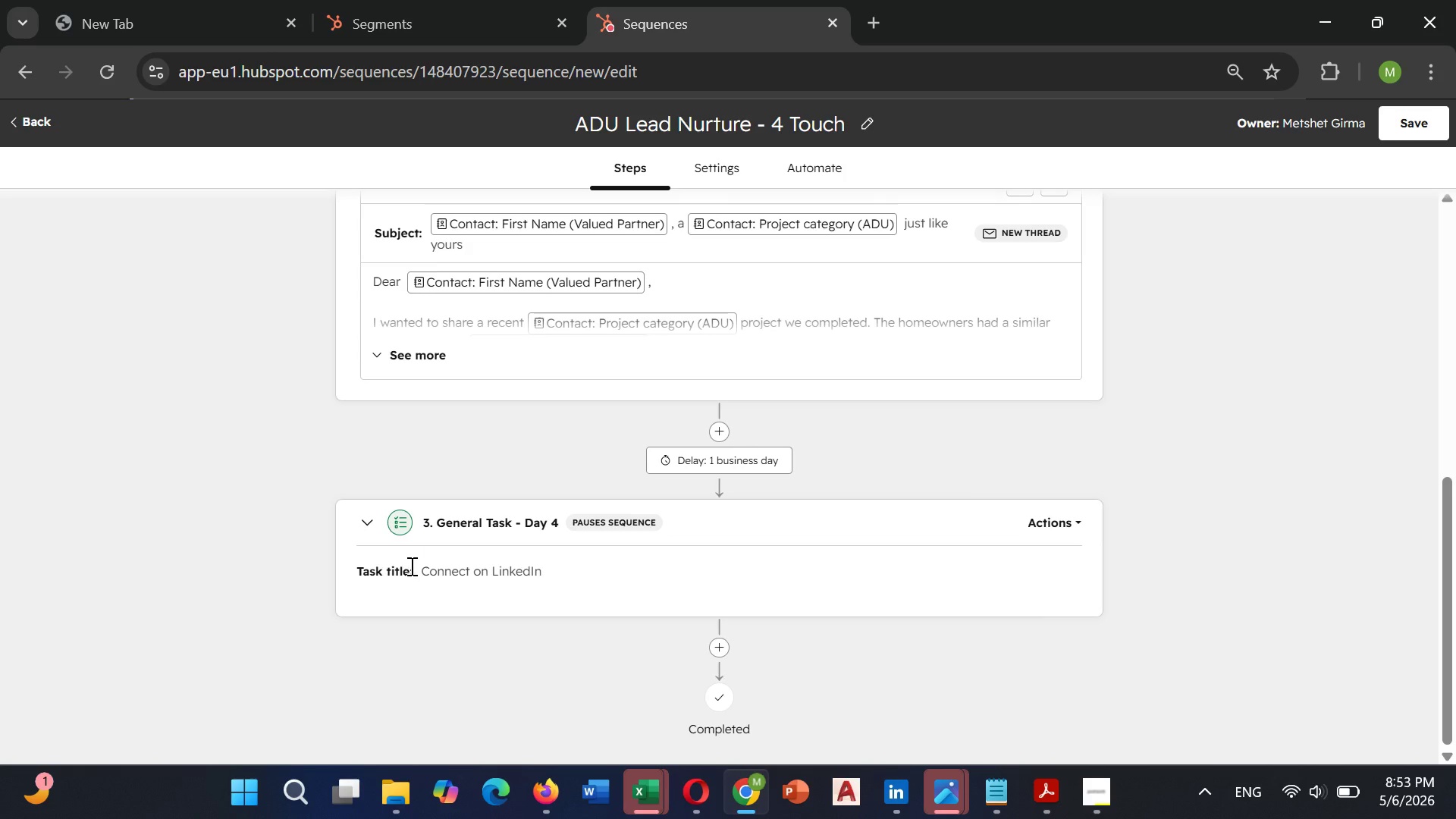 
double_click([410, 566])
 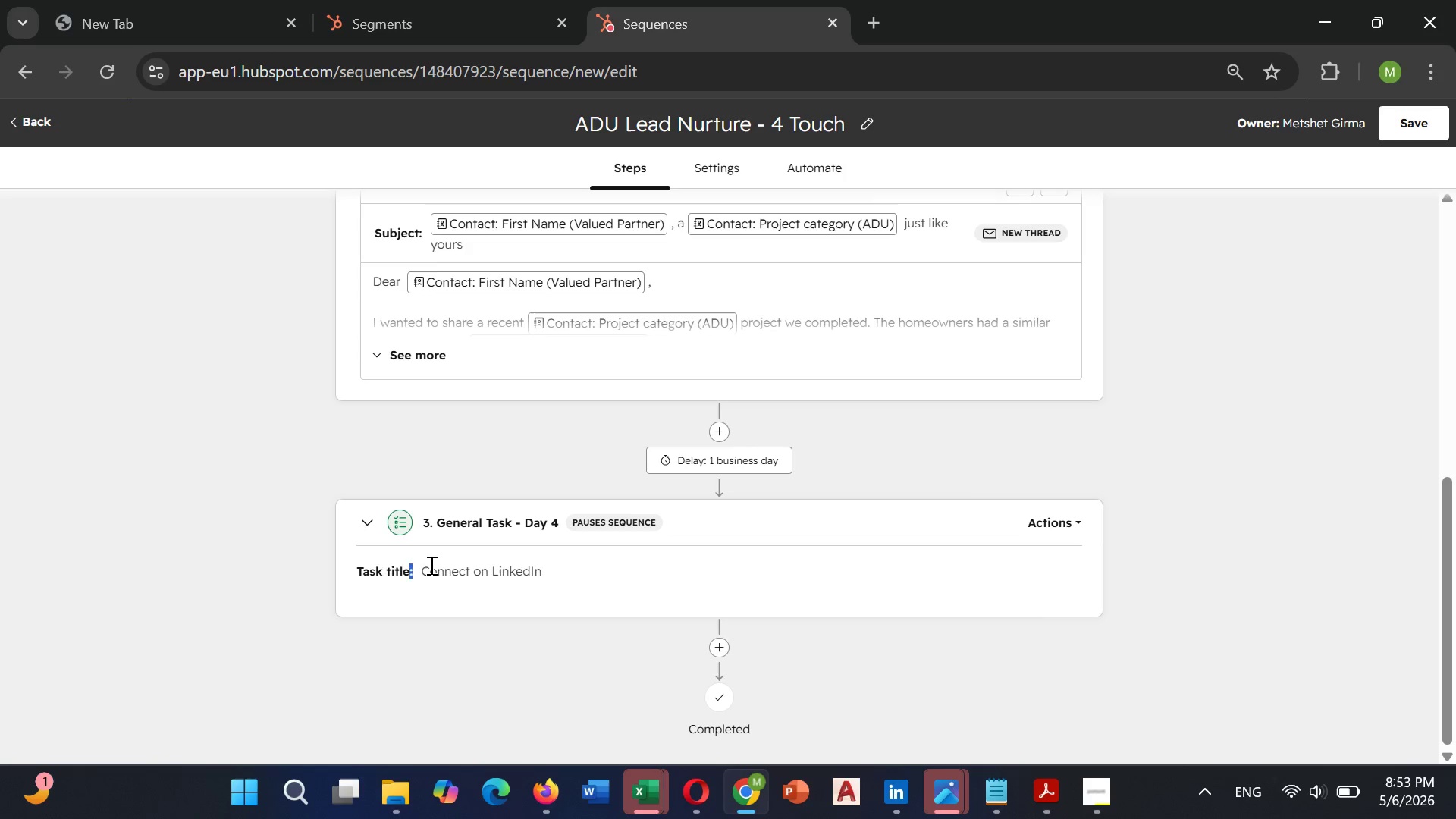 
left_click([430, 565])
 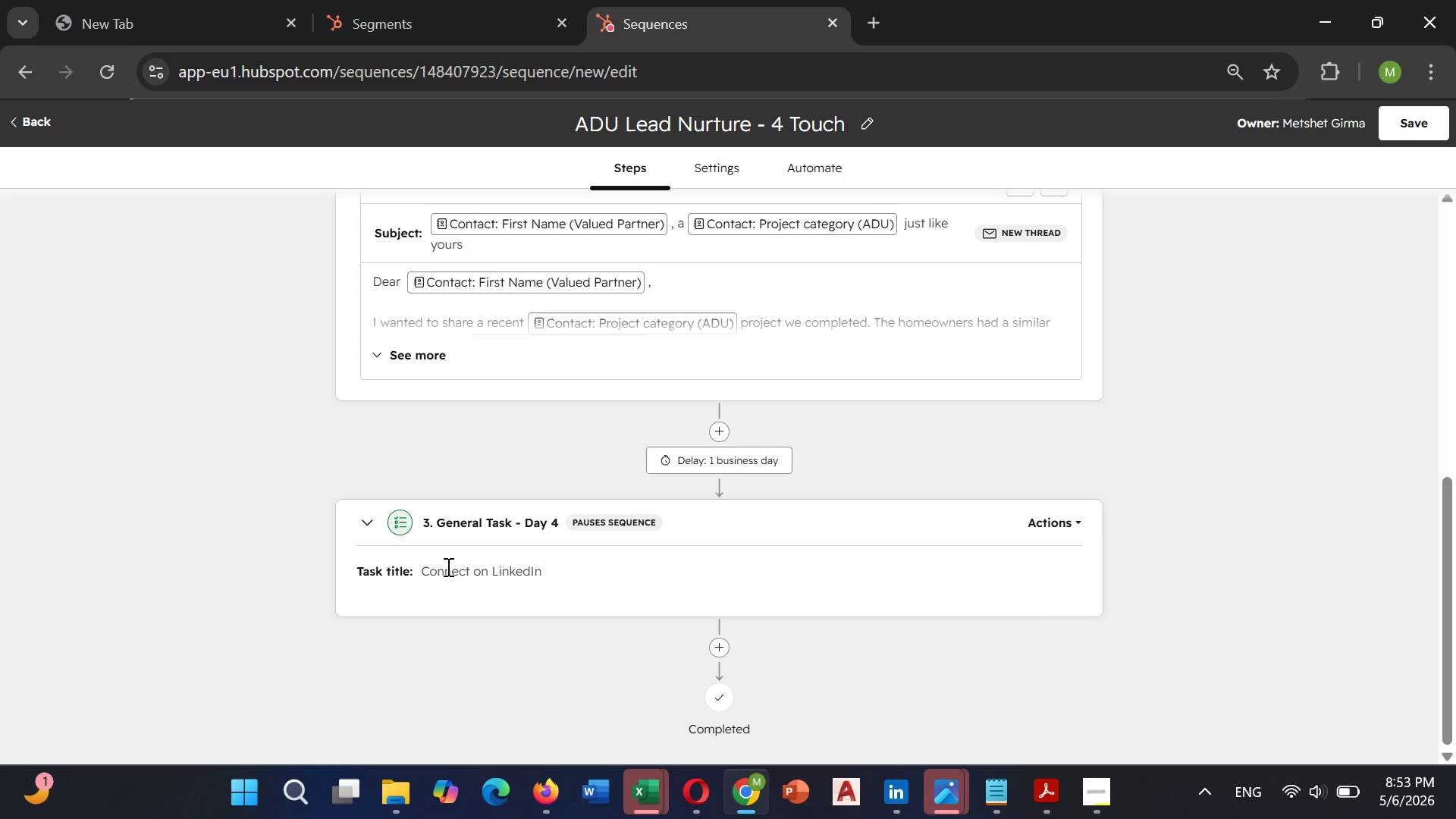 
left_click([447, 566])
 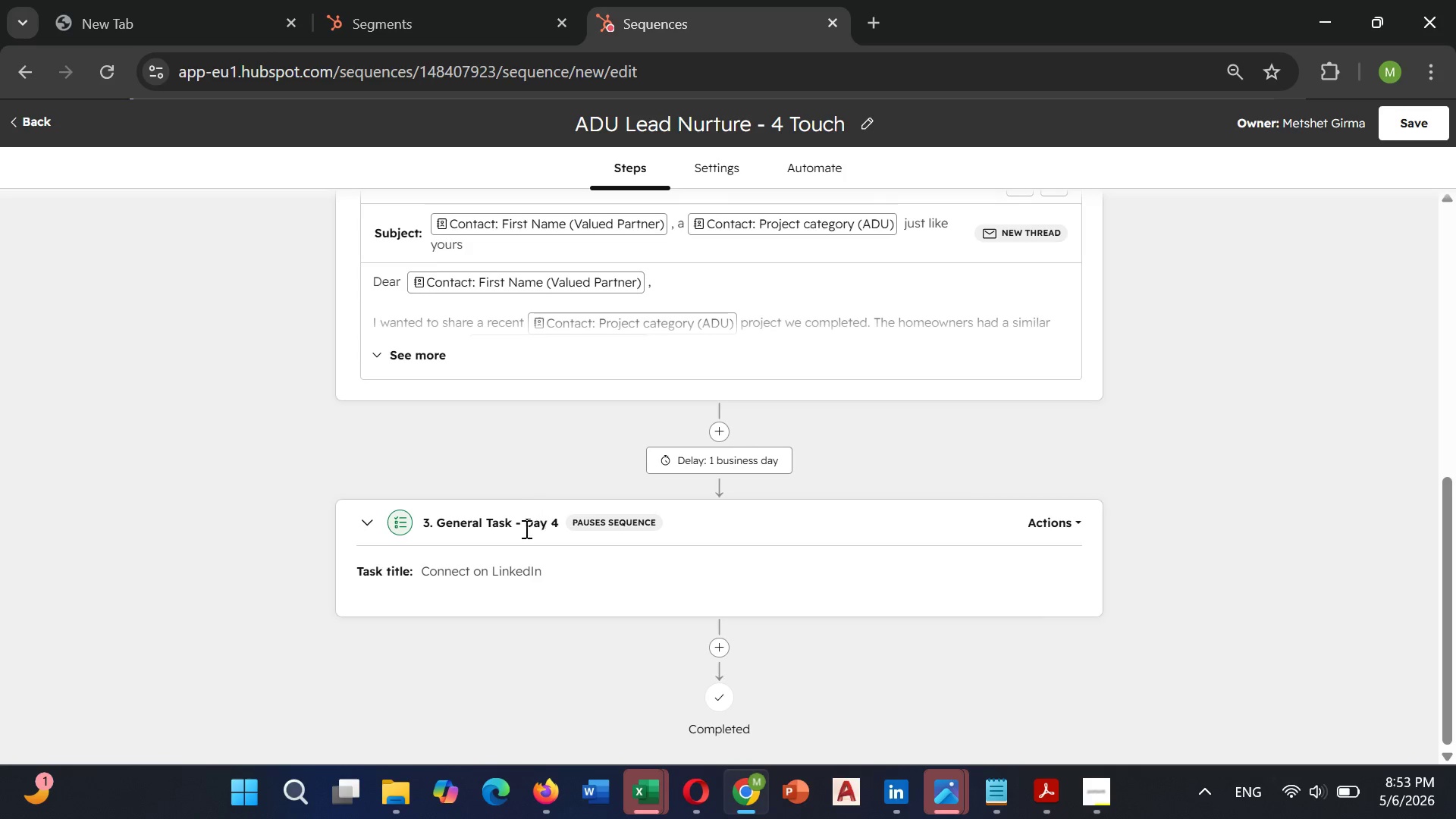 
left_click([525, 529])
 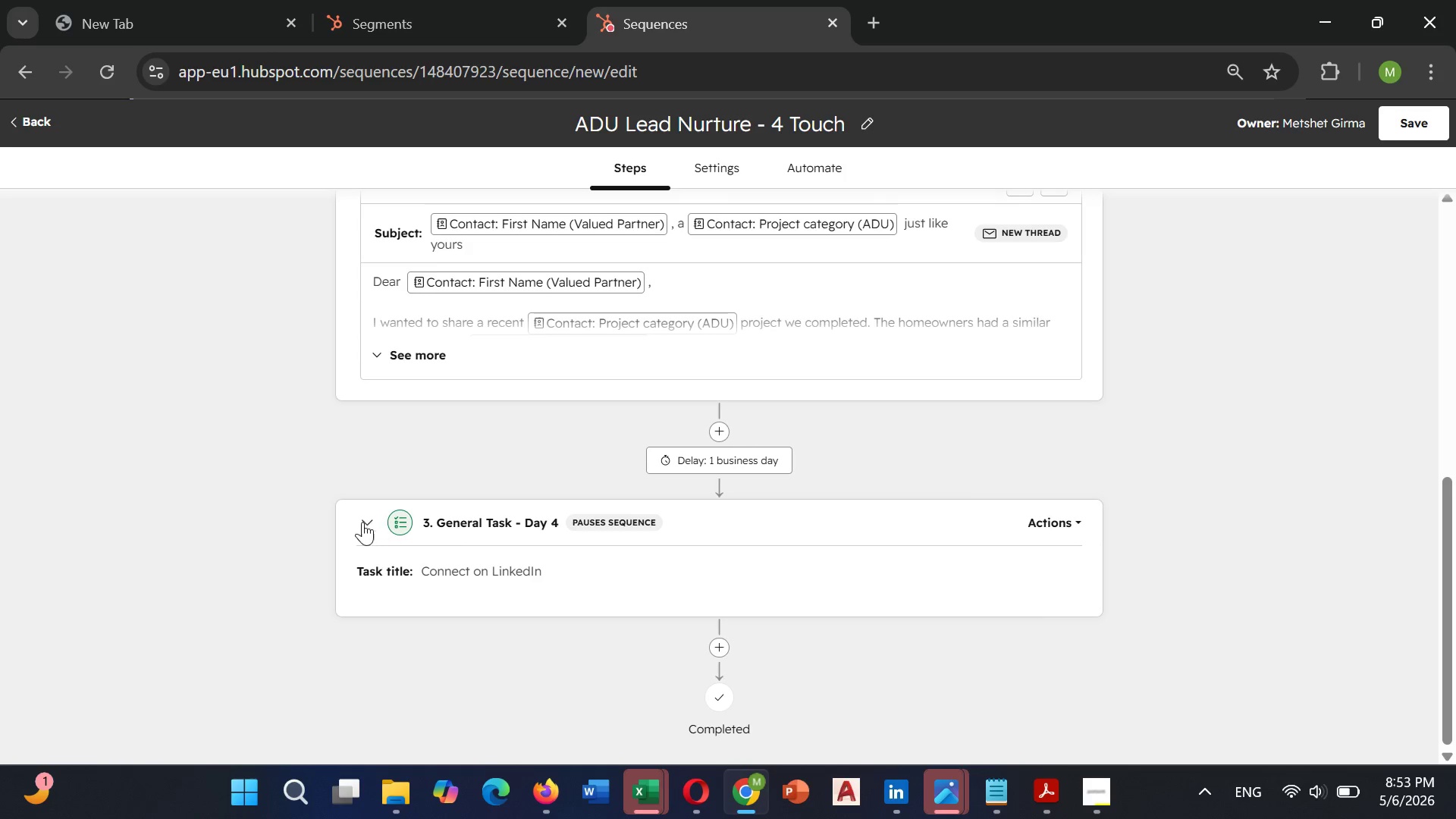 
left_click([362, 522])
 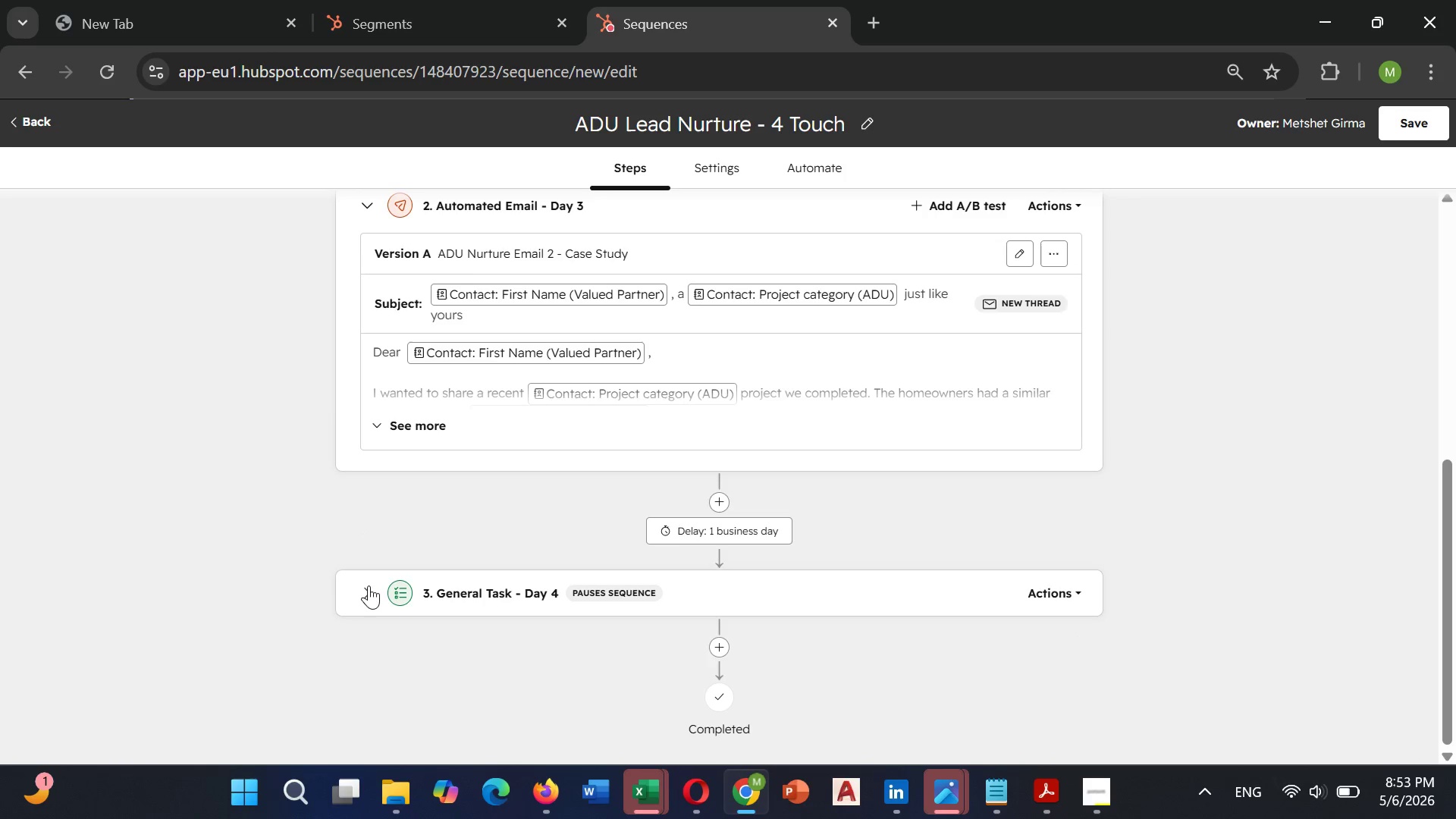 
left_click([369, 585])
 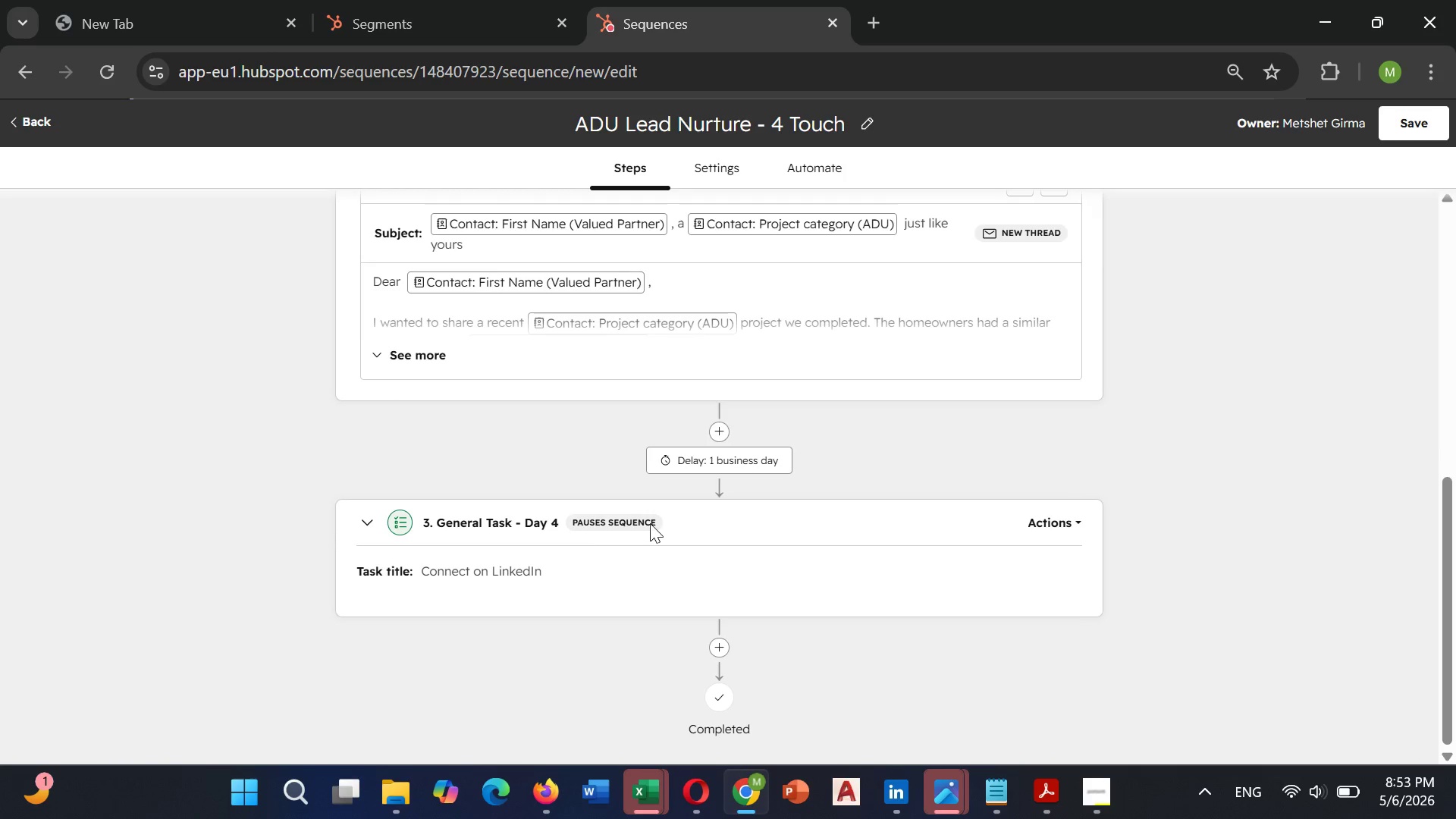 
left_click([650, 523])
 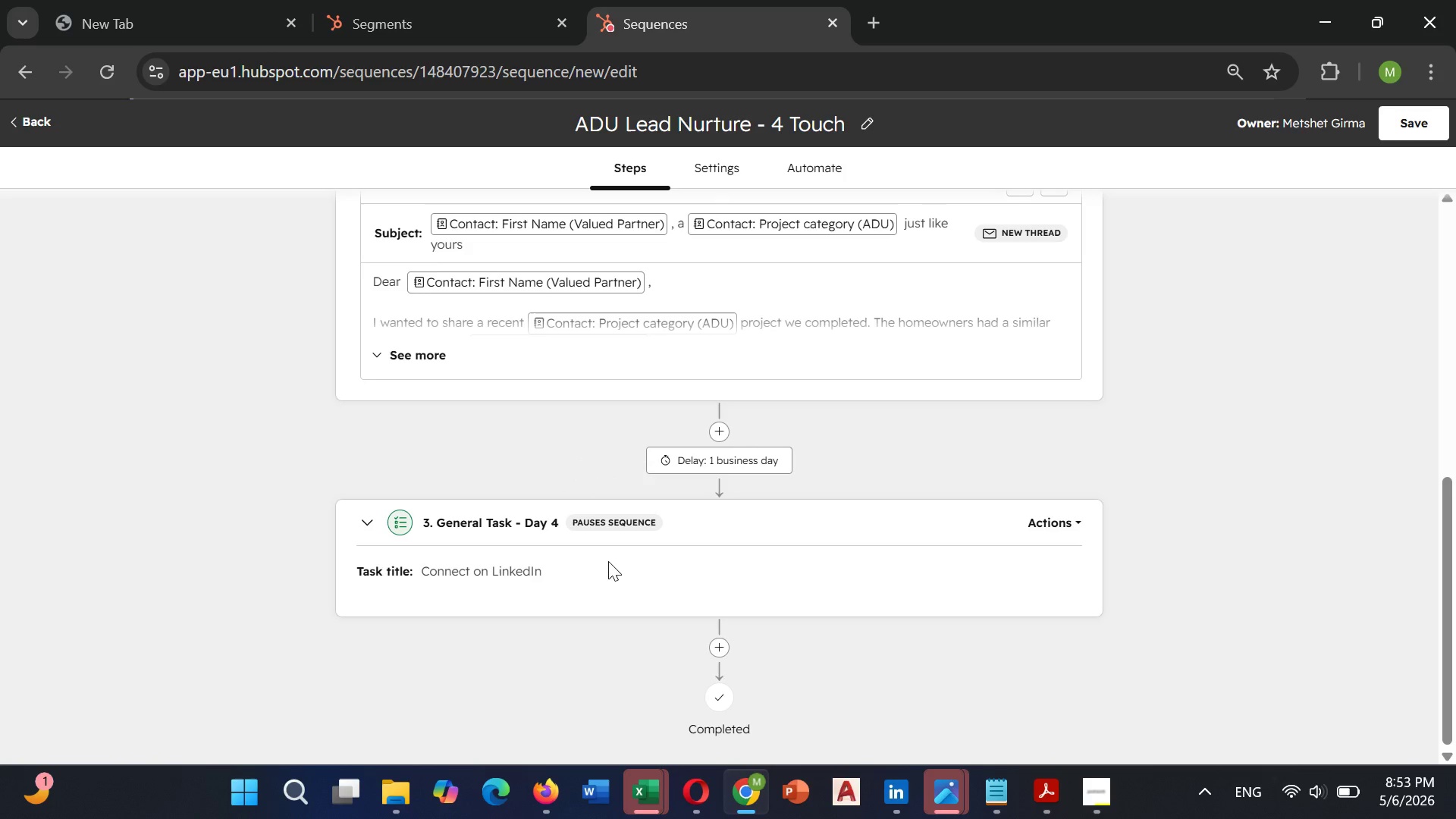 
left_click([536, 565])
 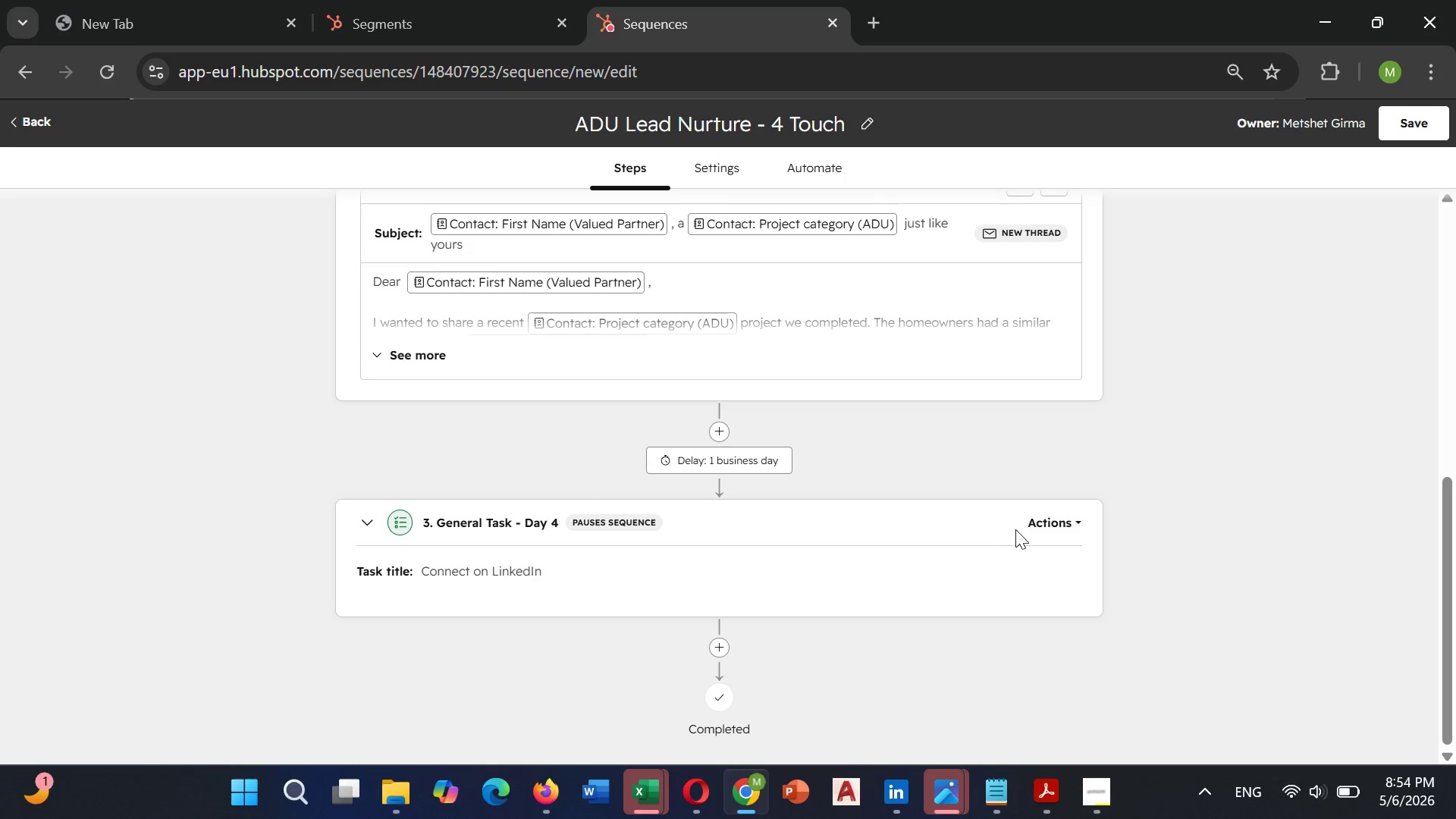 
left_click([1046, 520])
 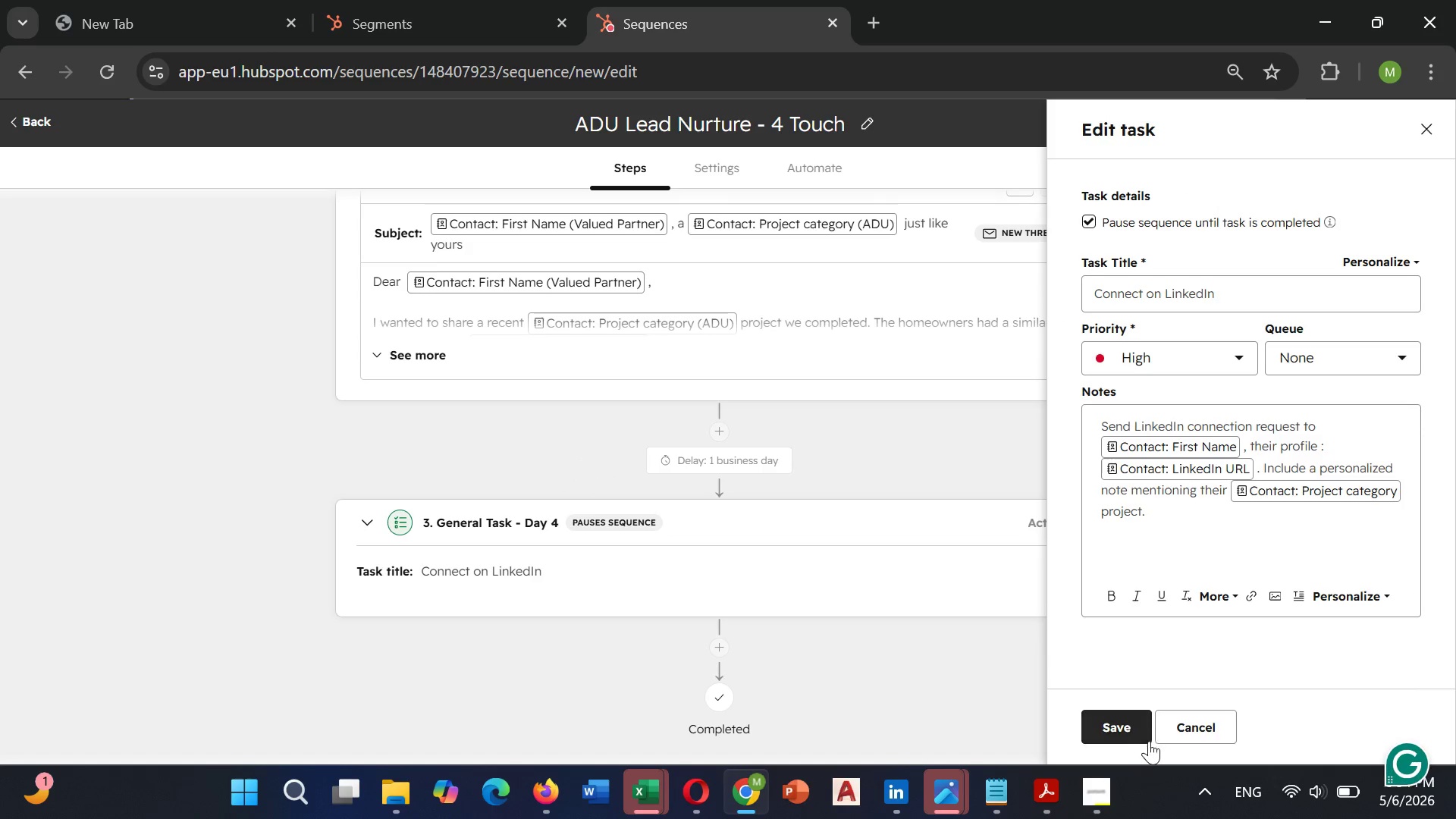 
wait(6.84)
 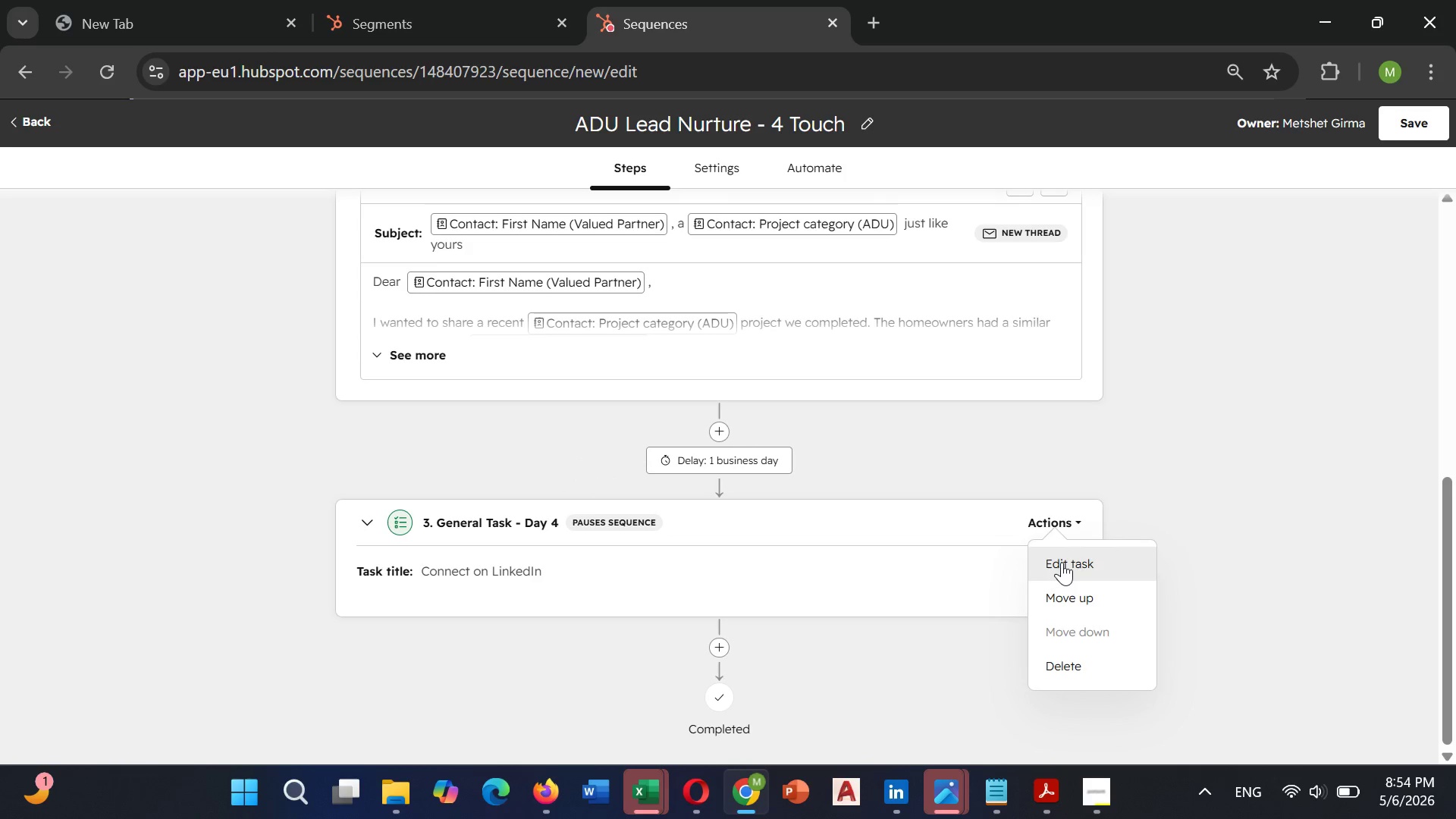 
double_click([1125, 723])
 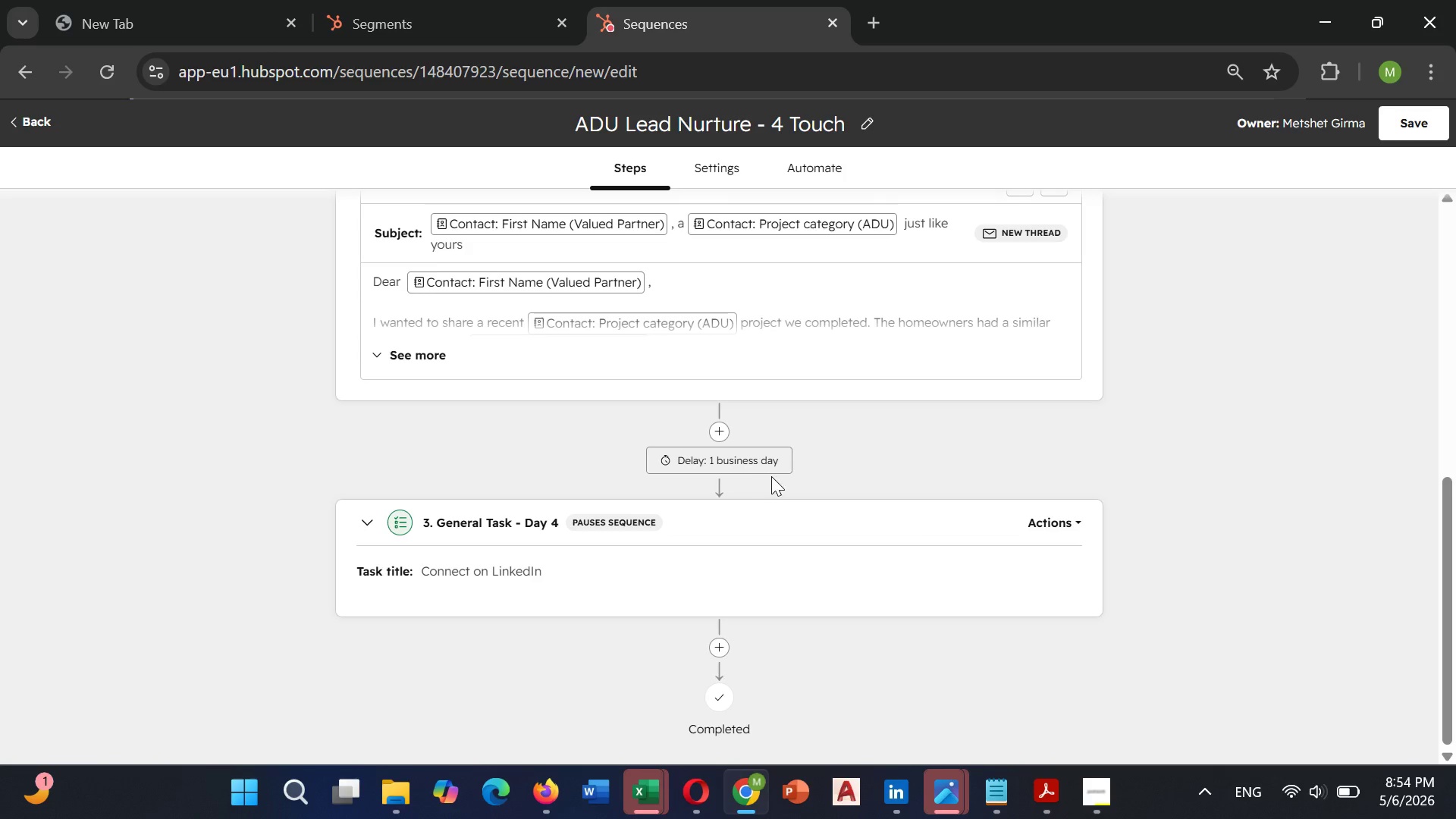 
scroll: coordinate [771, 446], scroll_direction: down, amount: 3.0
 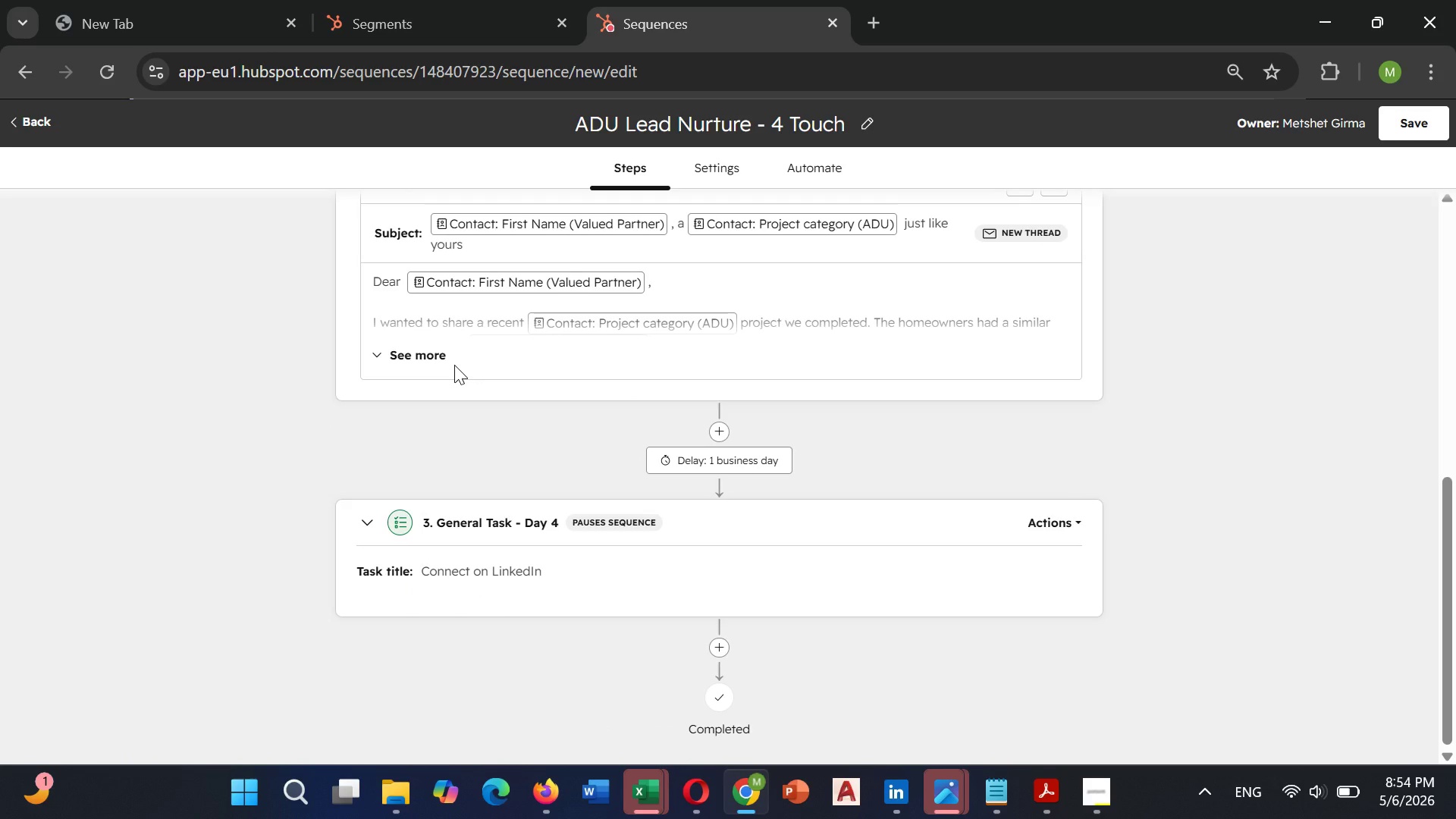 
wait(9.86)
 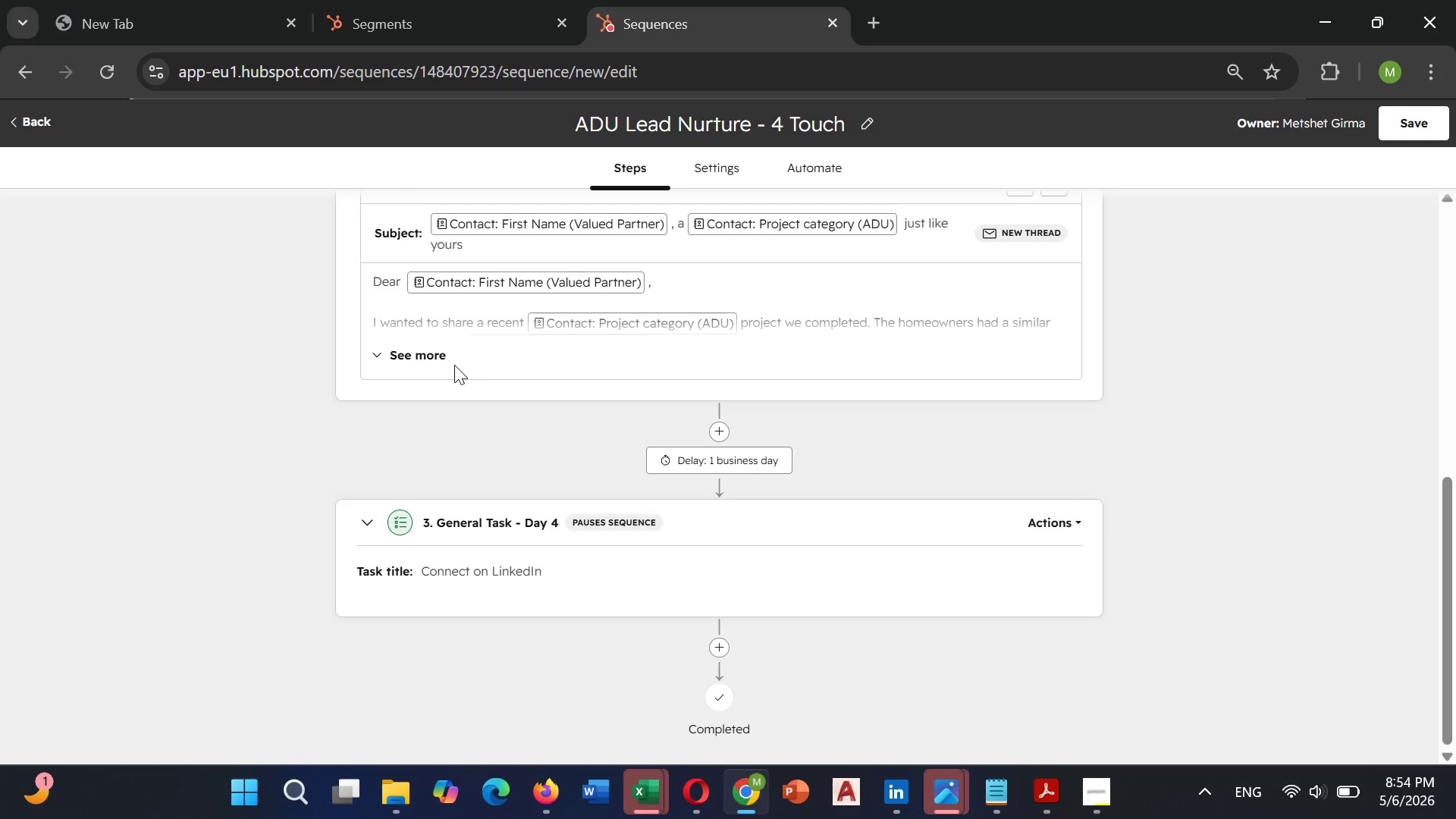 
scroll: coordinate [454, 365], scroll_direction: down, amount: 3.0
 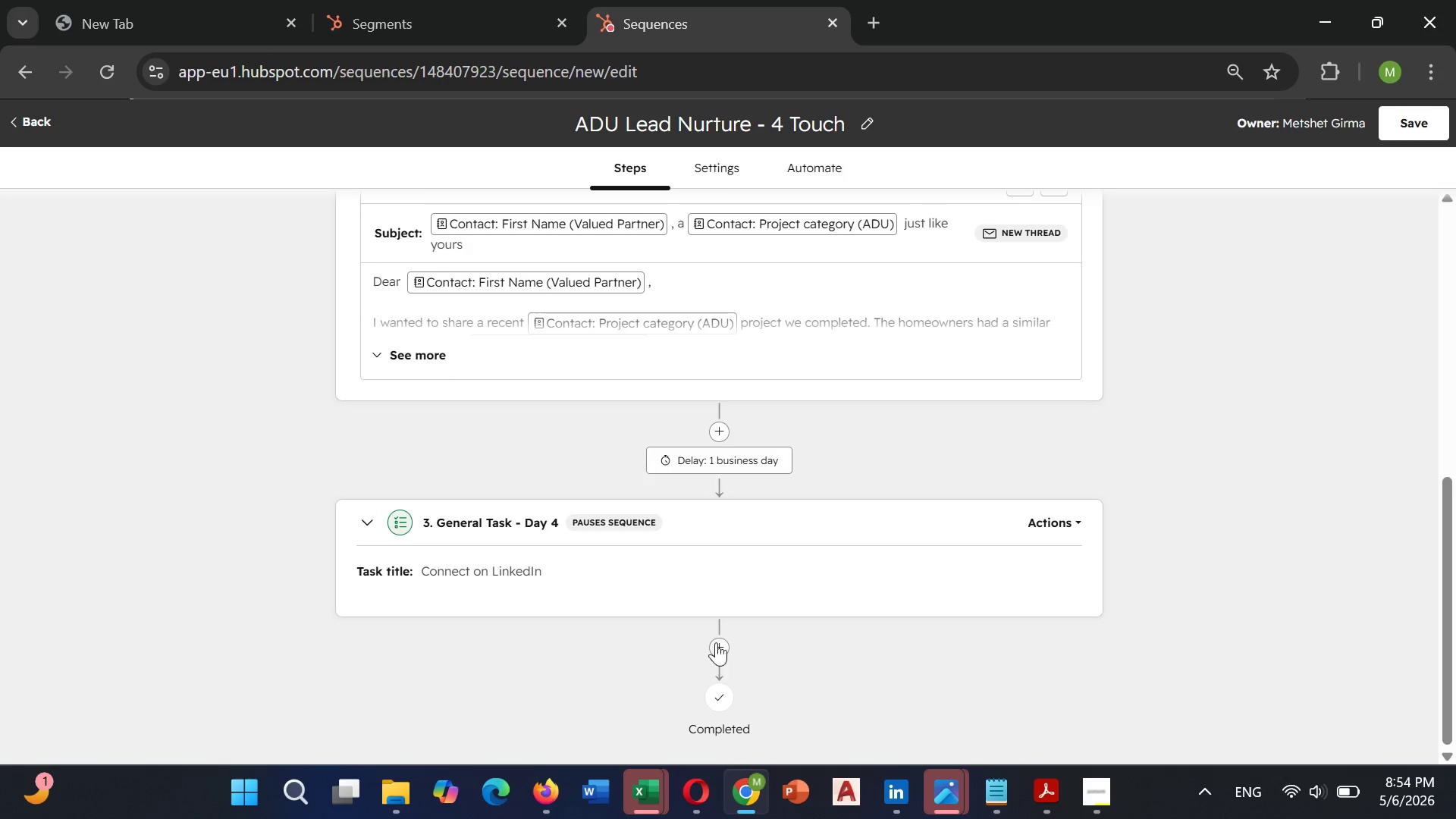 
left_click([715, 642])
 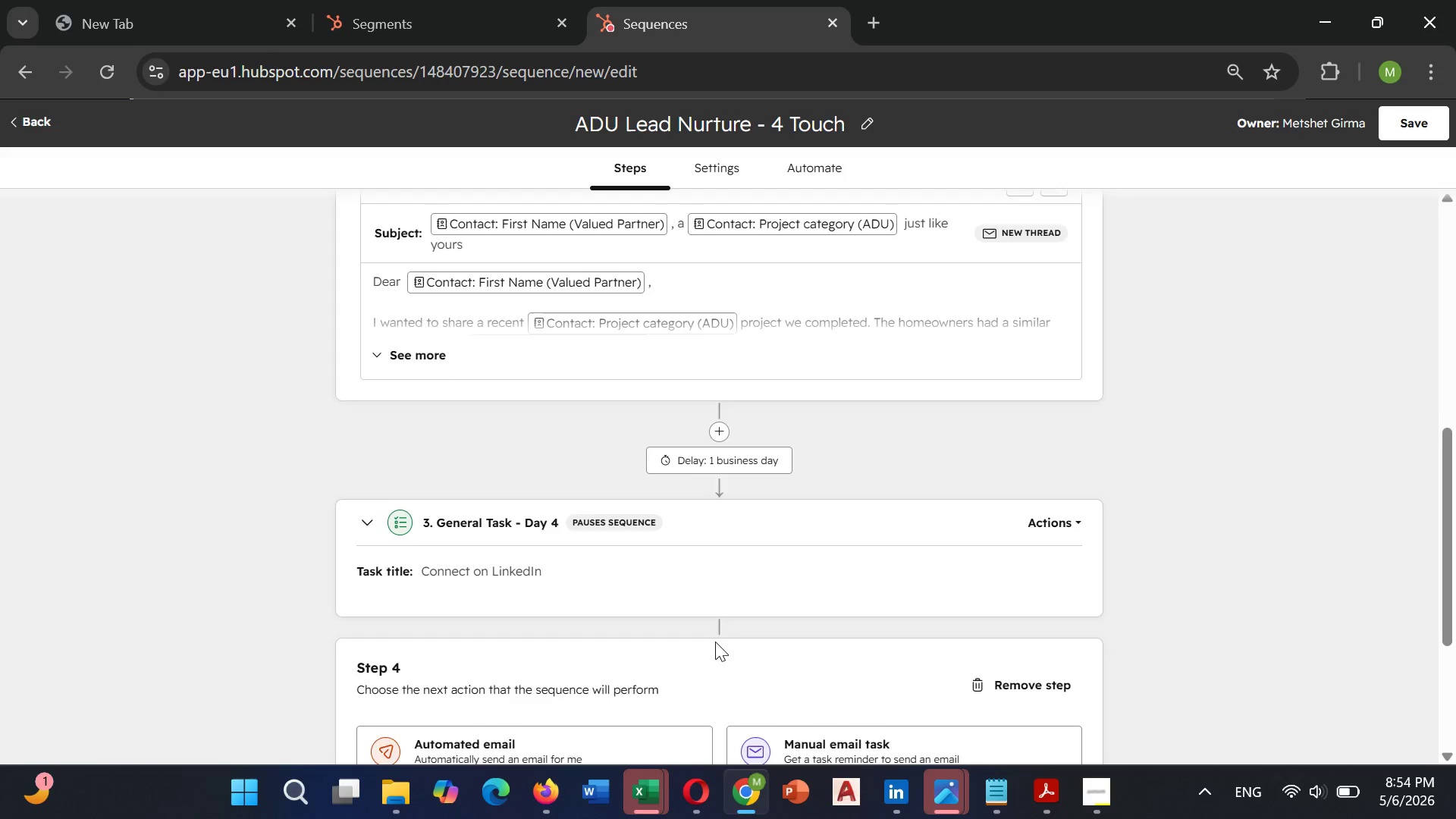 
scroll: coordinate [715, 642], scroll_direction: down, amount: 4.0
 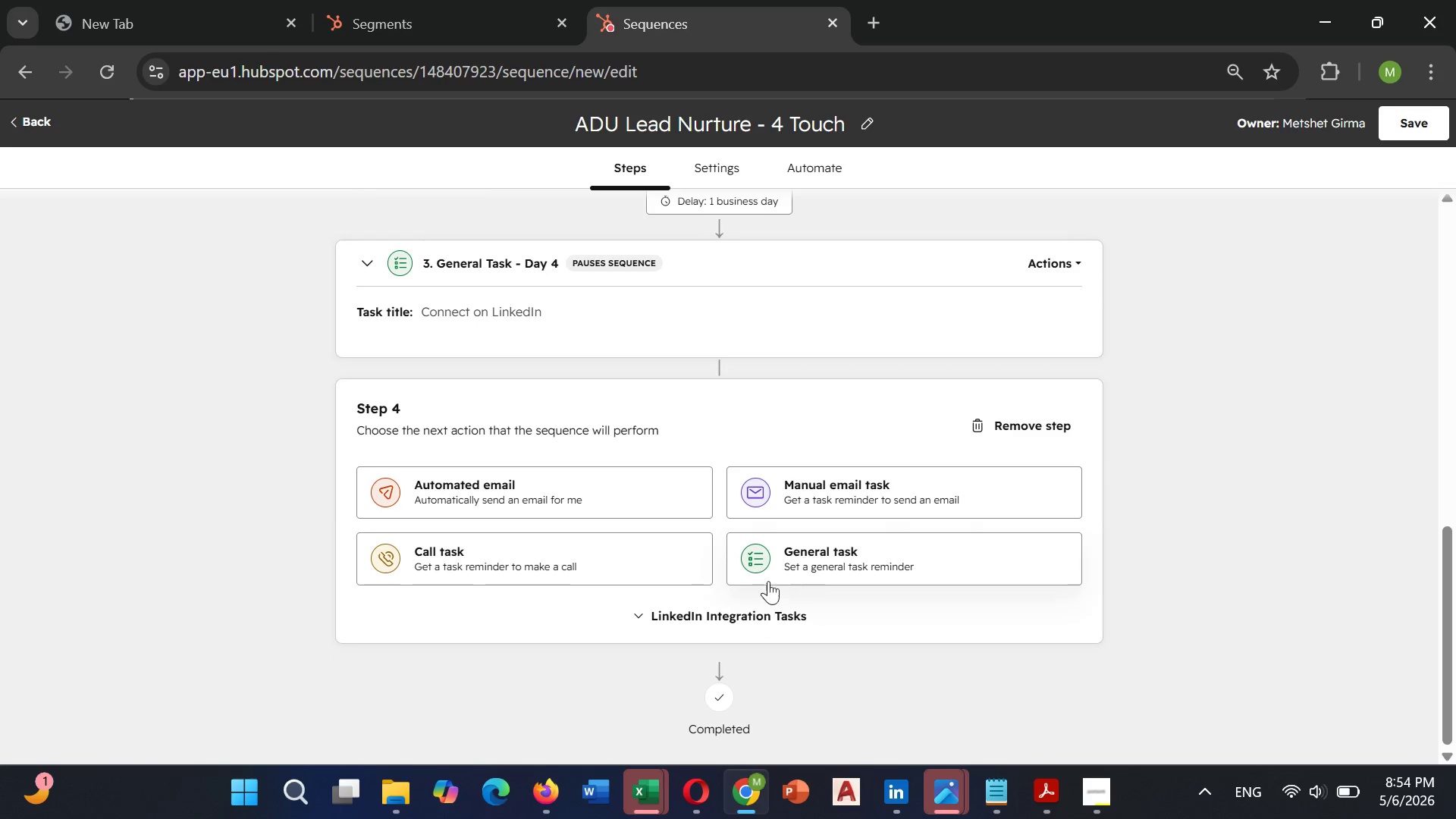 
left_click([738, 612])
 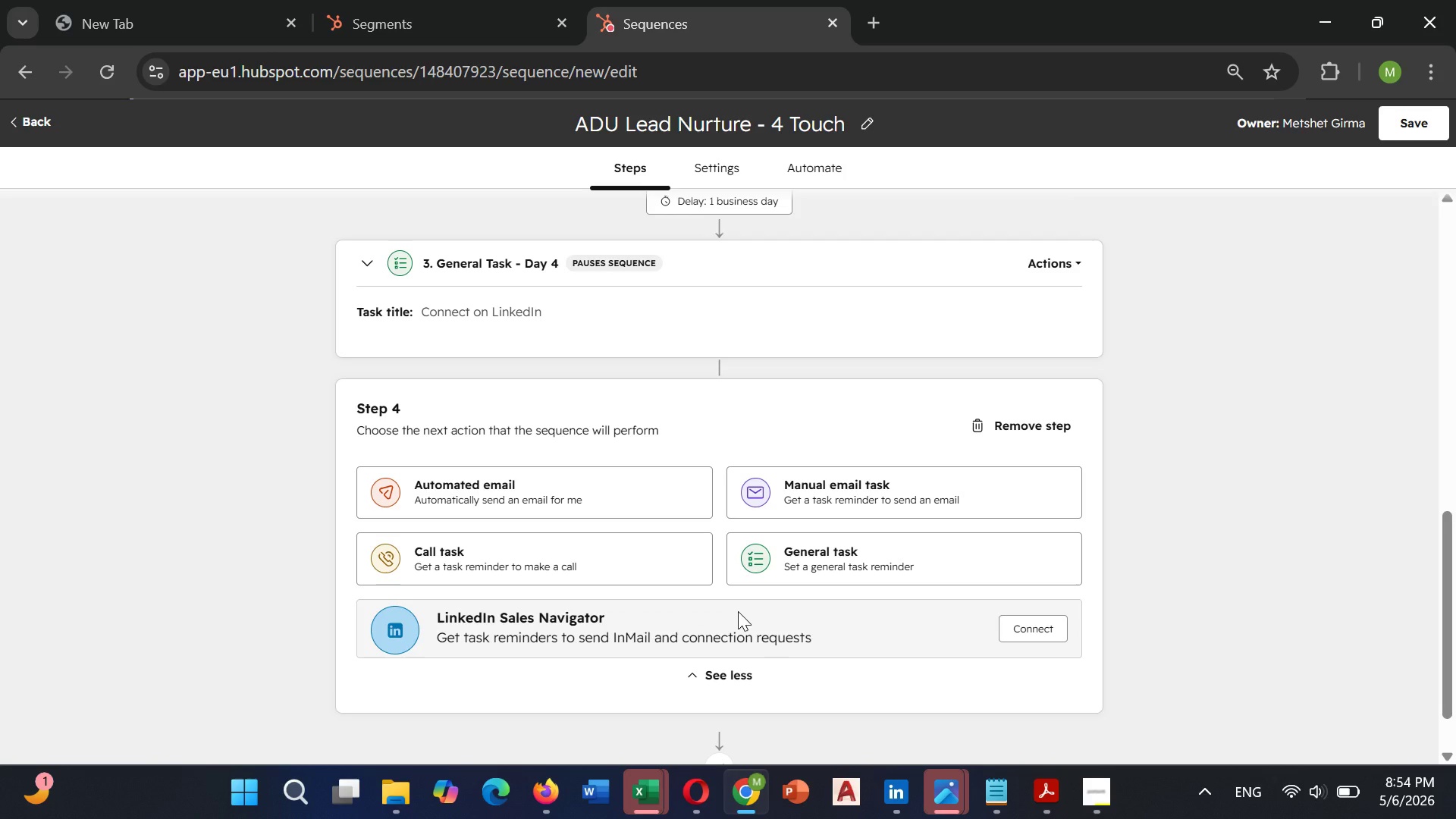 
scroll: coordinate [738, 611], scroll_direction: down, amount: 1.0
 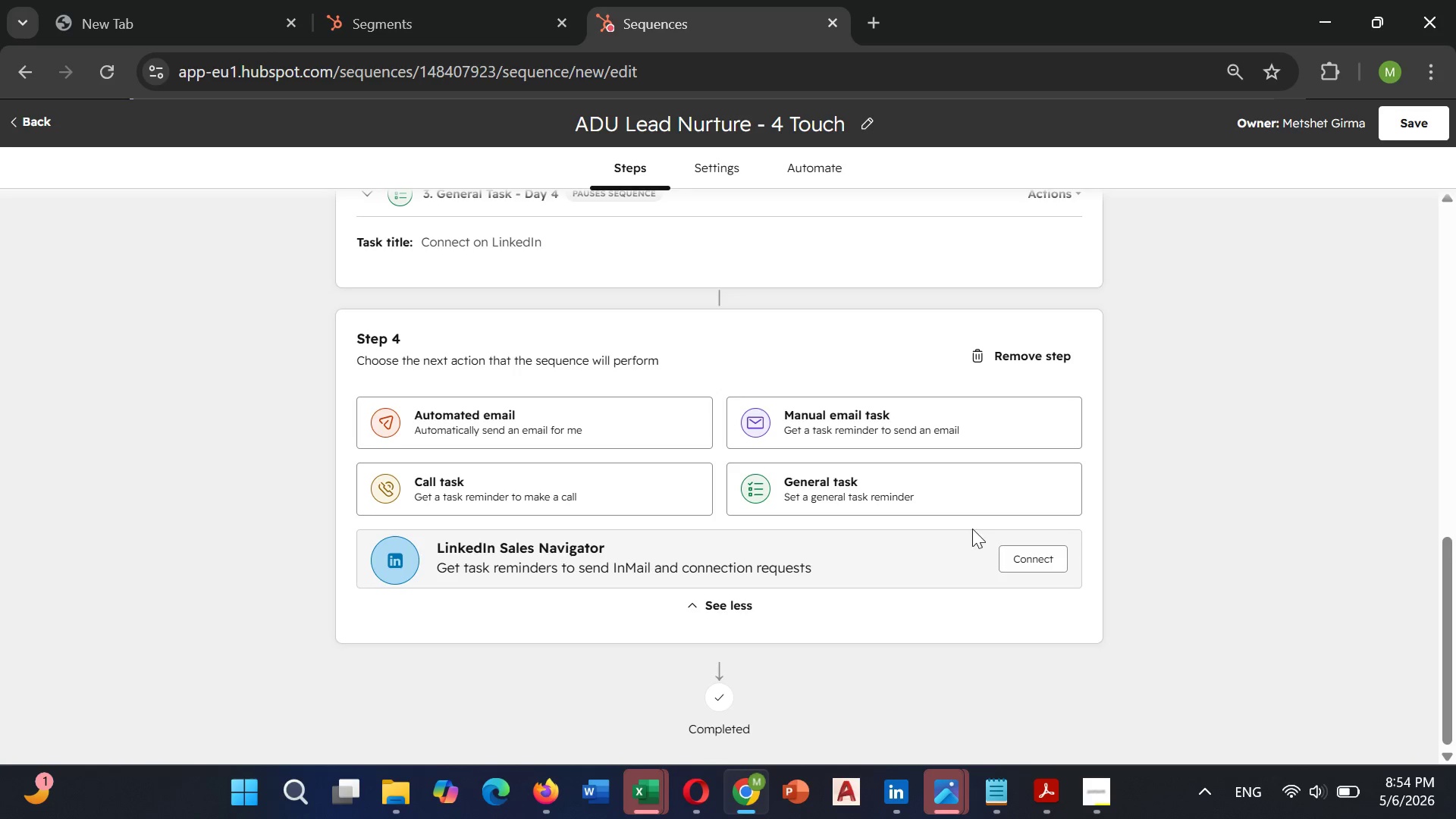 
left_click([1009, 554])
 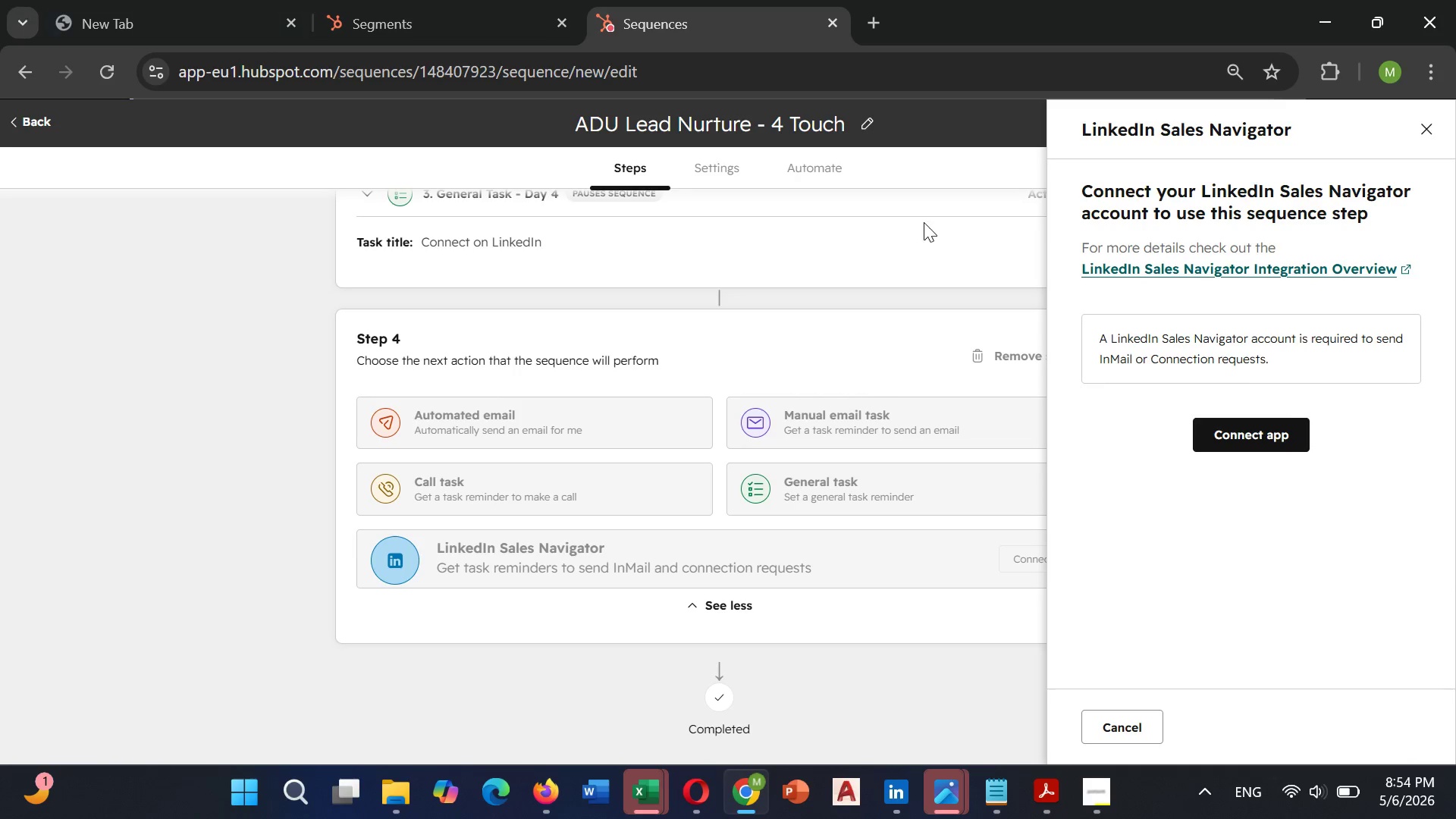 
left_click([1221, 428])
 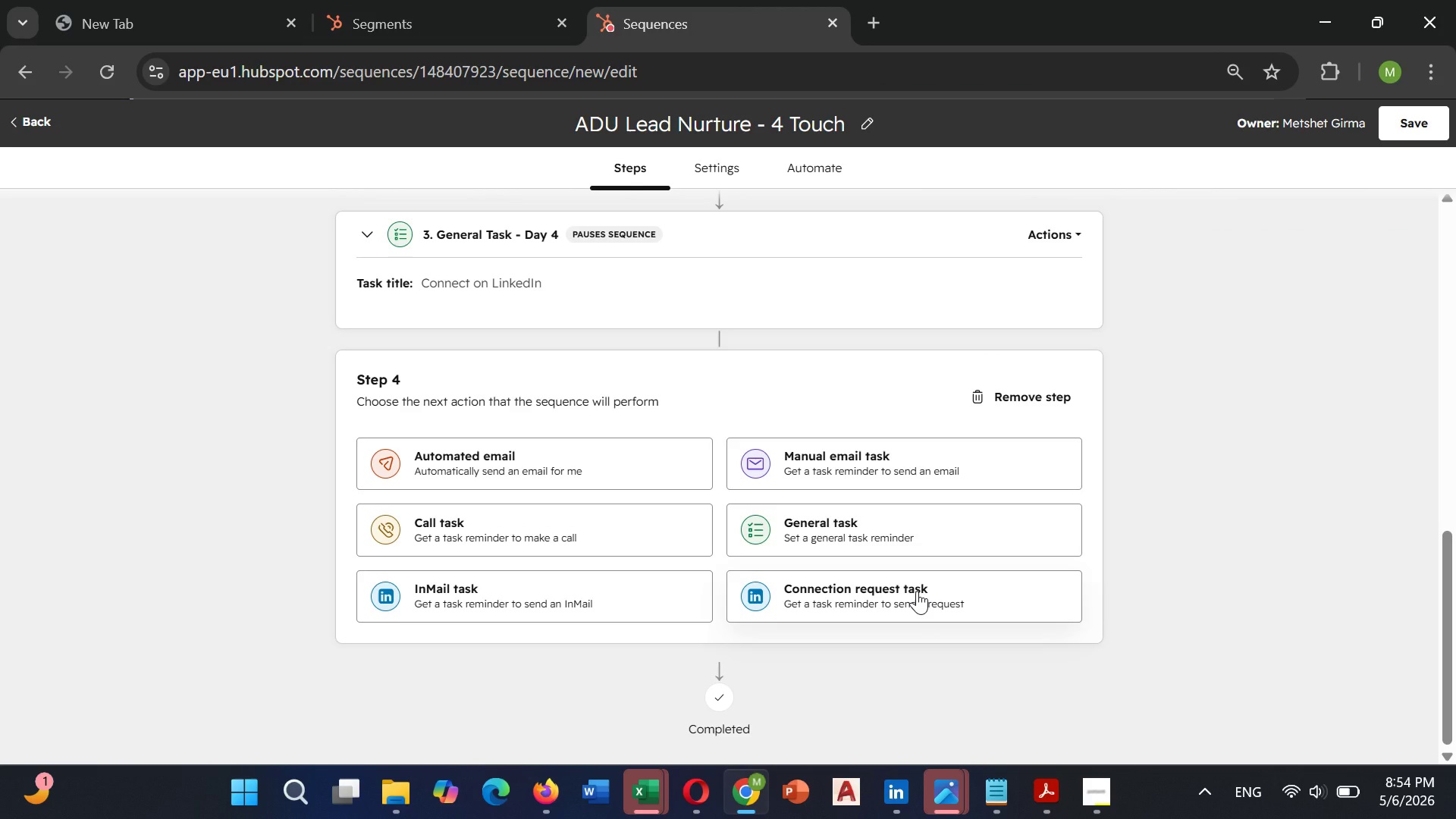 
wait(13.38)
 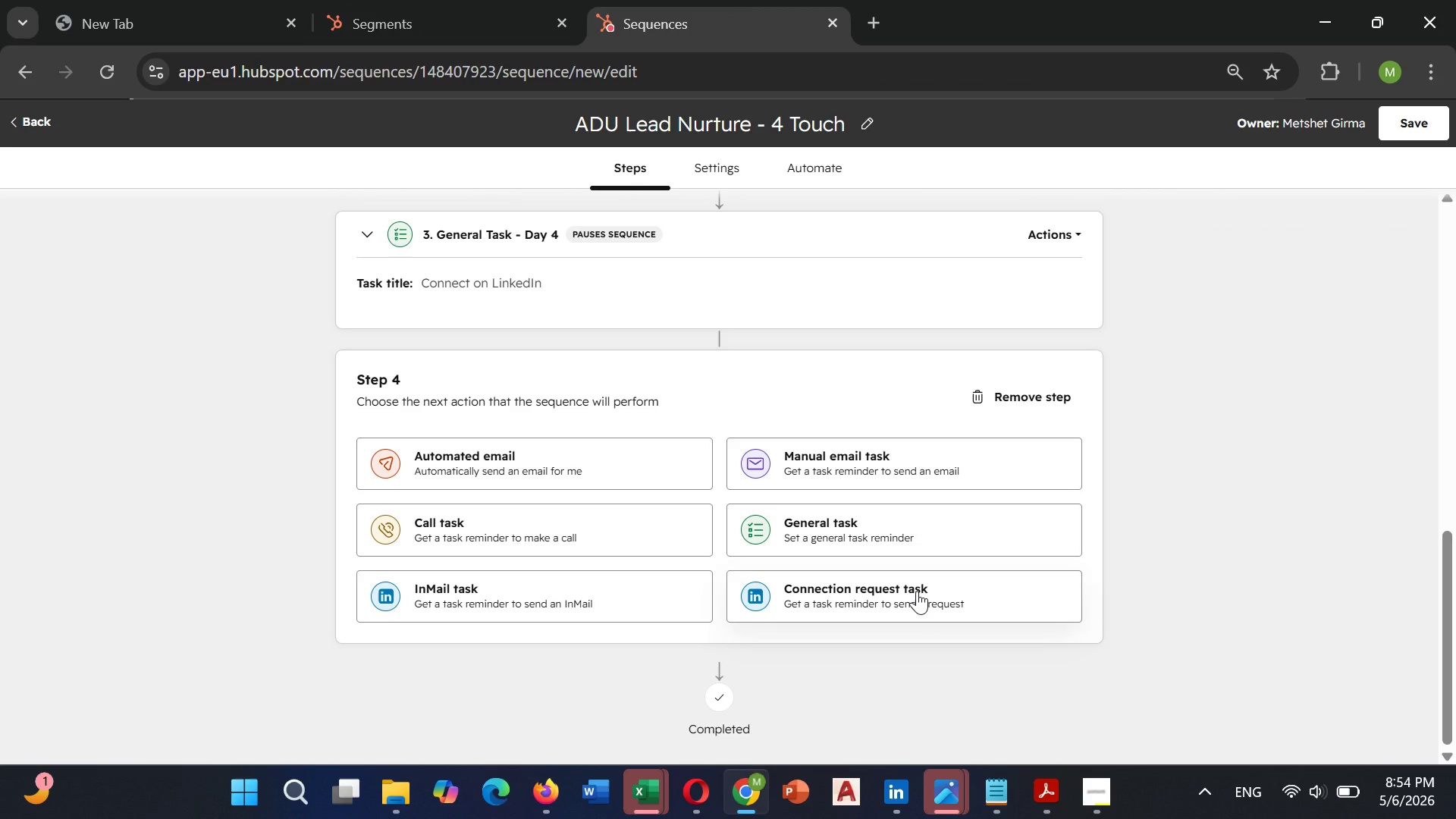 
left_click([917, 591])
 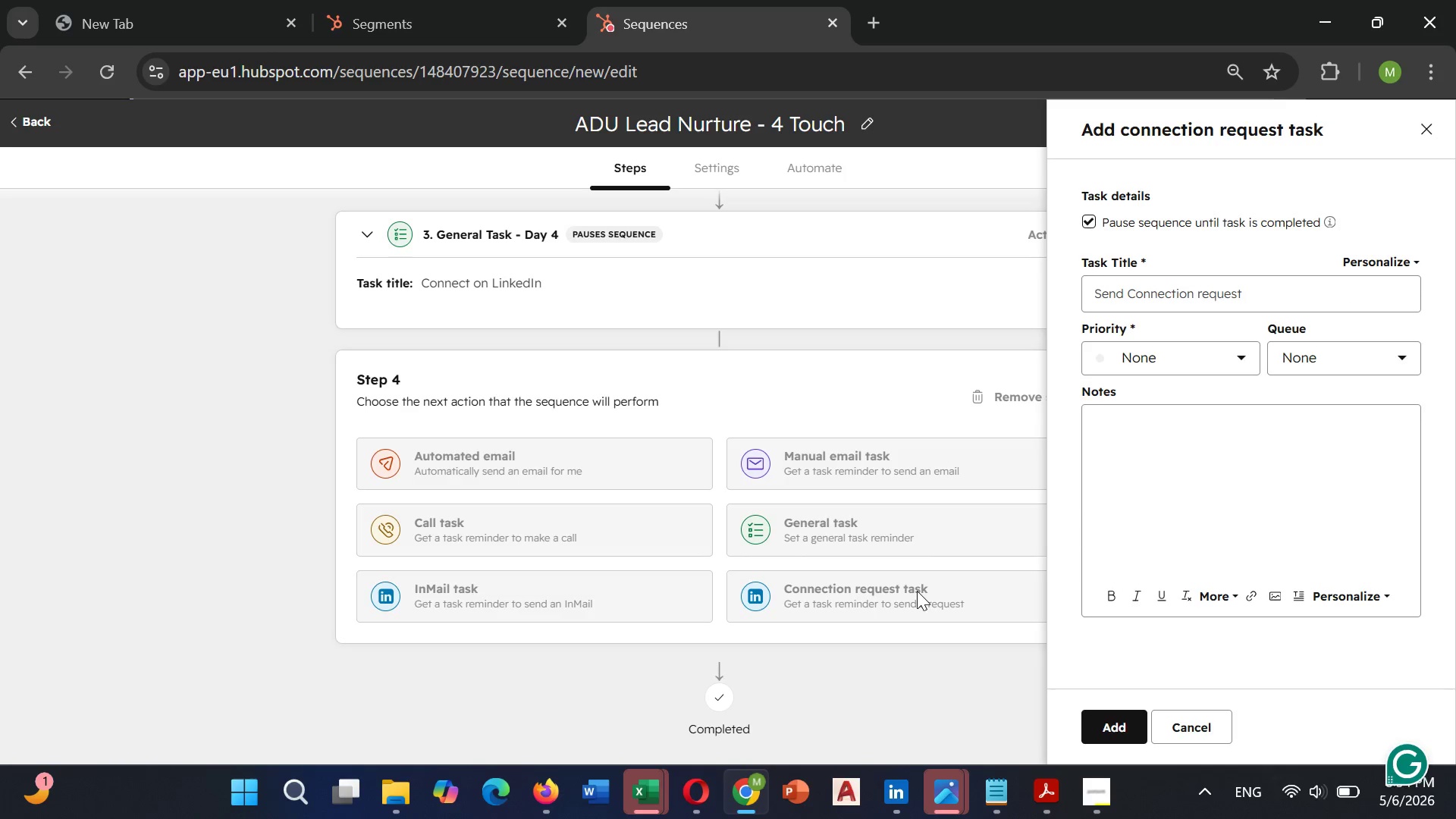 
wait(6.97)
 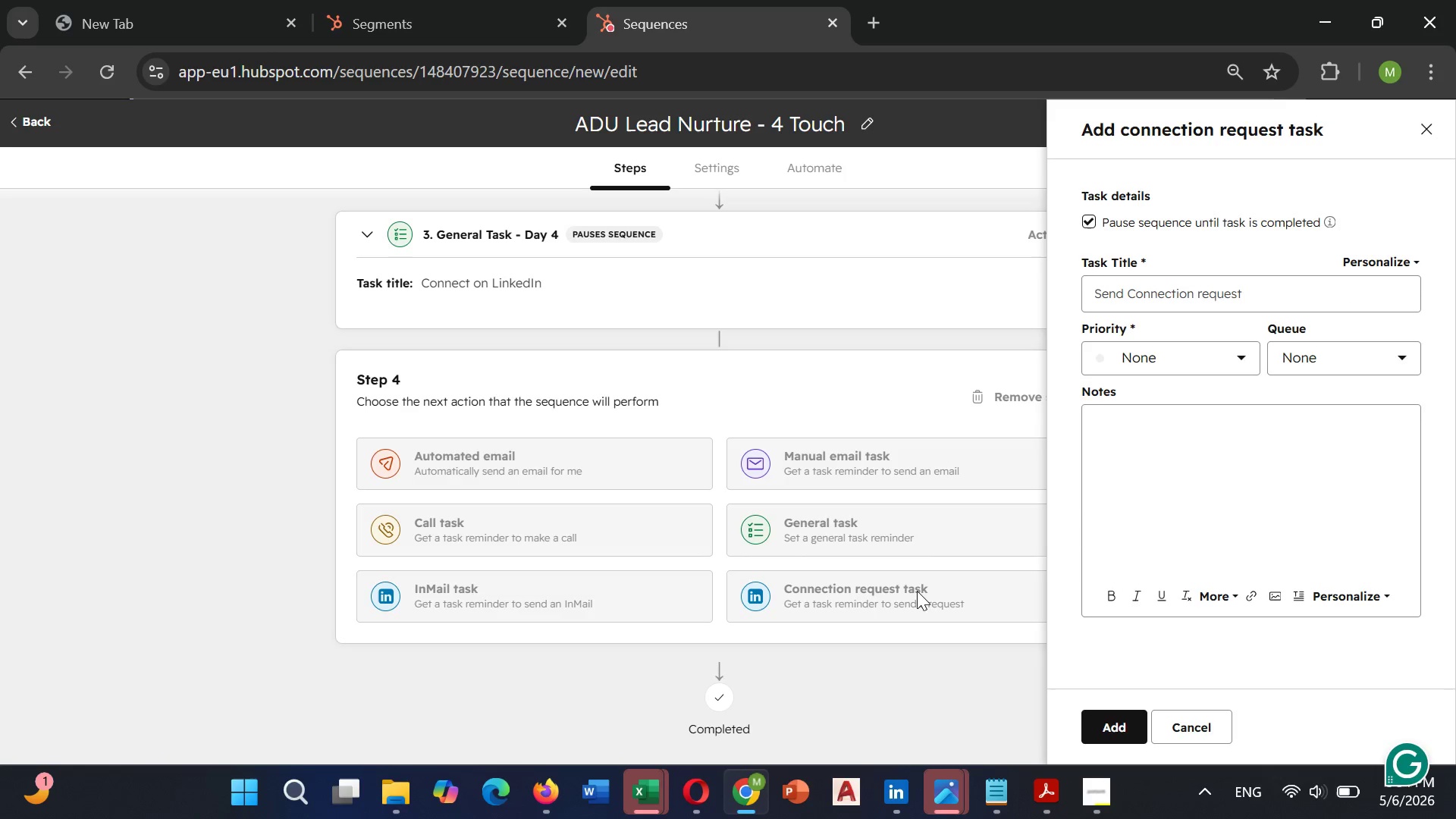 
scroll: coordinate [1220, 423], scroll_direction: none, amount: 0.0
 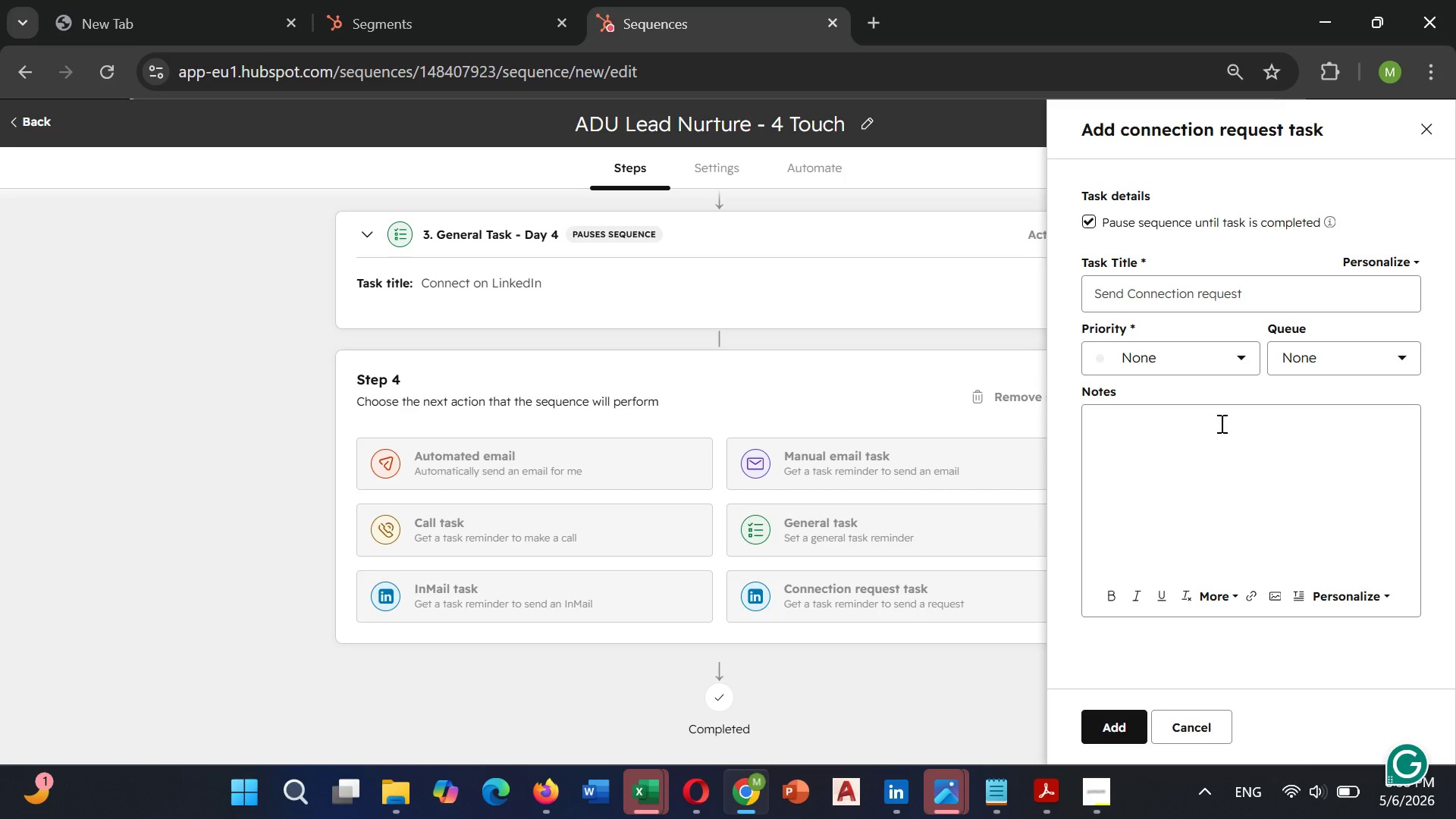 
left_click([1220, 423])
 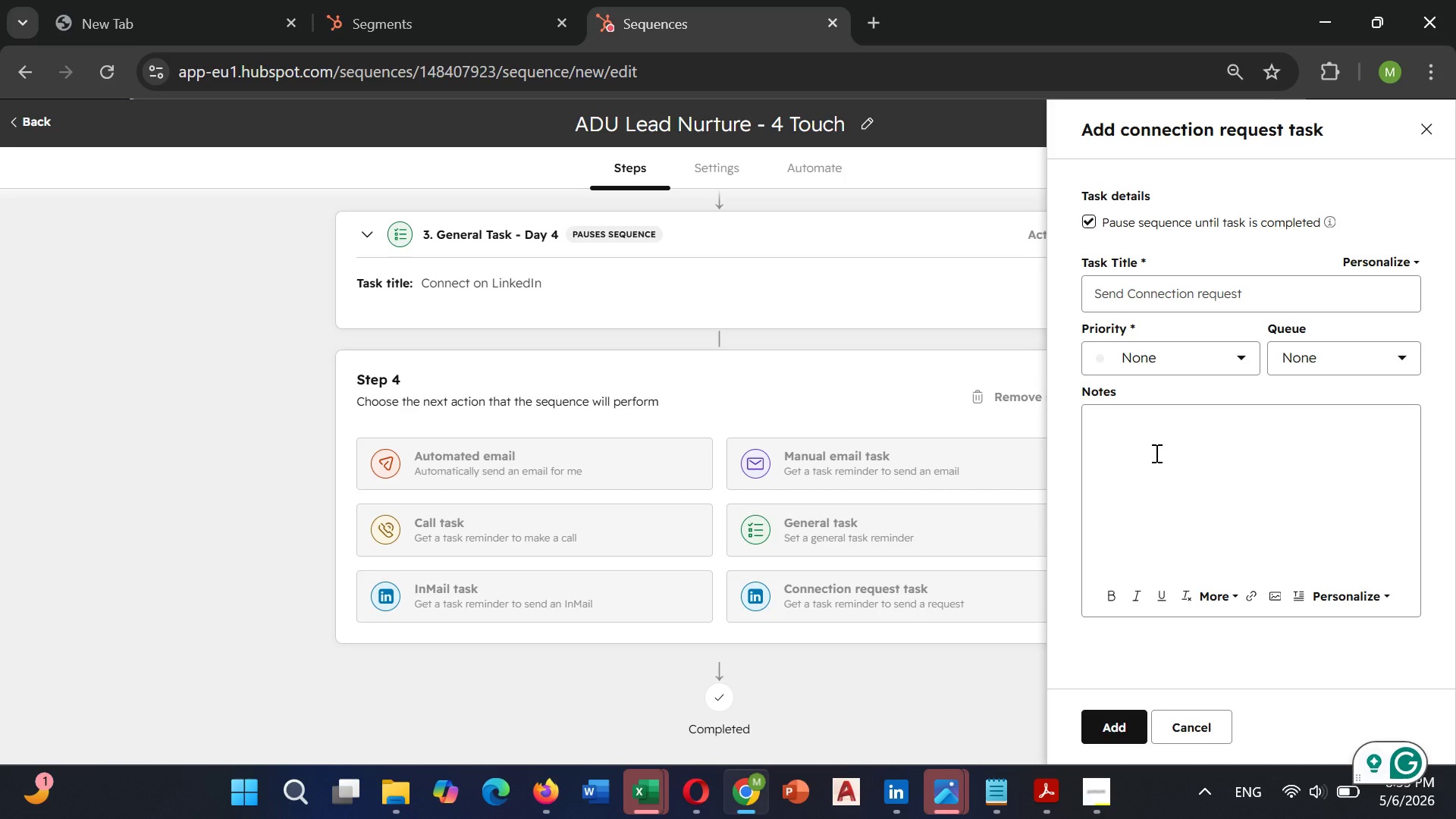 
wait(5.25)
 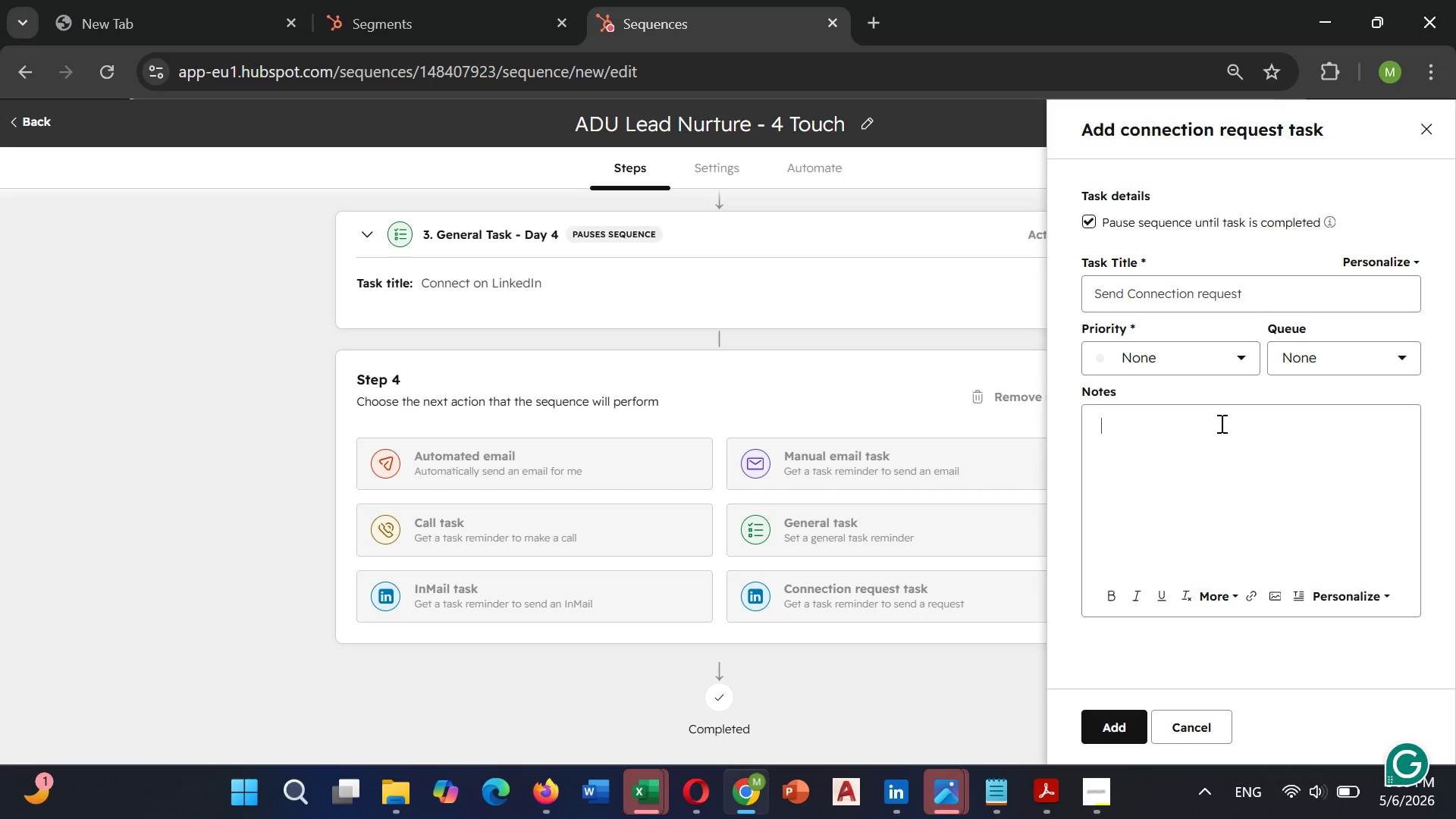 
type(hsffd)
 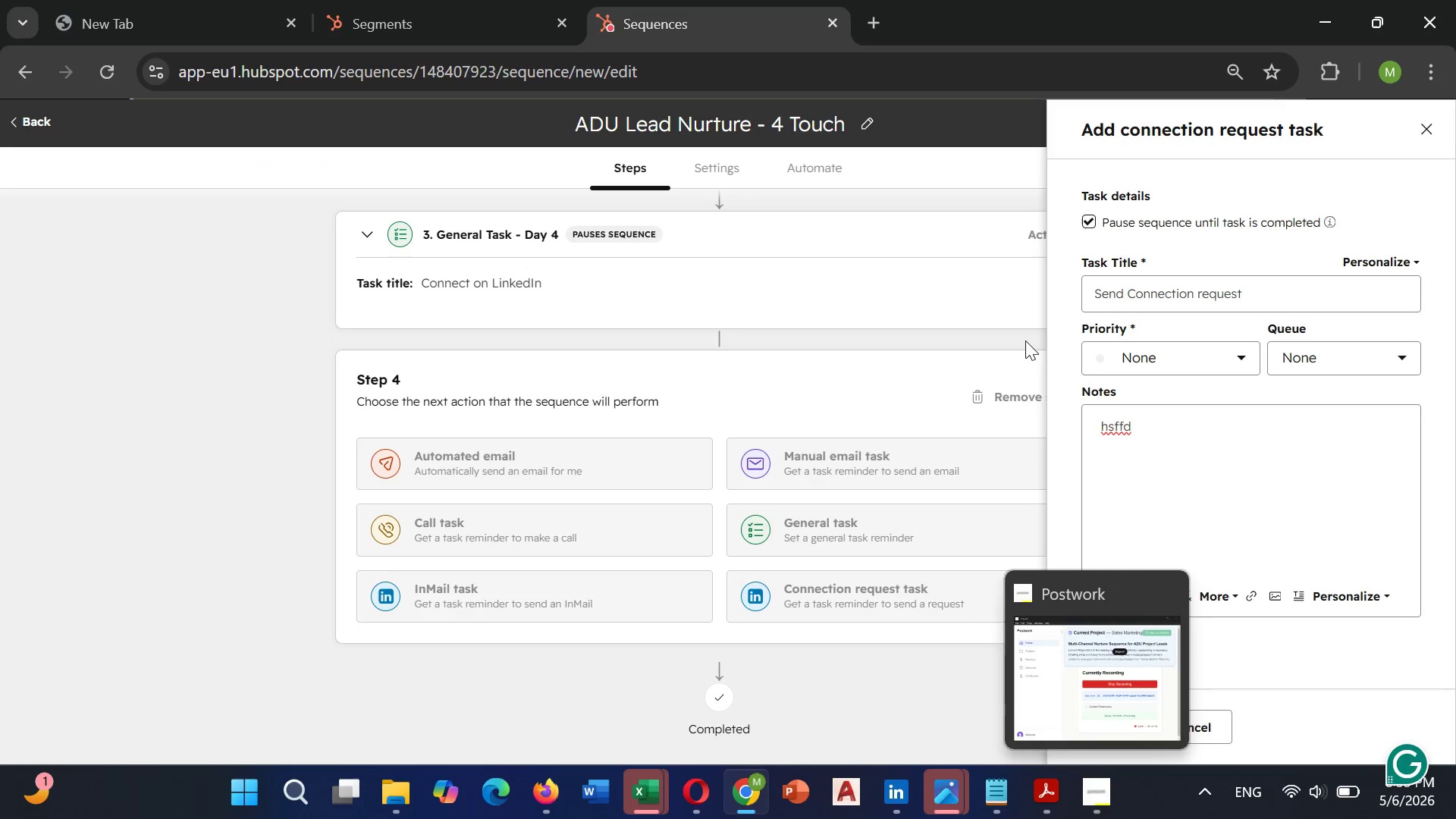 
left_click([1114, 717])
 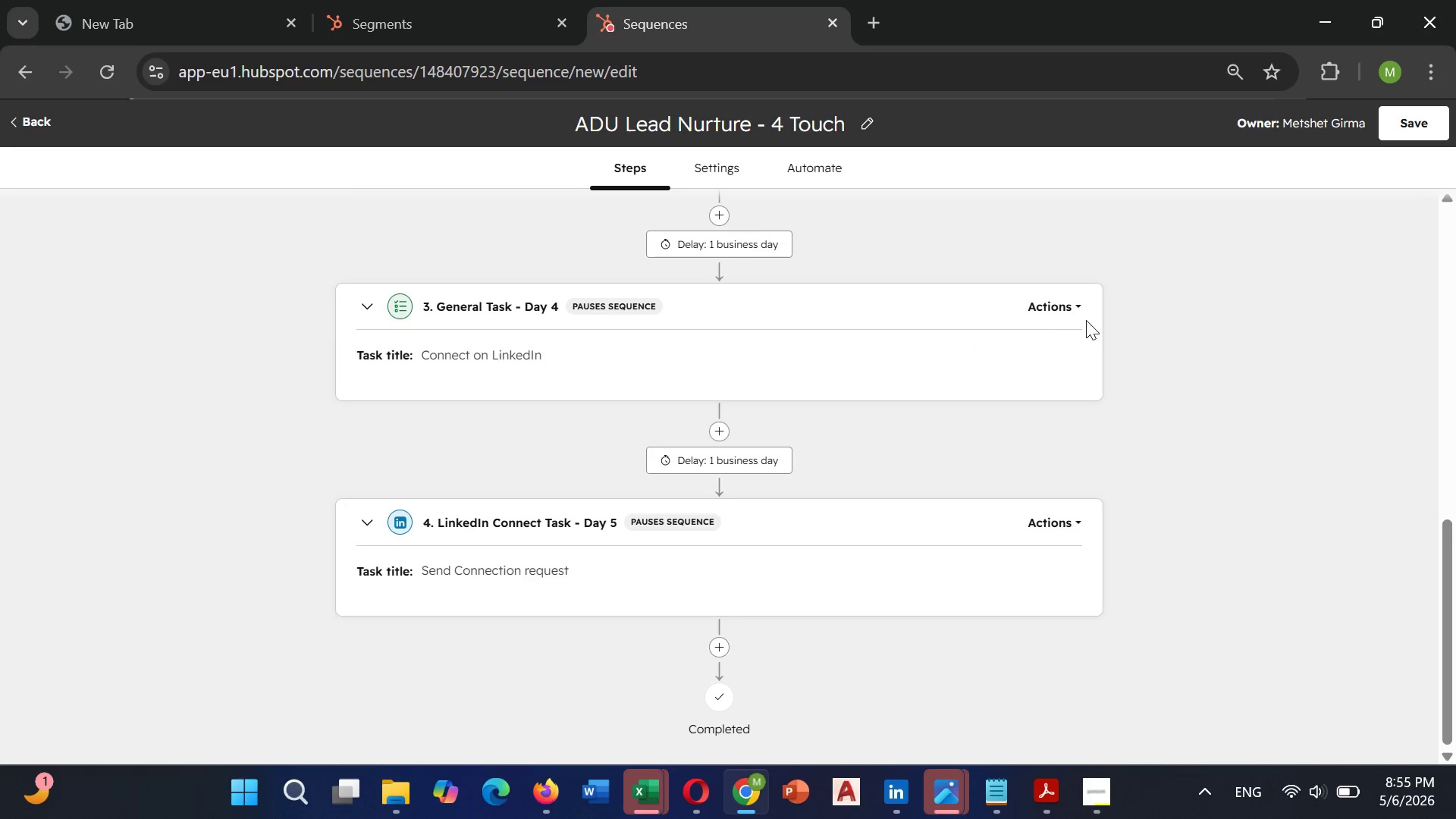 
wait(5.33)
 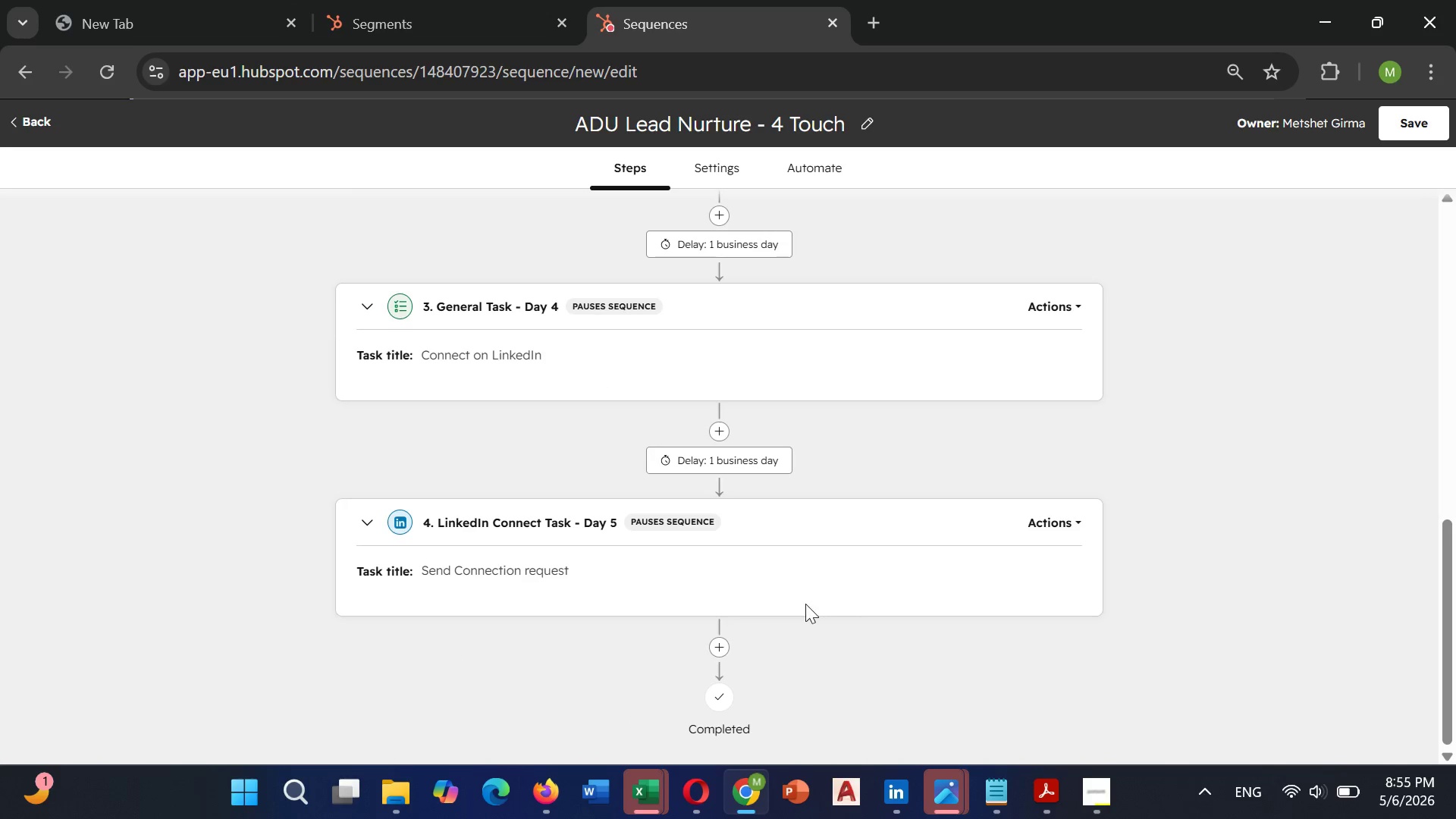 
left_click([1072, 302])
 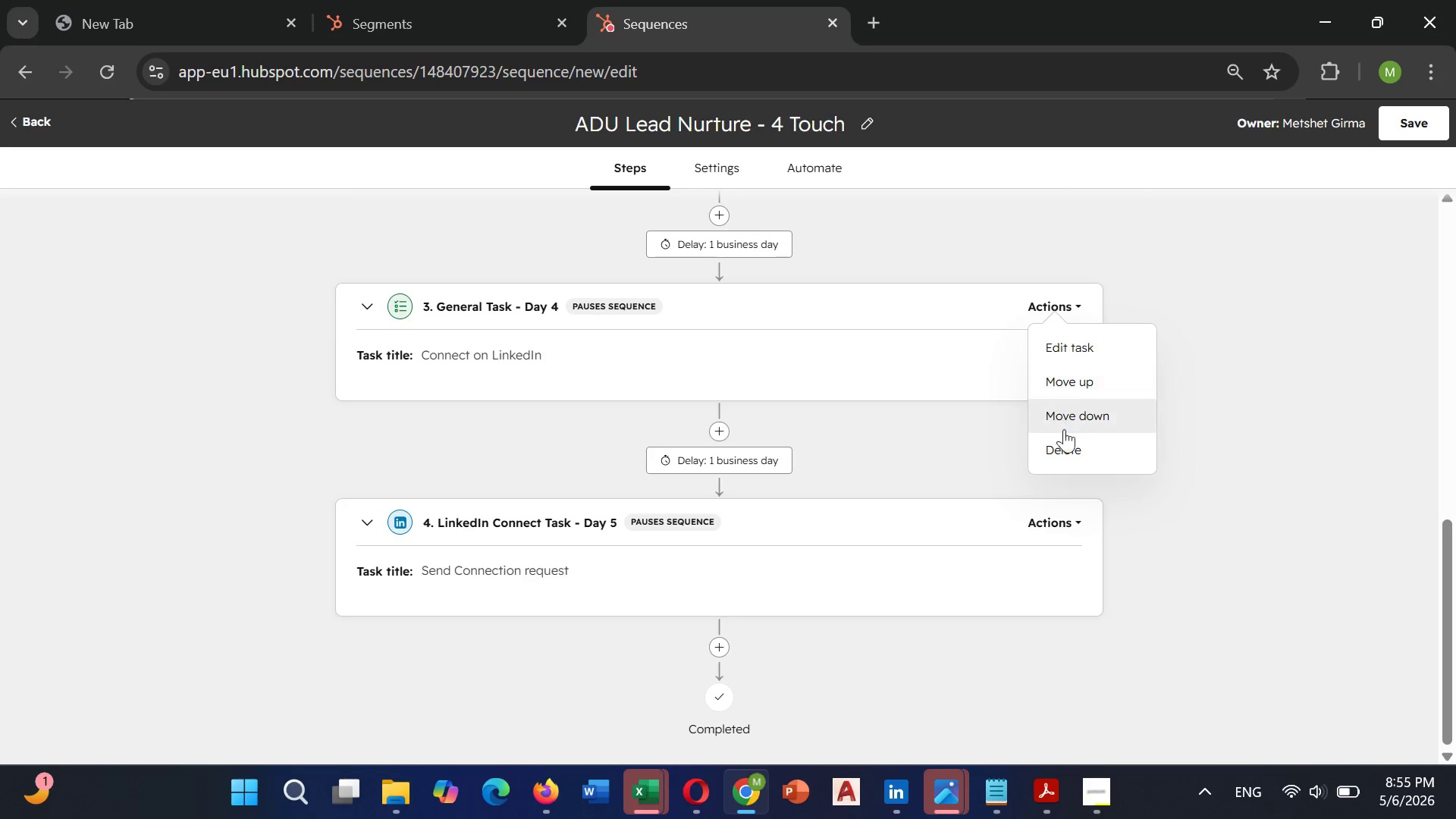 
left_click([1063, 440])
 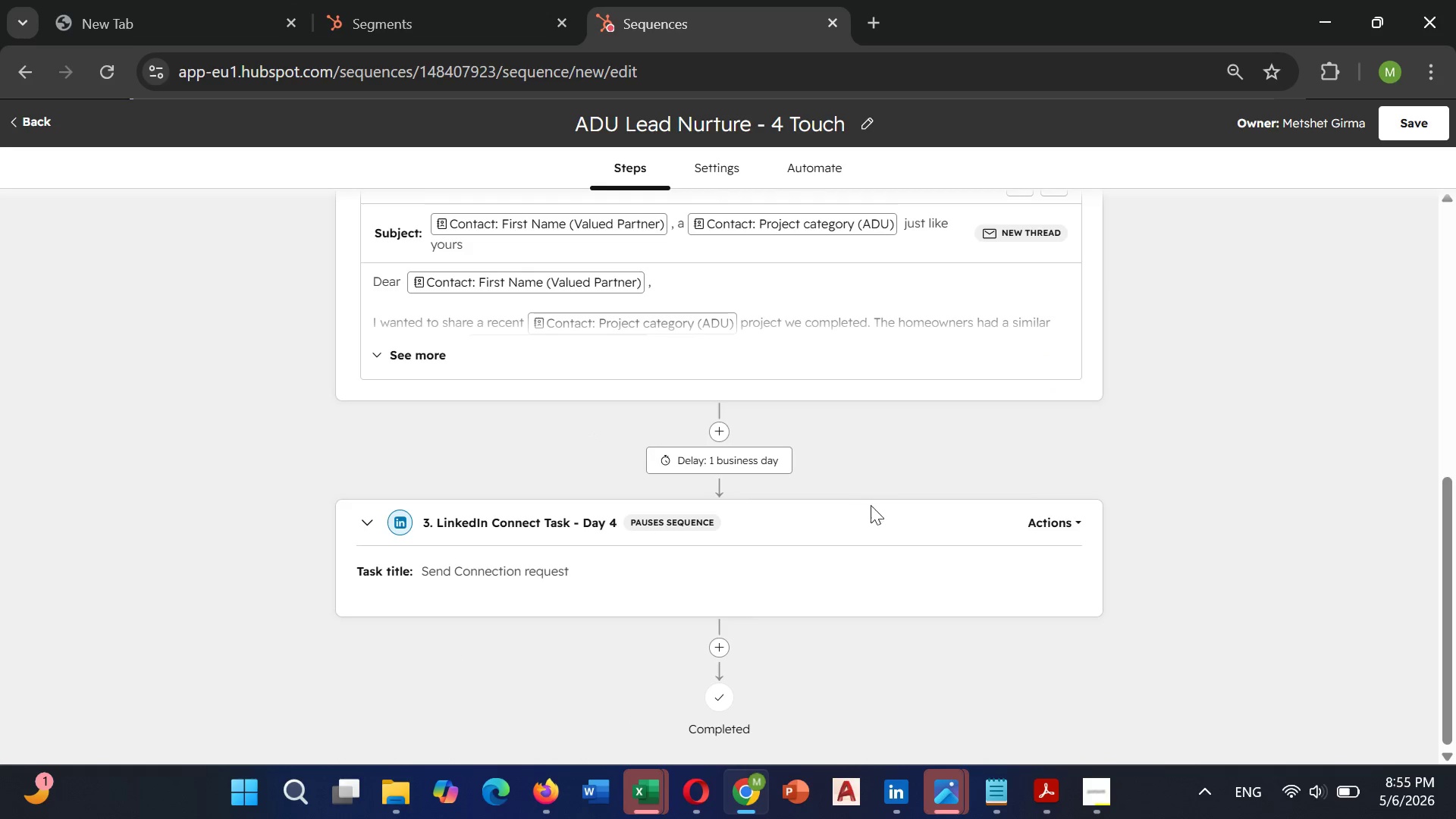 
left_click([1021, 516])
 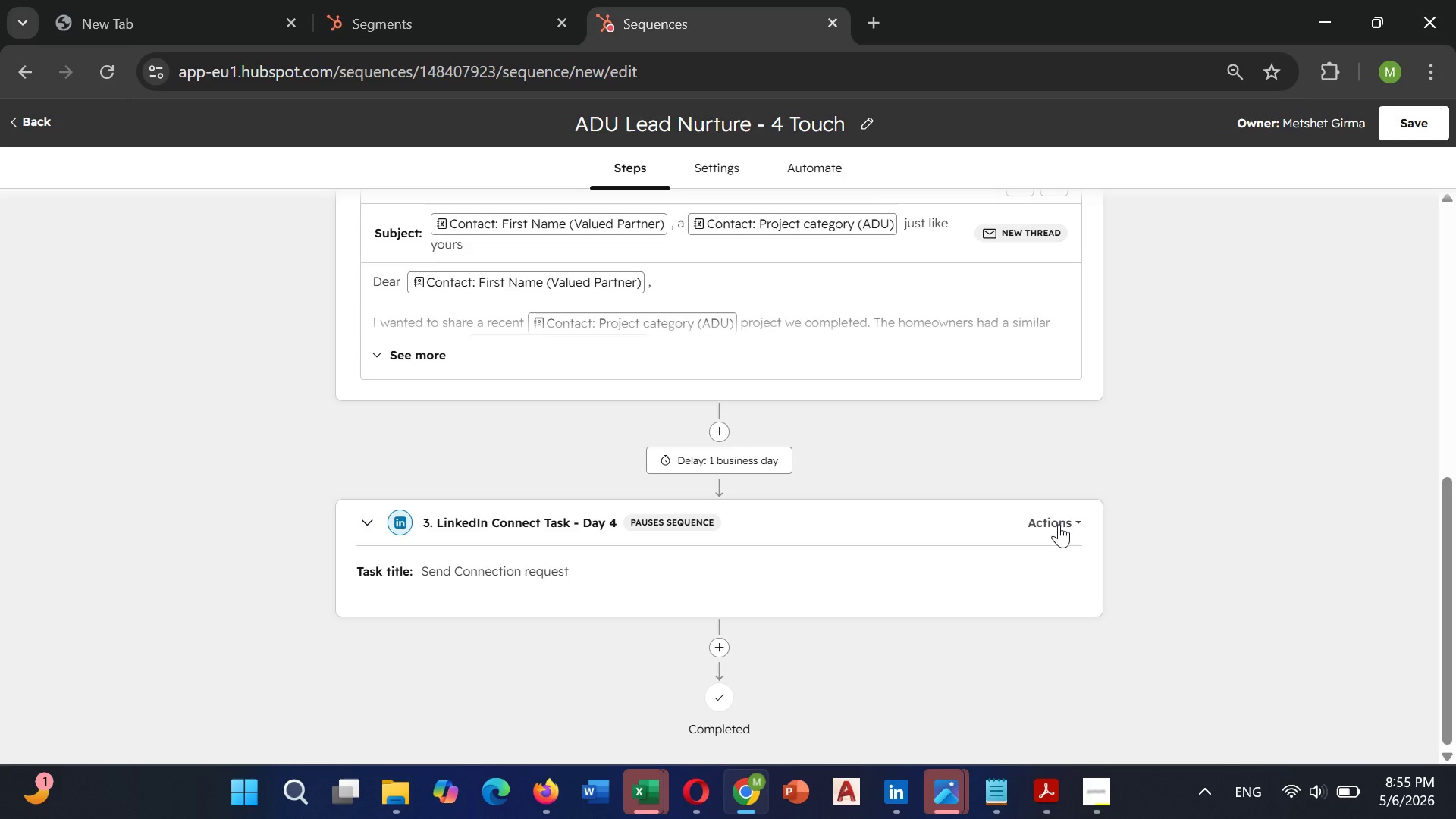 
left_click([1059, 524])
 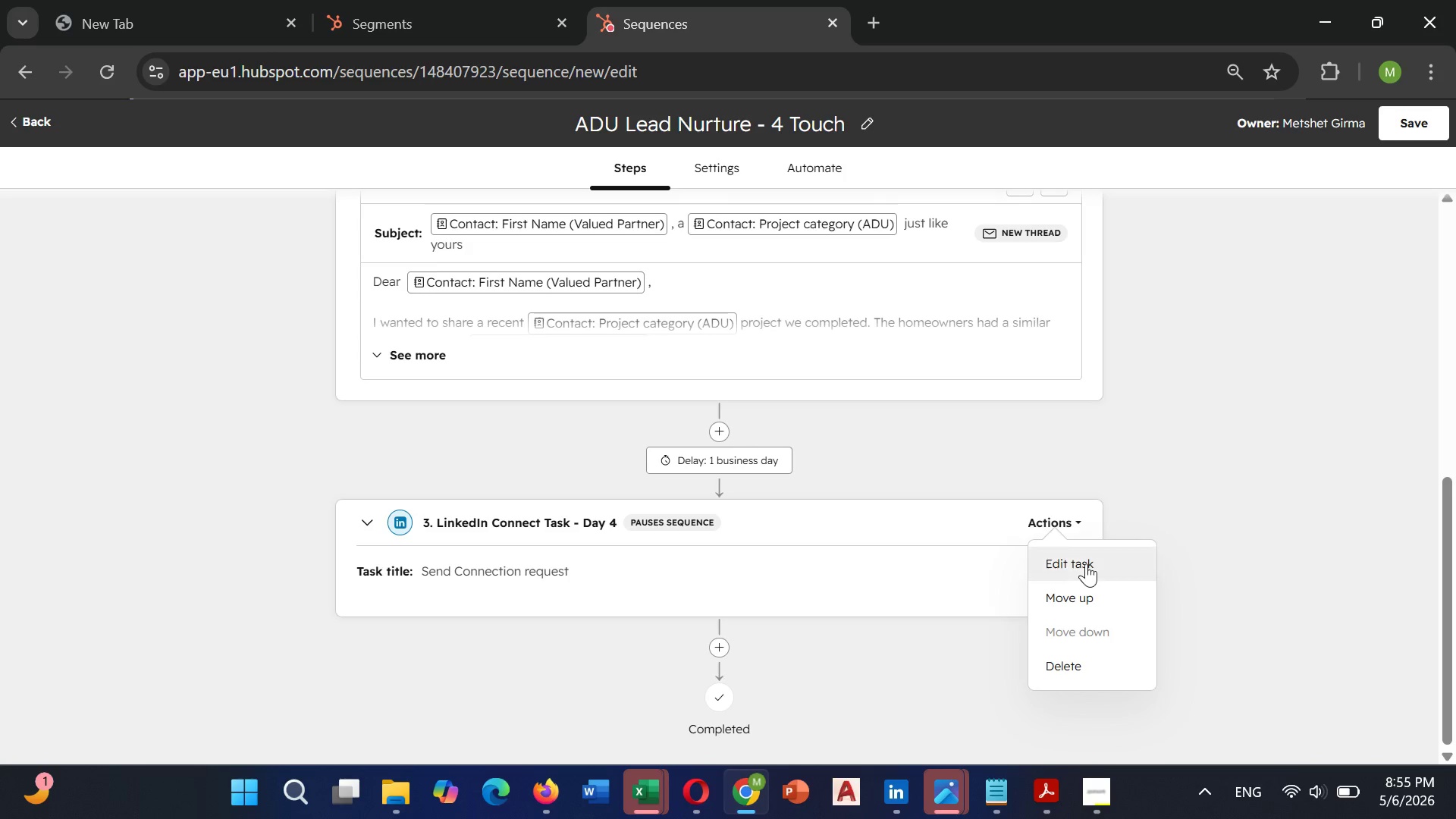 
left_click([1087, 563])
 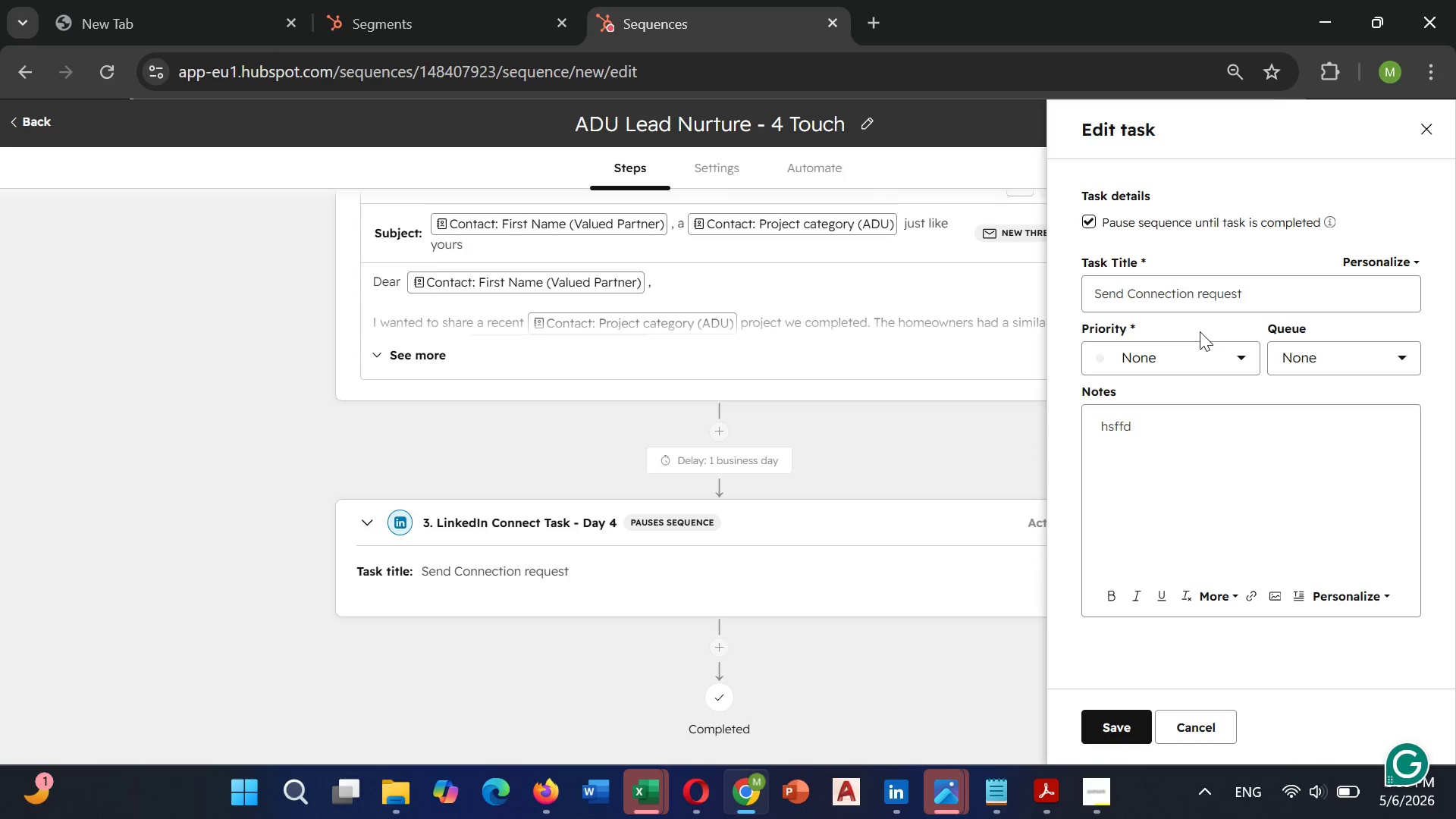 
wait(5.97)
 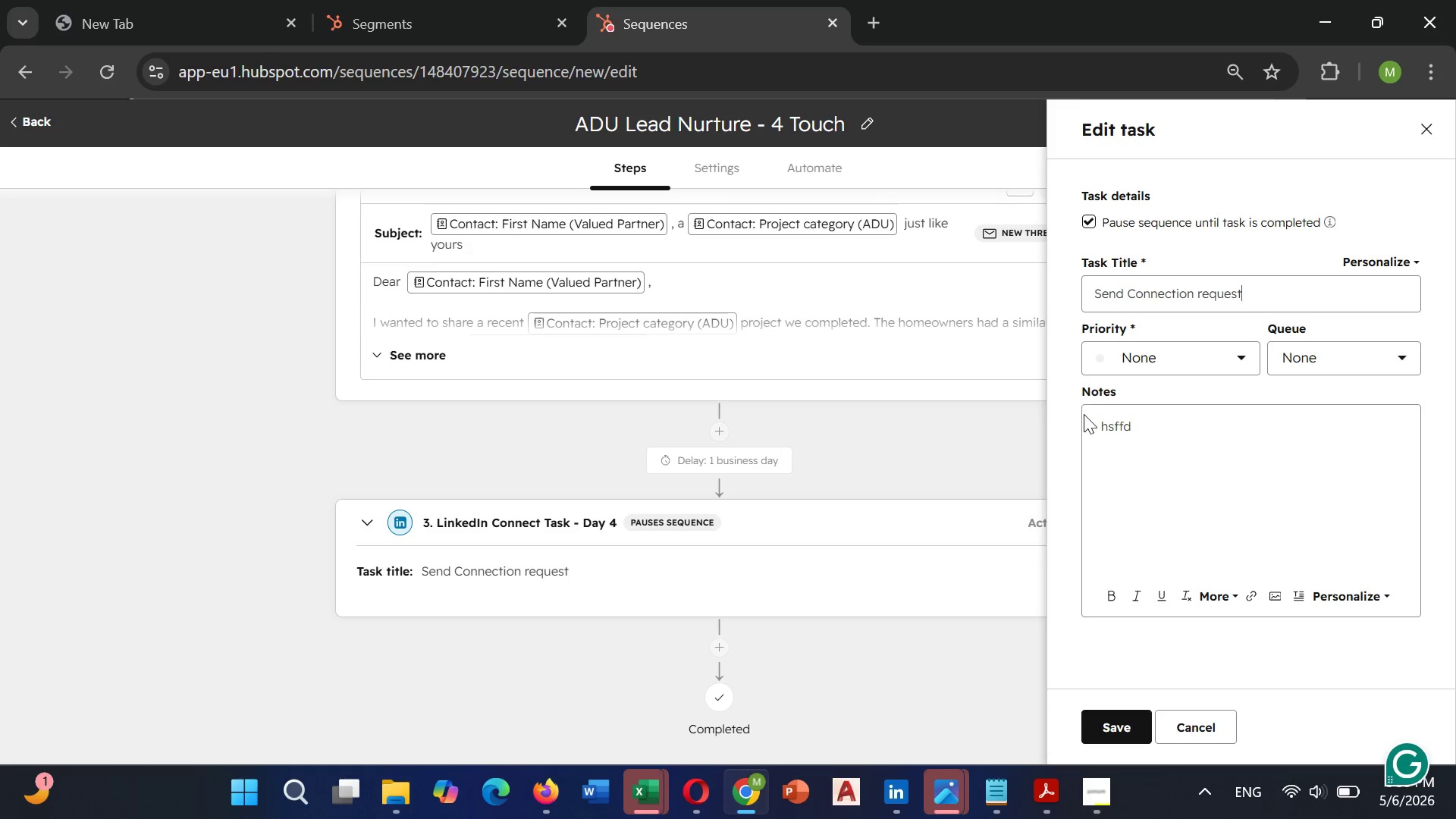 
hold_key(key=Backspace, duration=1.25)
 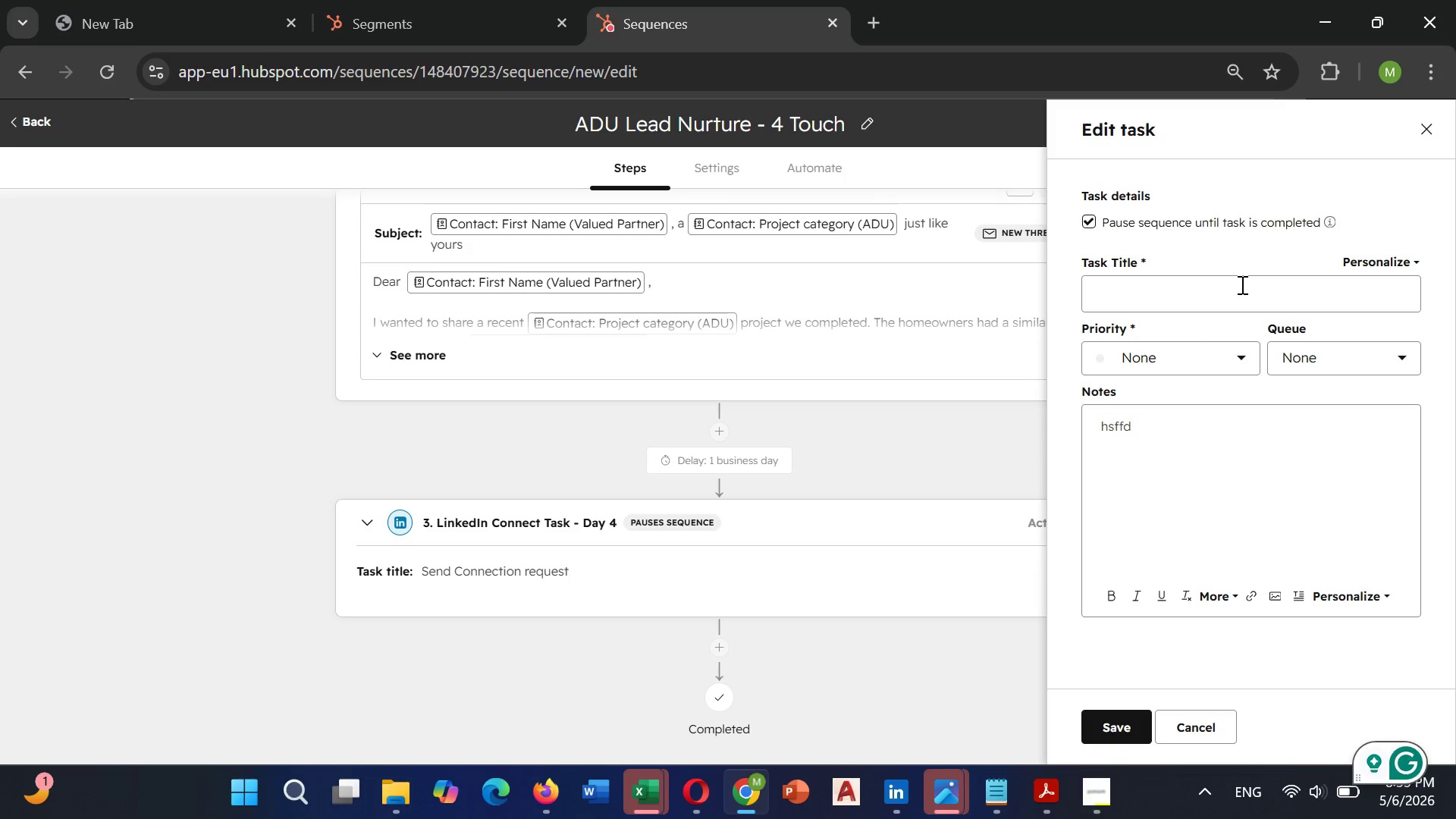 
type(c)
key(Backspace)
type(c)
key(Backspace)
type(Conneect)
 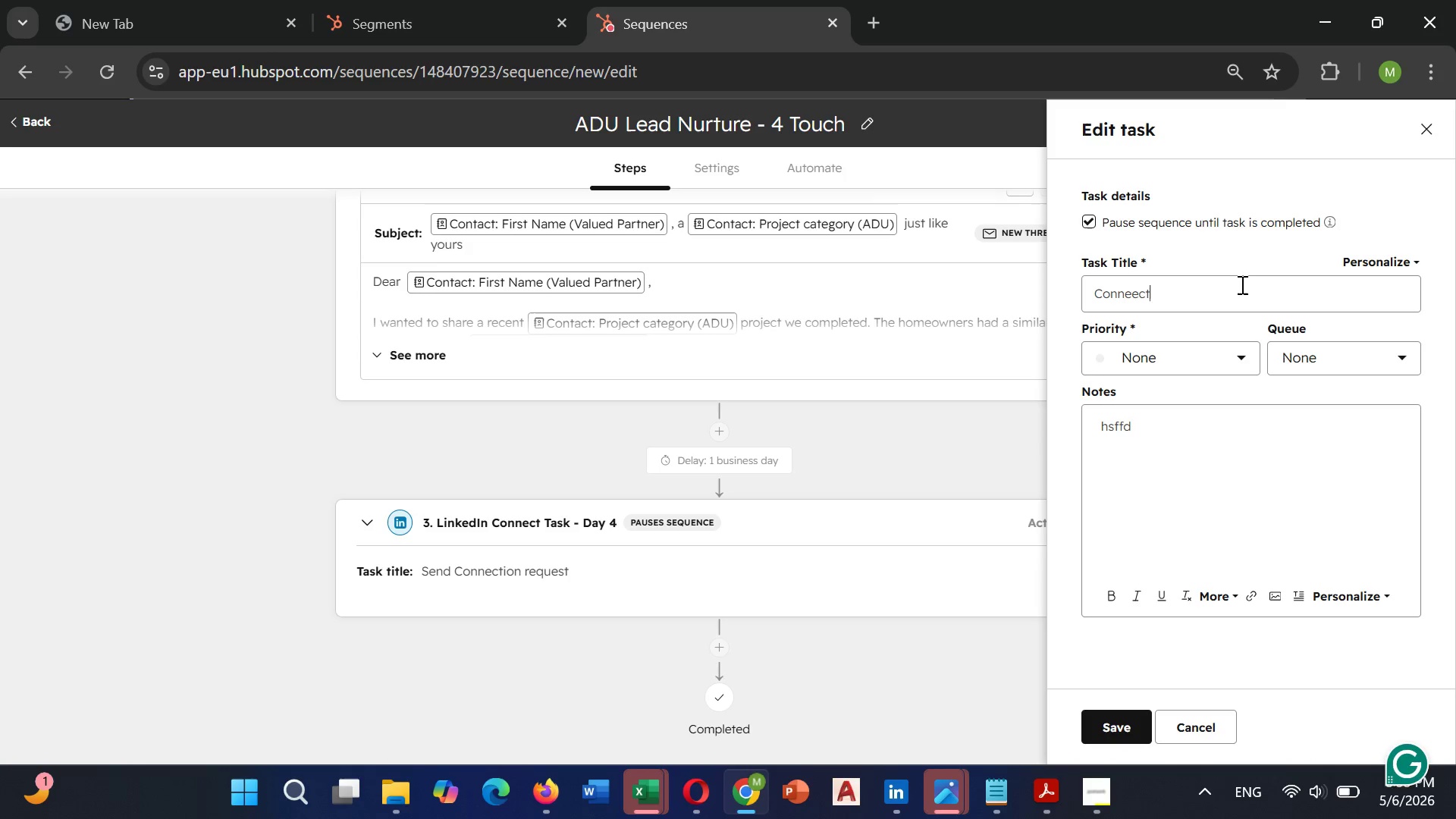 
key(ArrowLeft)
 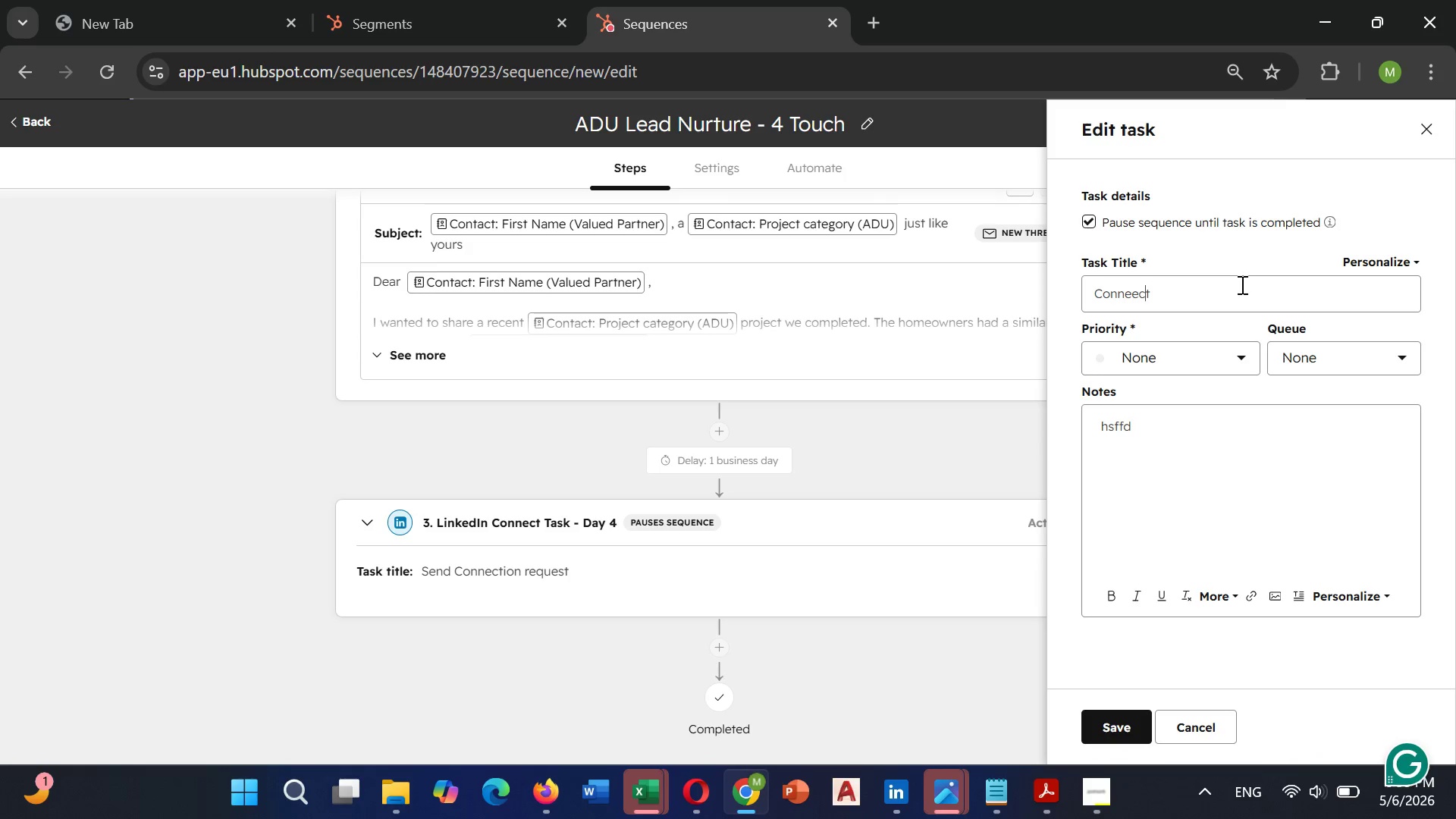 
key(ArrowLeft)
 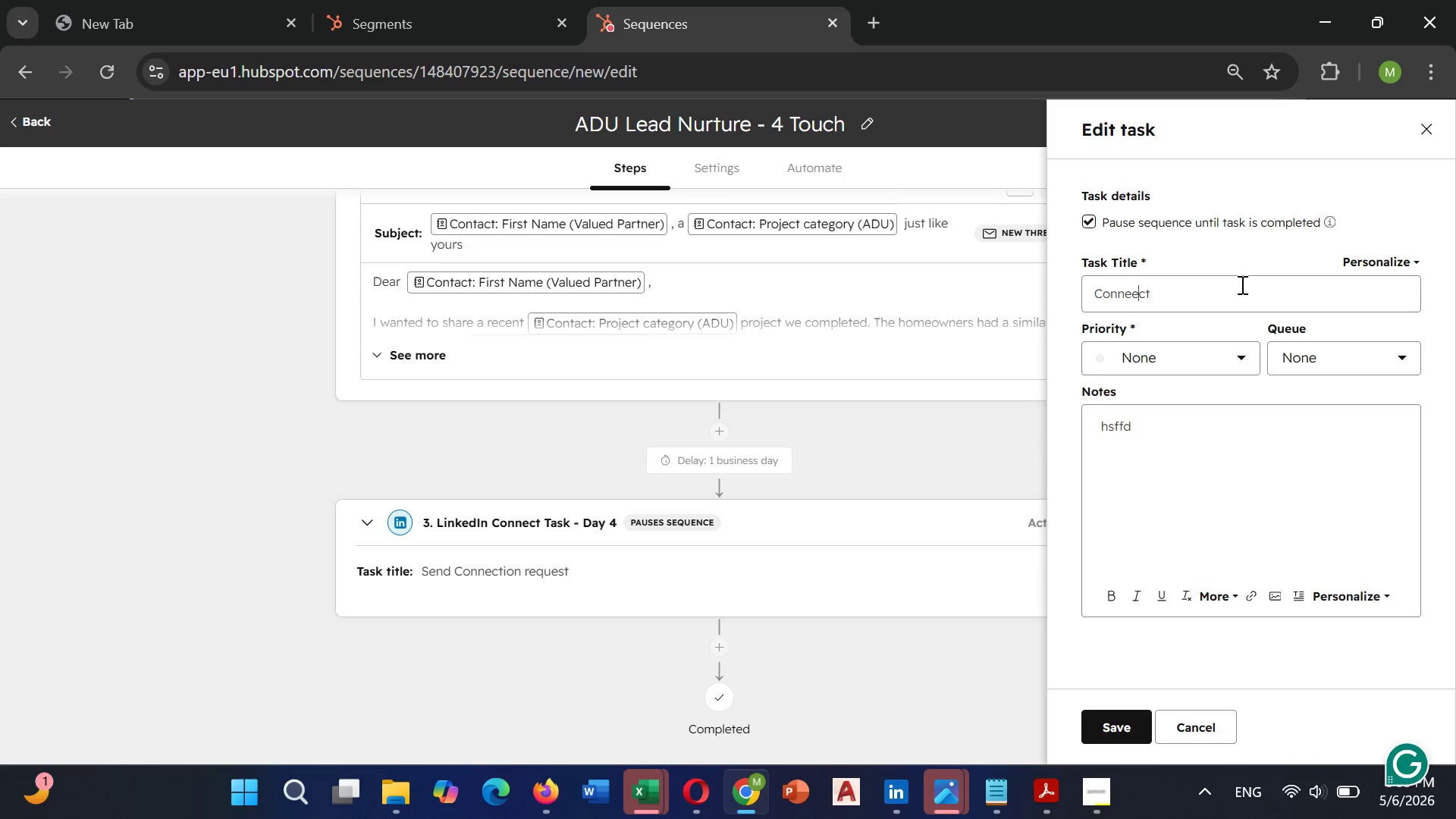 
key(ArrowLeft)
 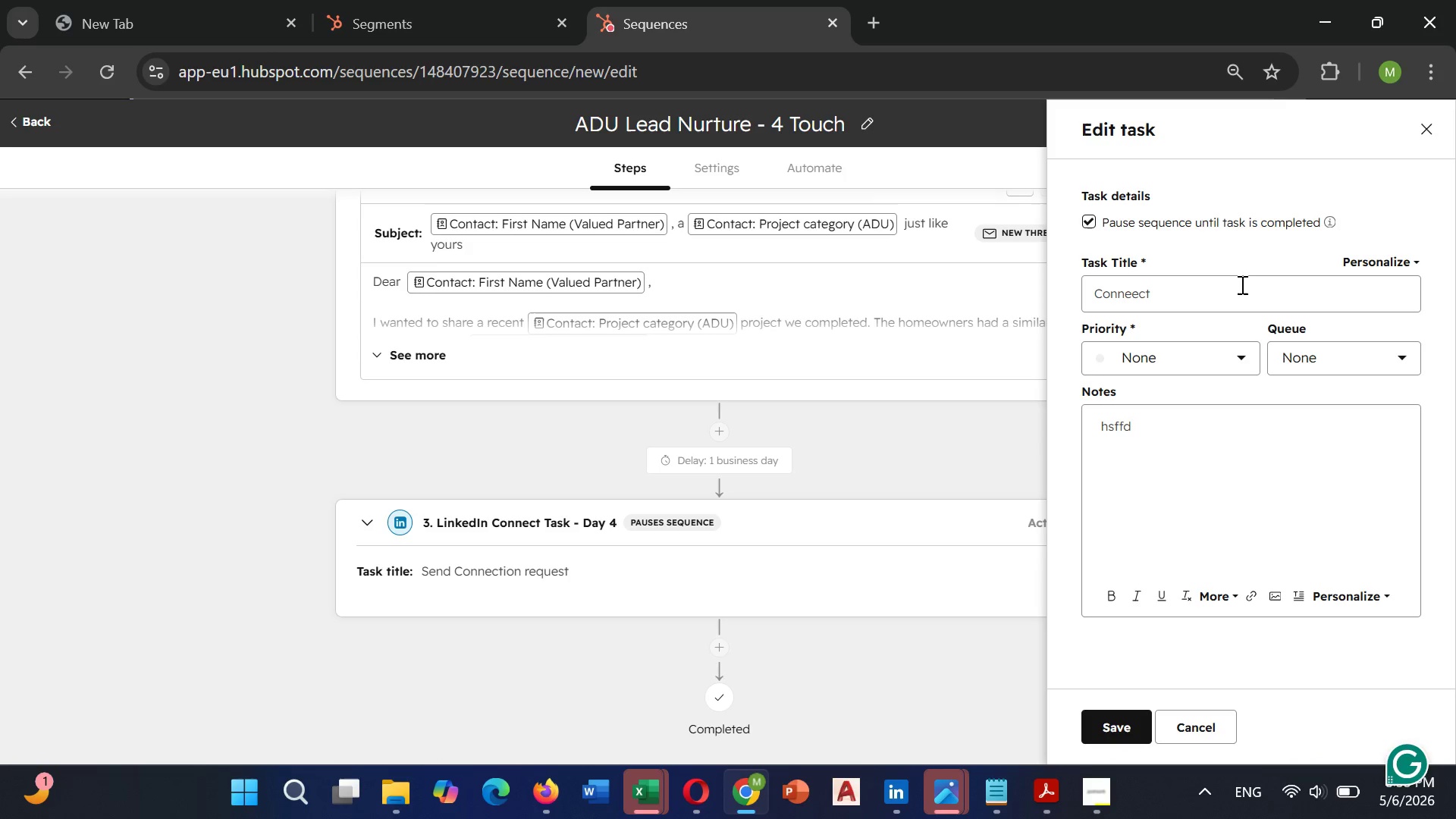 
key(Backspace)
 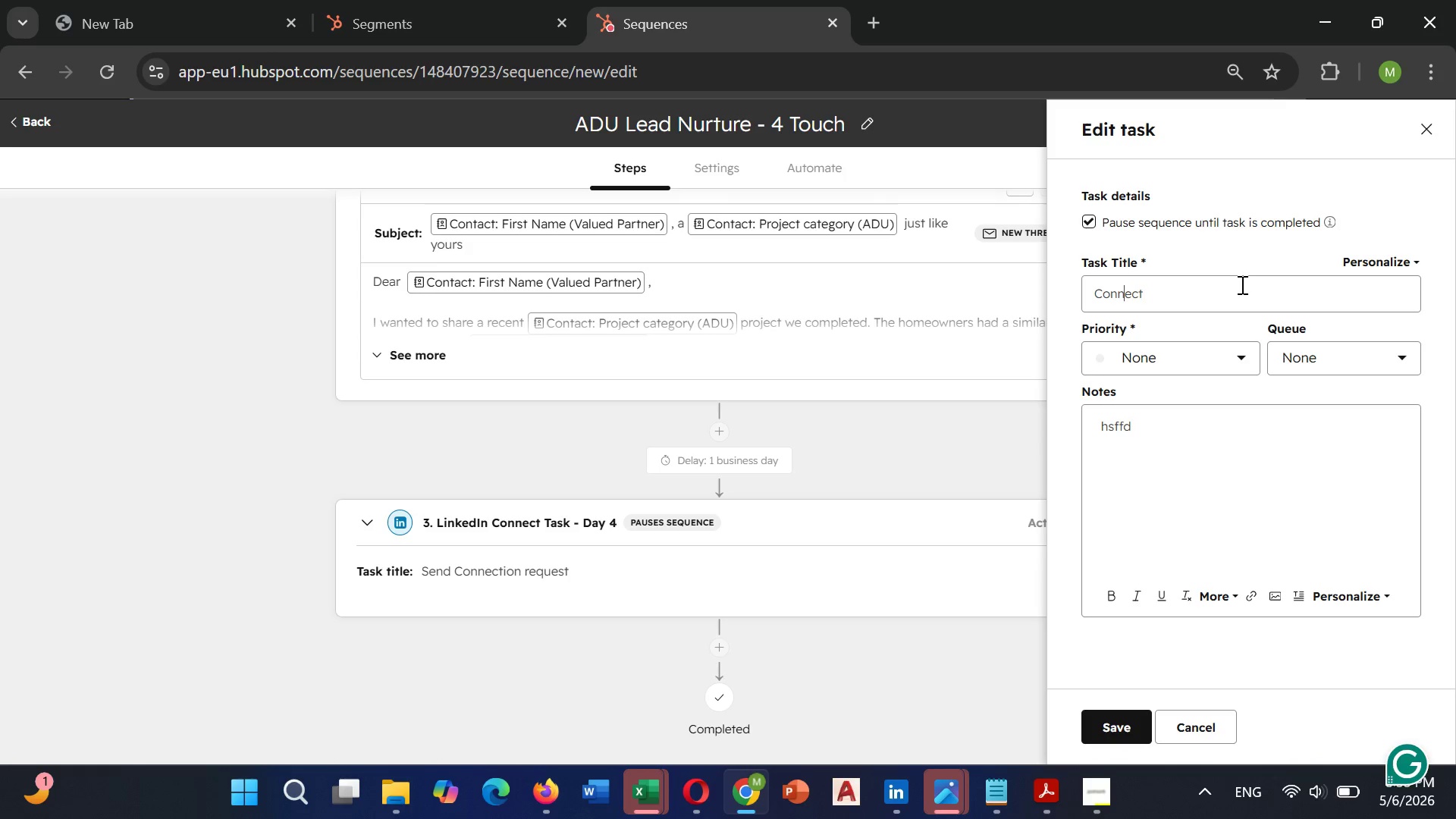 
key(ArrowRight)
 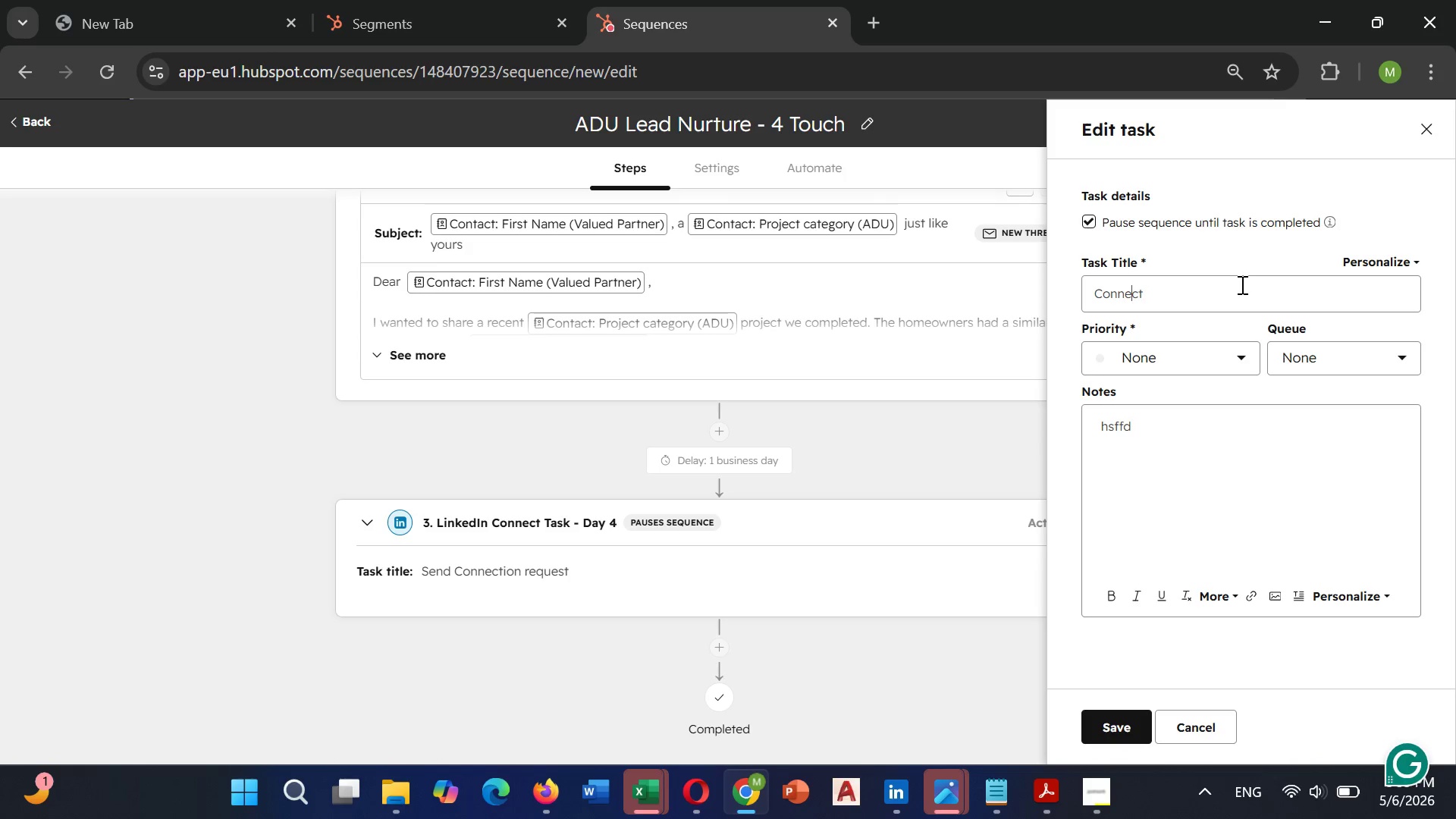 
key(ArrowRight)
 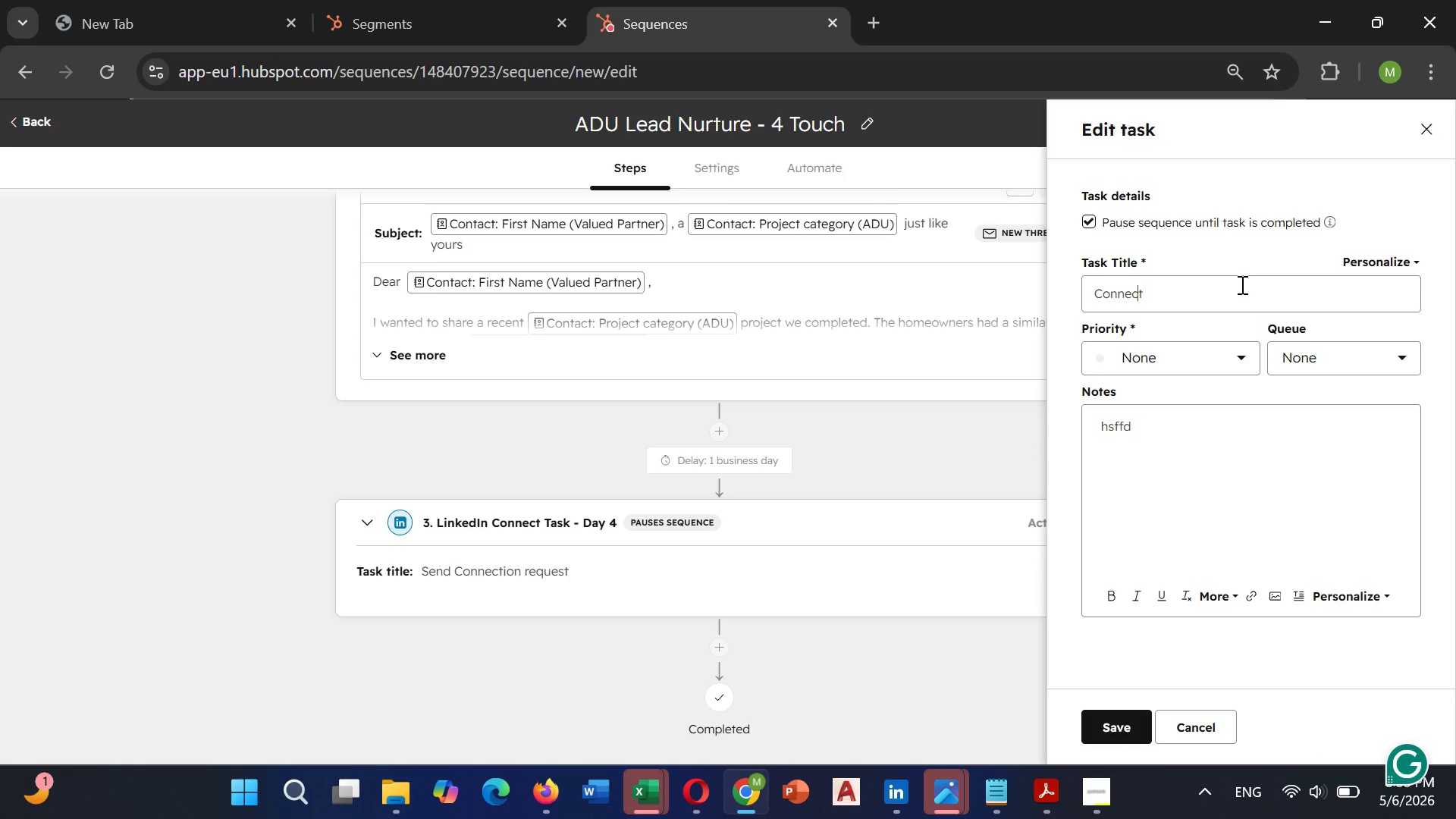 
key(ArrowRight)
 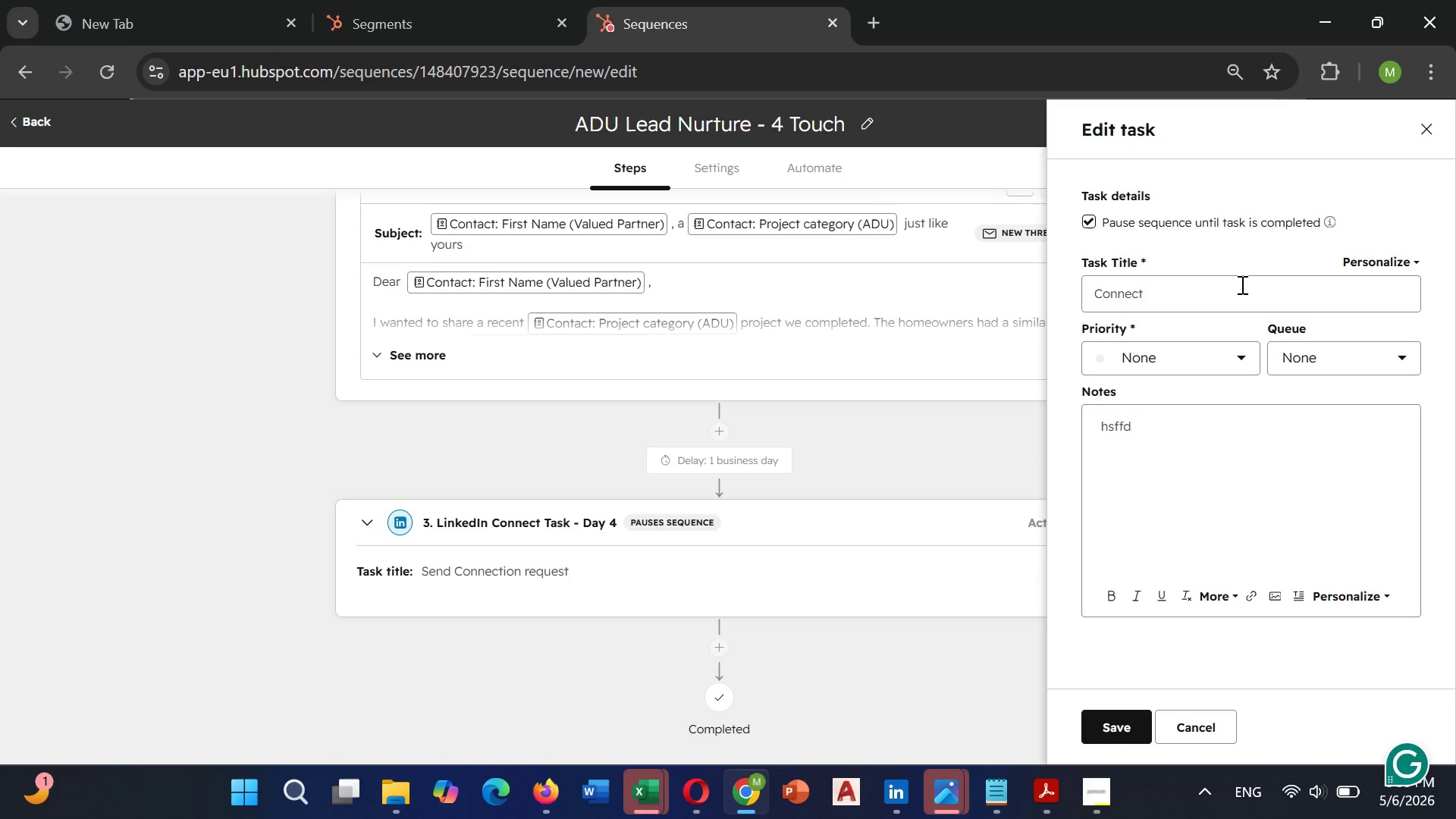 
type( on LinkedIn)
 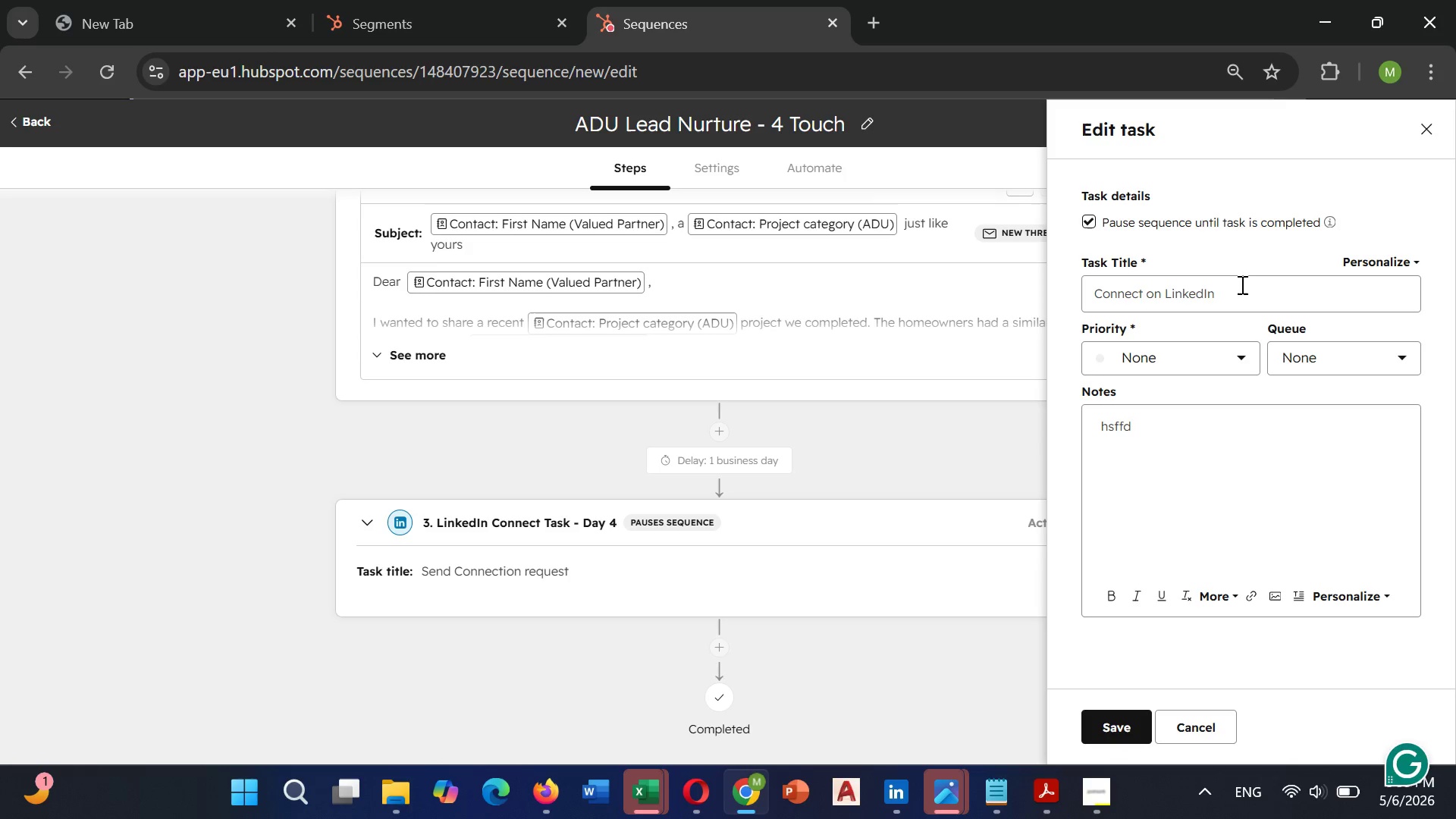 
left_click([1115, 350])
 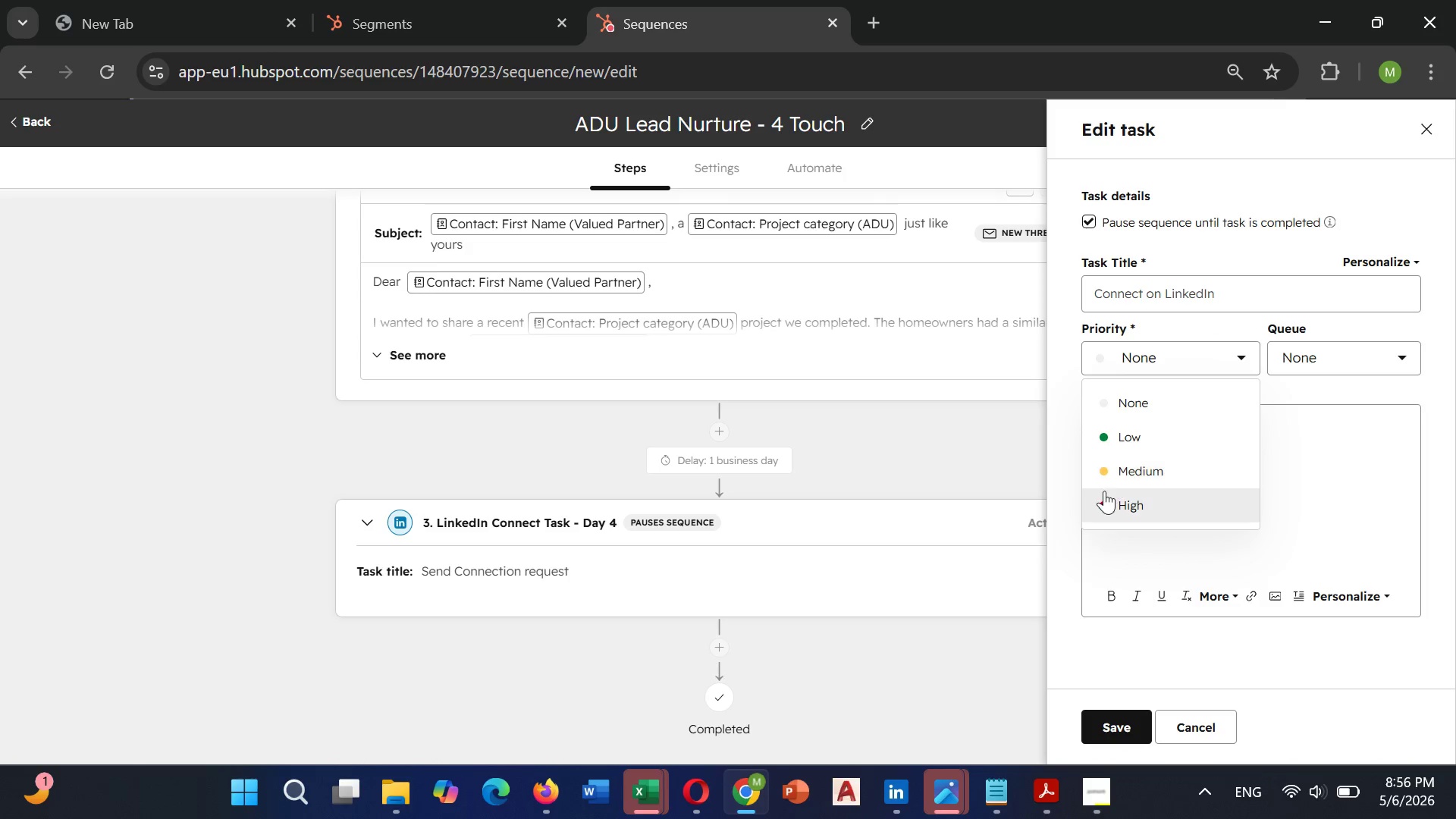 
left_click([1103, 494])
 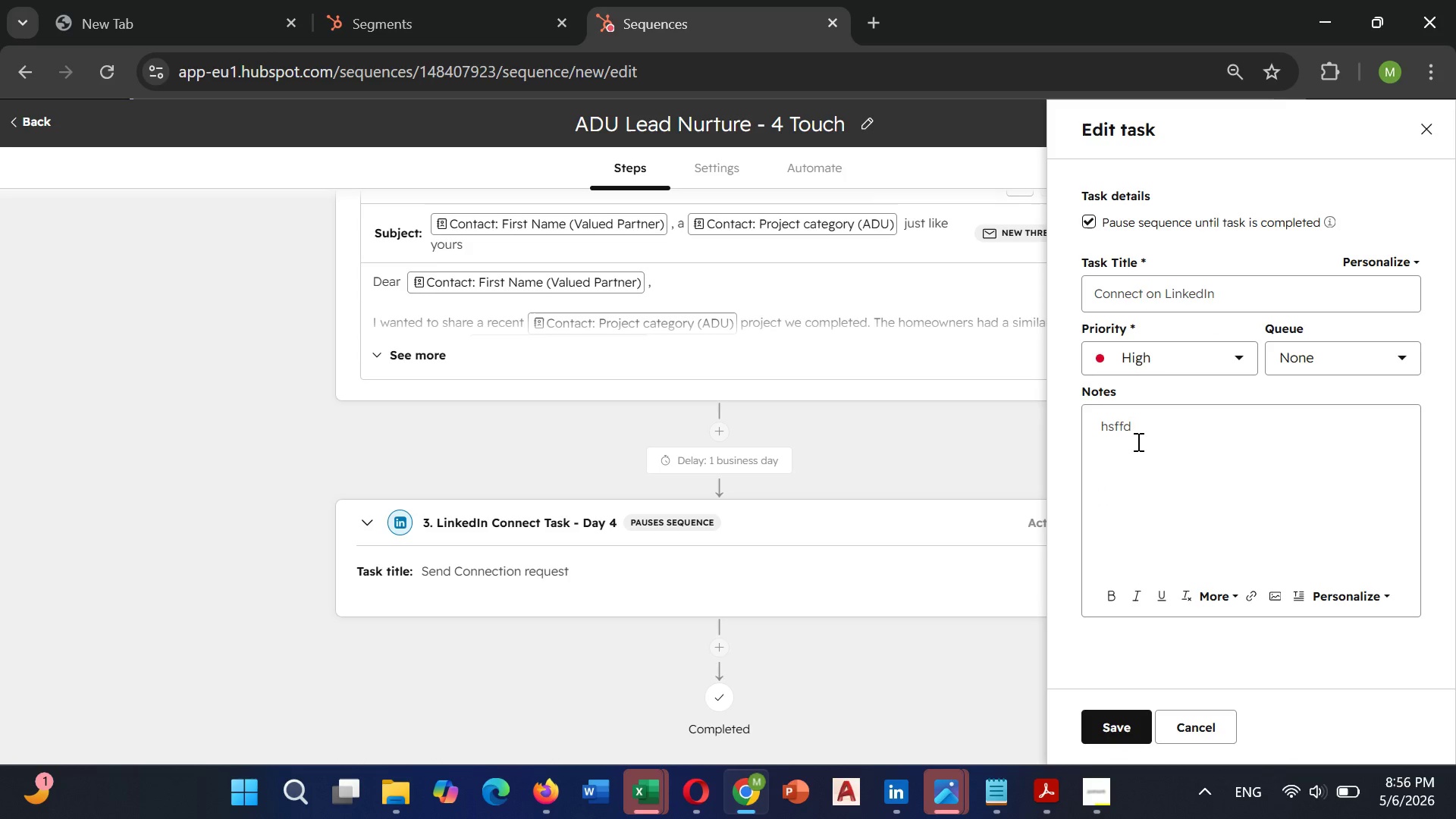 
left_click([1137, 441])
 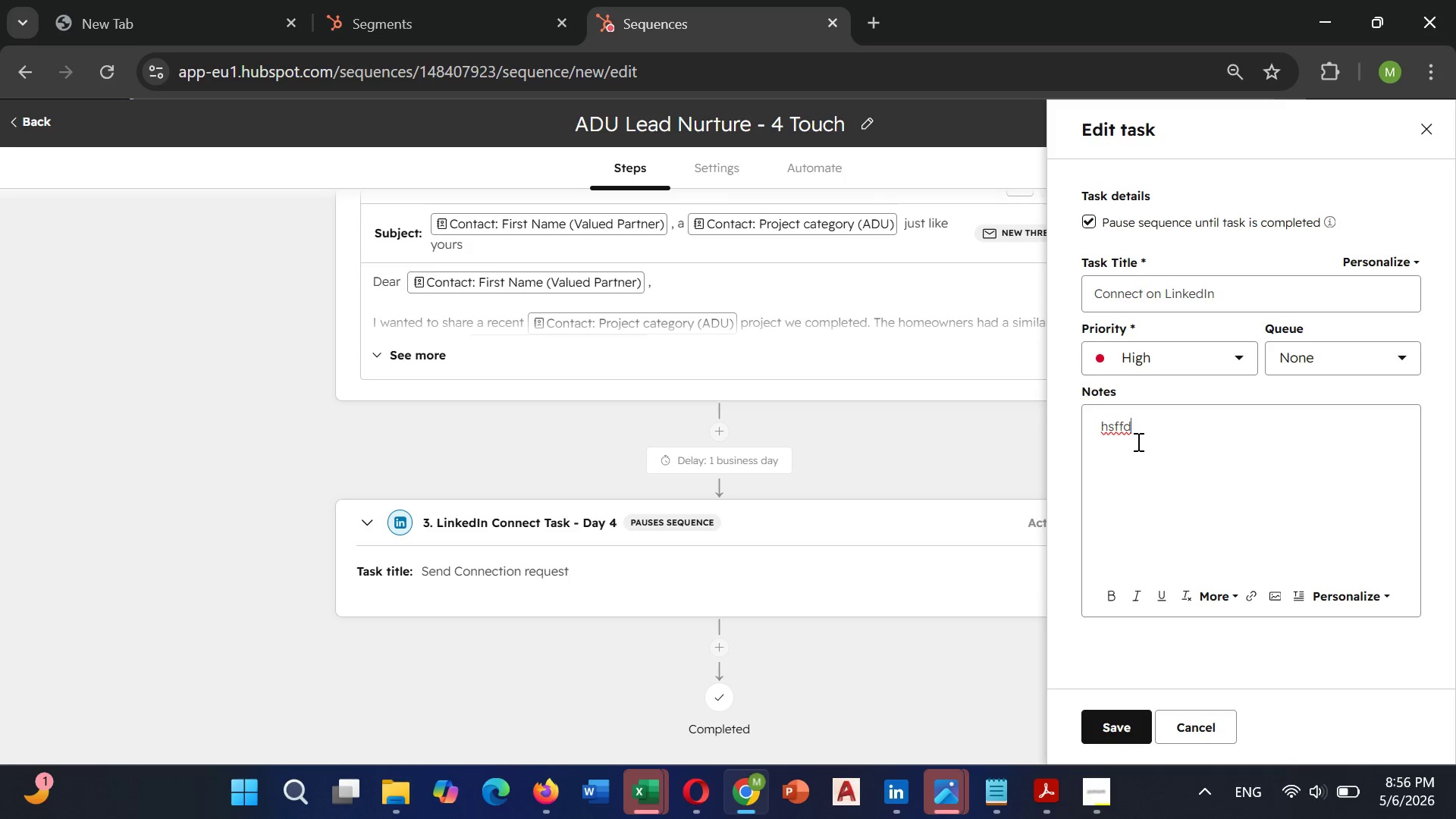 
hold_key(key=Backspace, duration=0.77)
 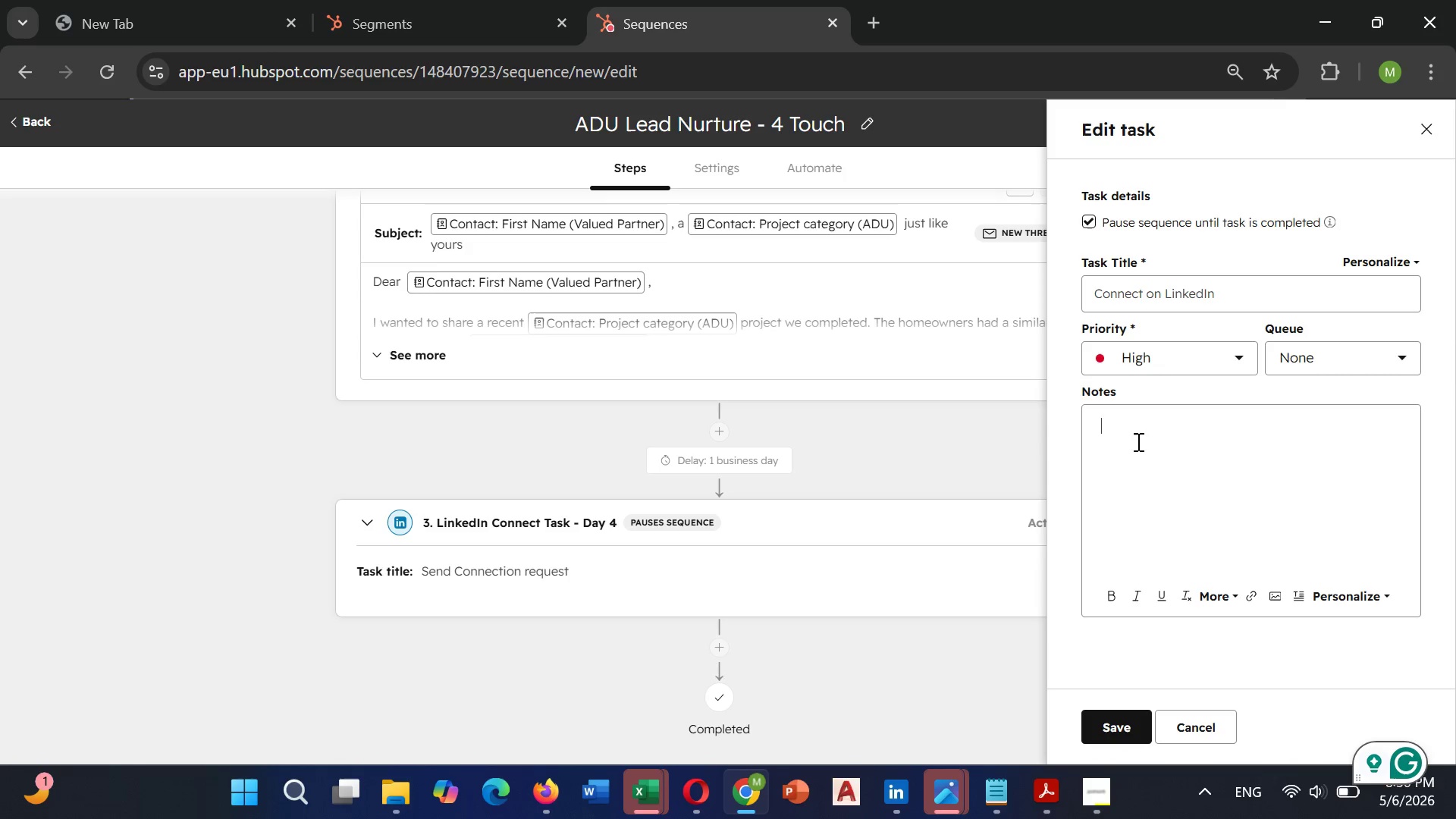 
type(Send LinkedIn connection)
 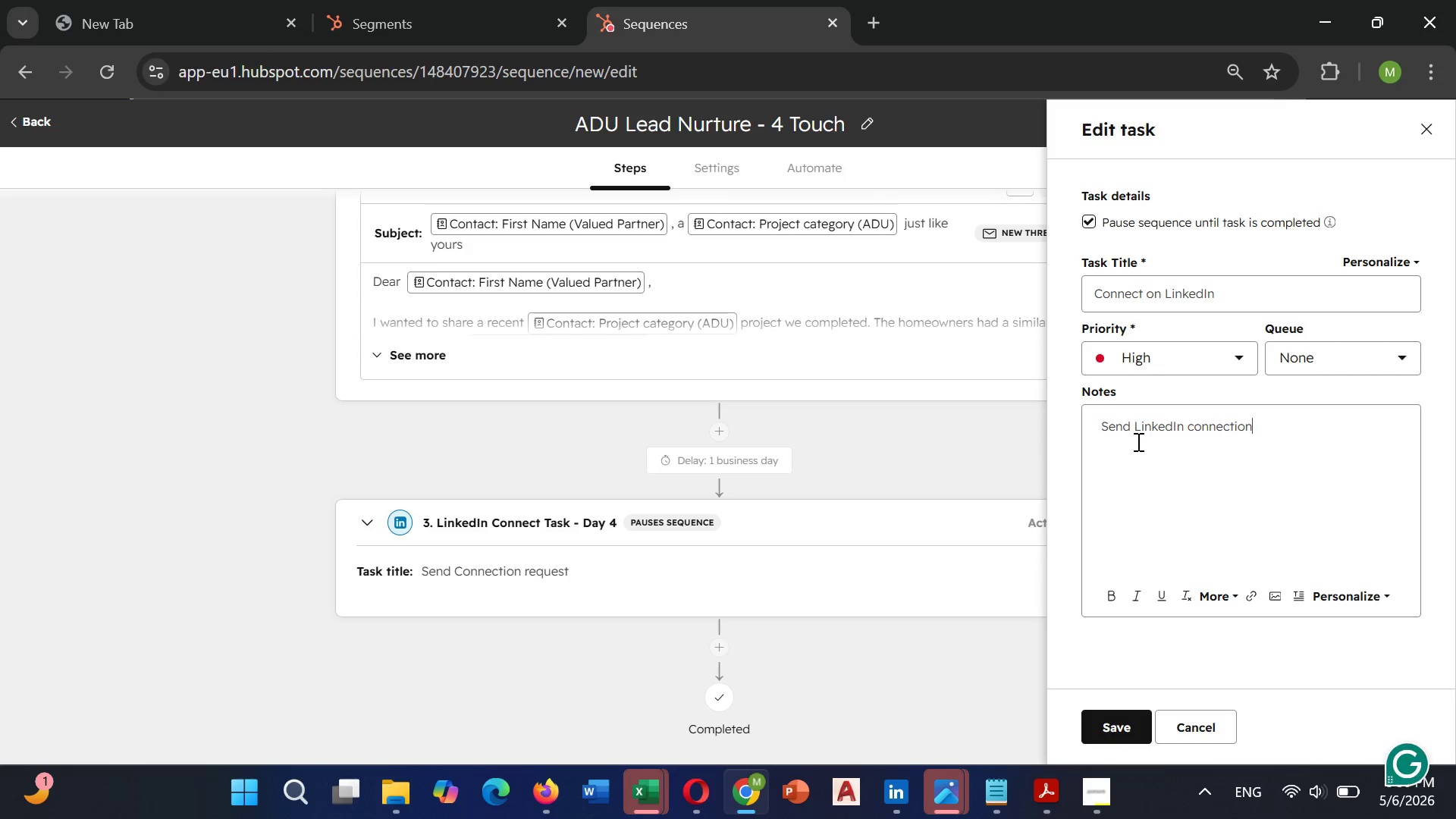 
type( request to )
 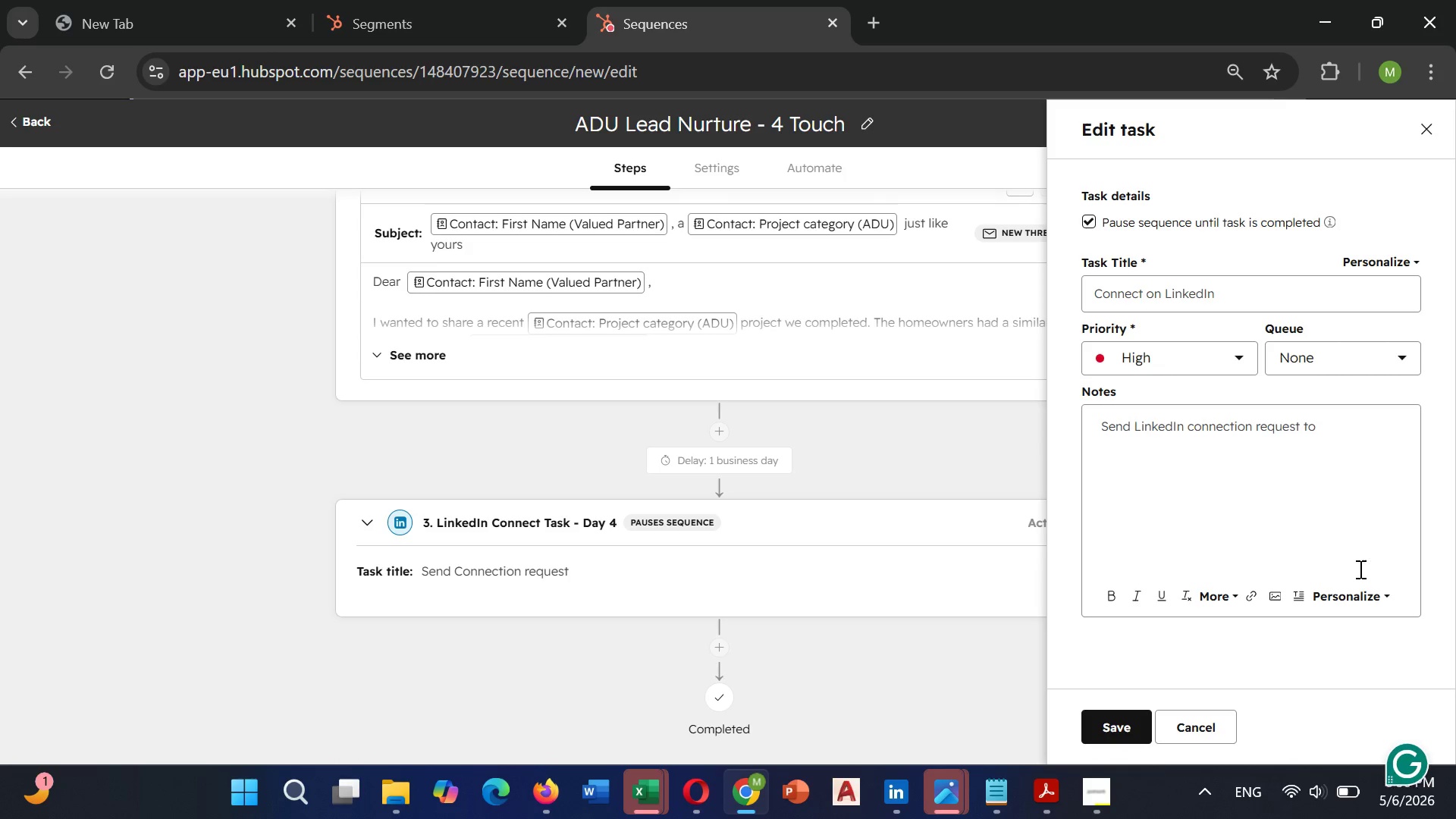 
left_click([1352, 592])
 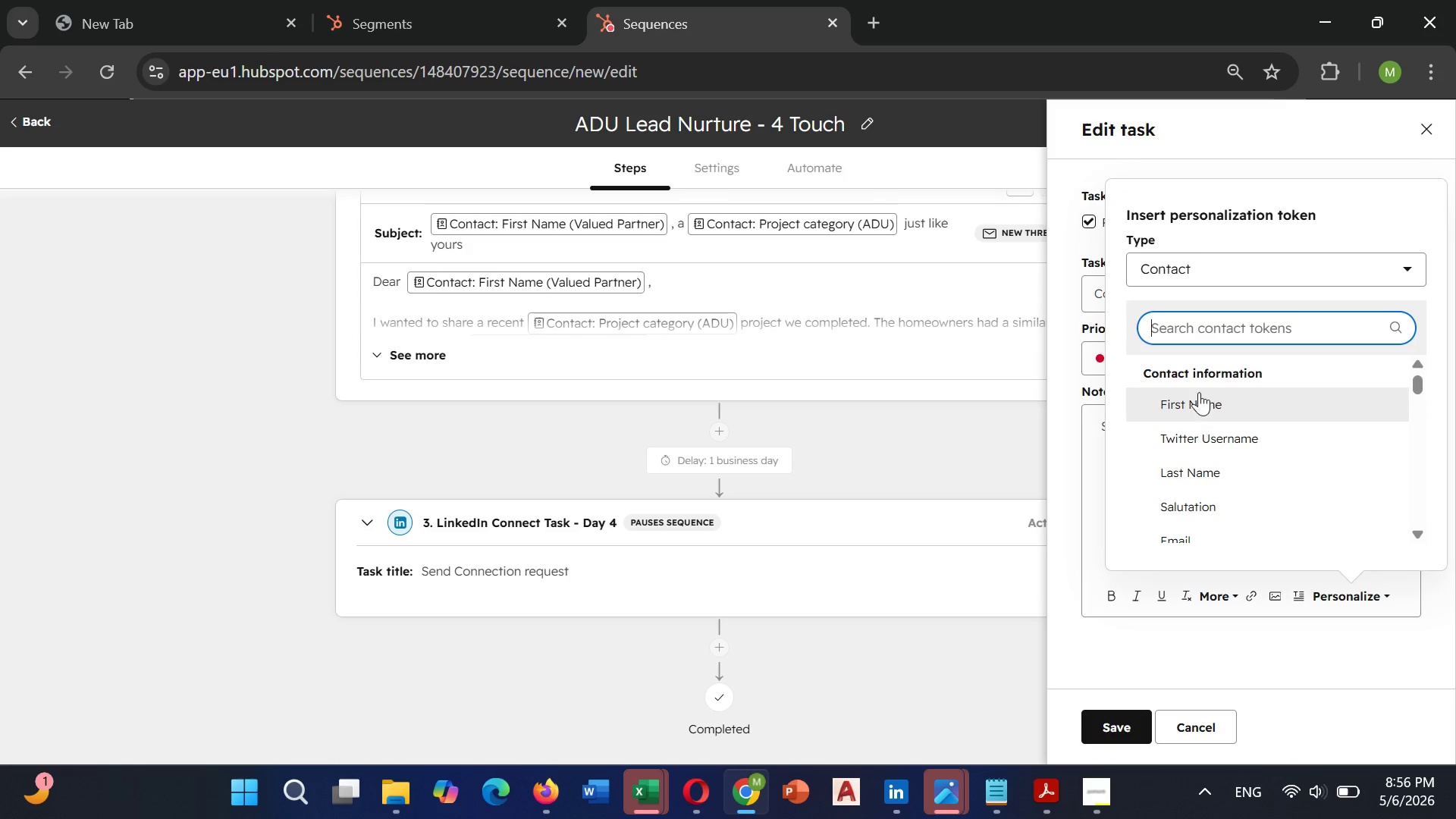 
left_click([1199, 404])
 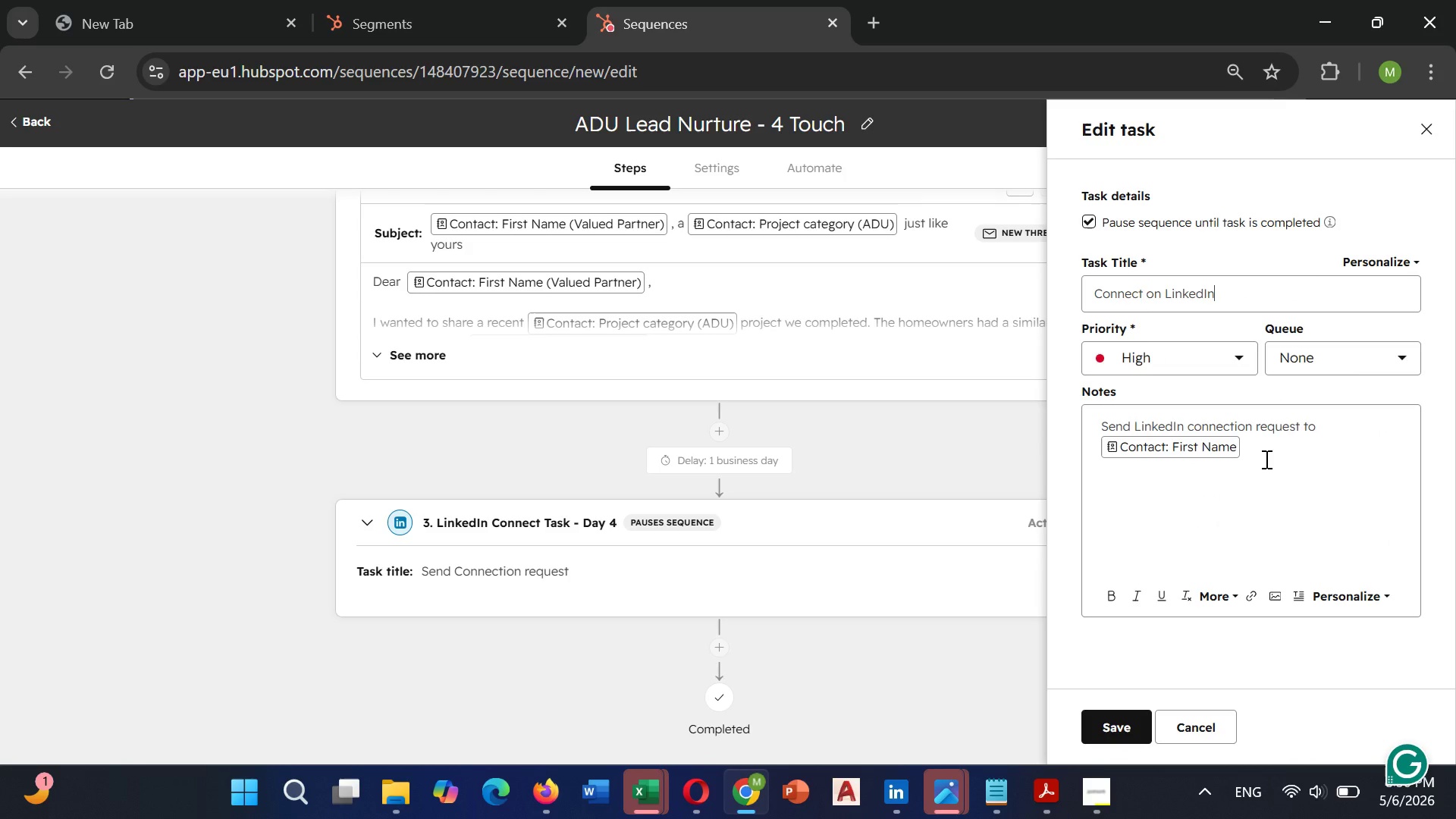 
key(Space)
 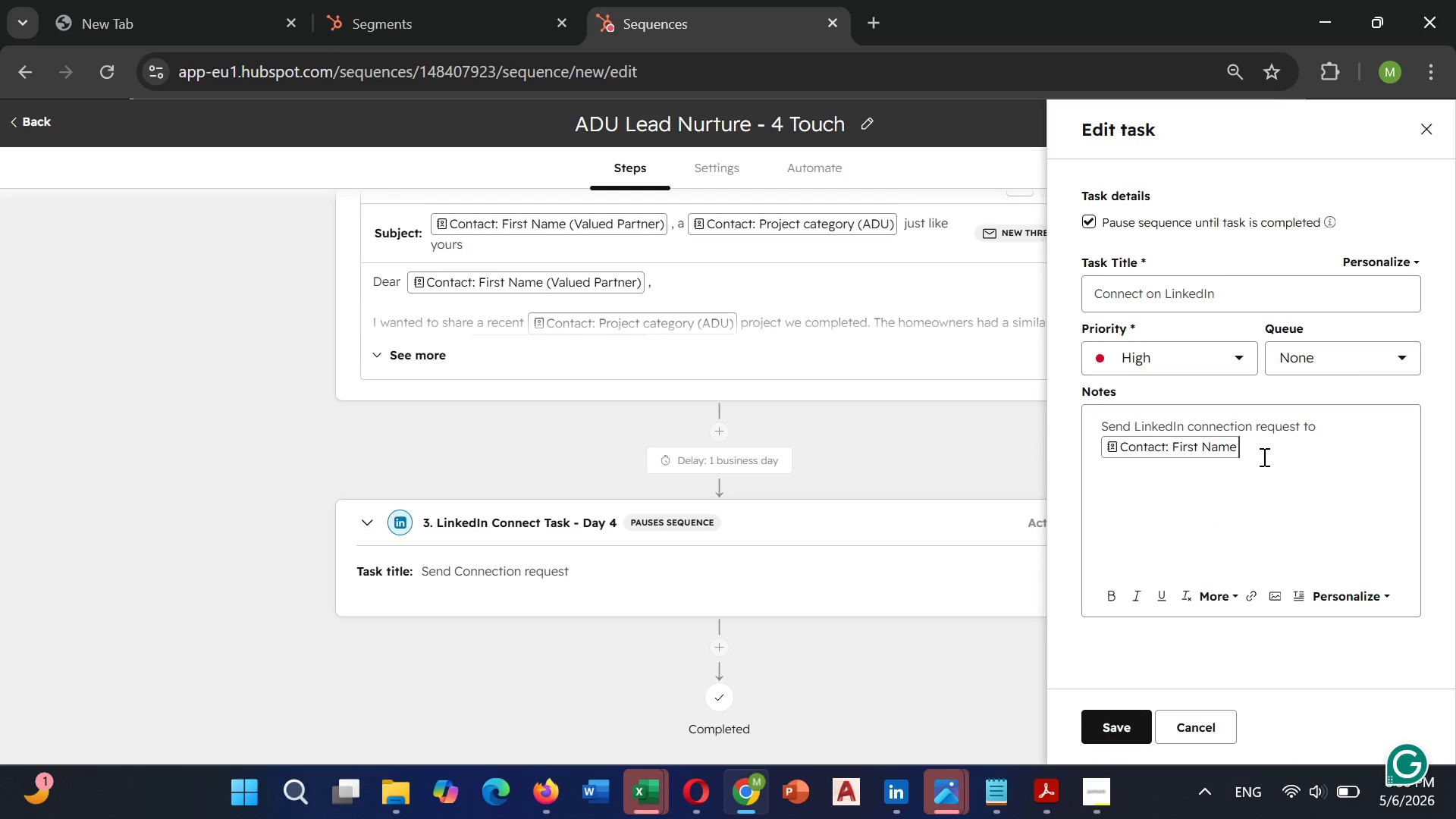 
key(Space)
 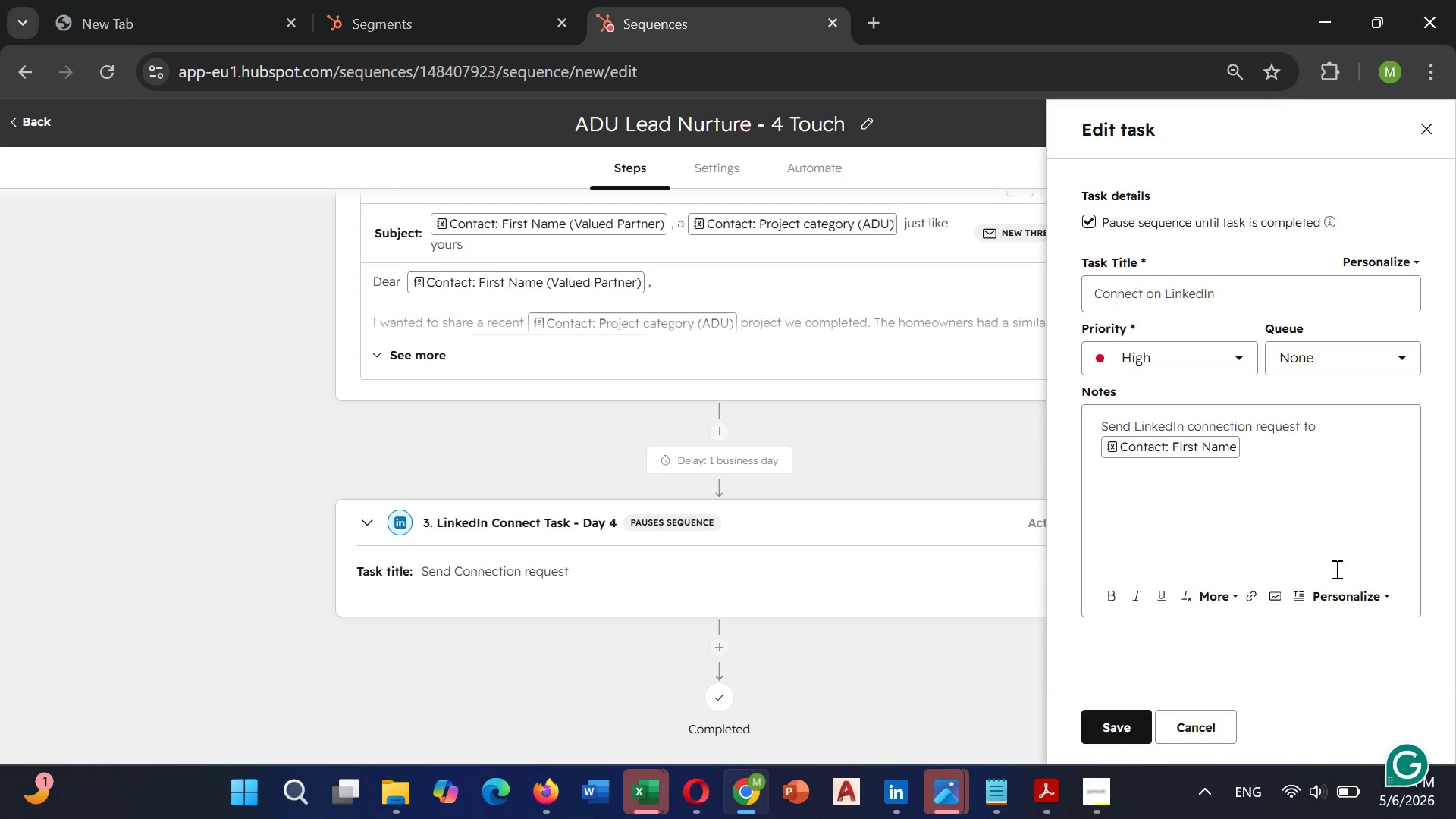 
left_click([1343, 594])
 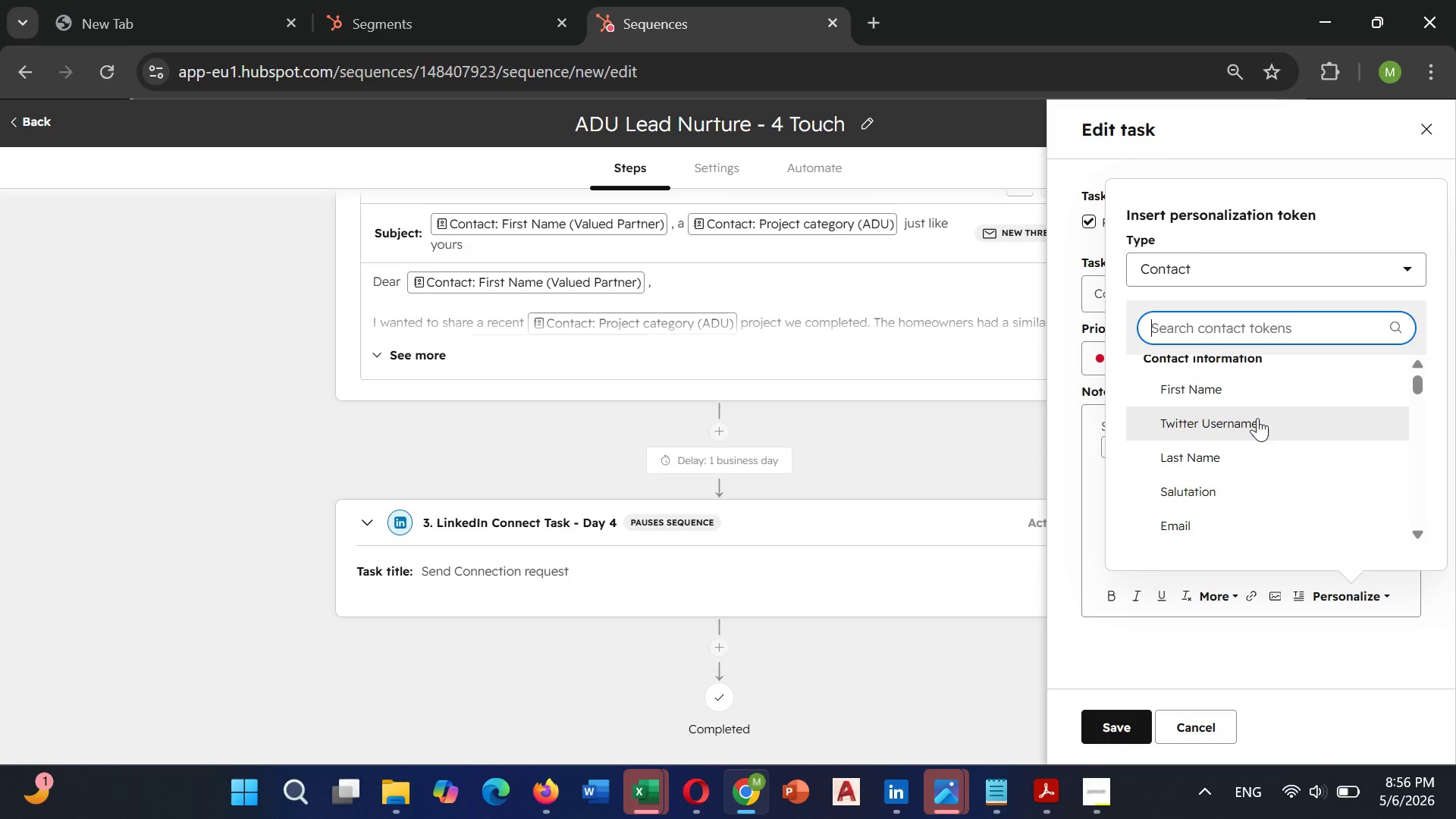 
left_click([1231, 451])
 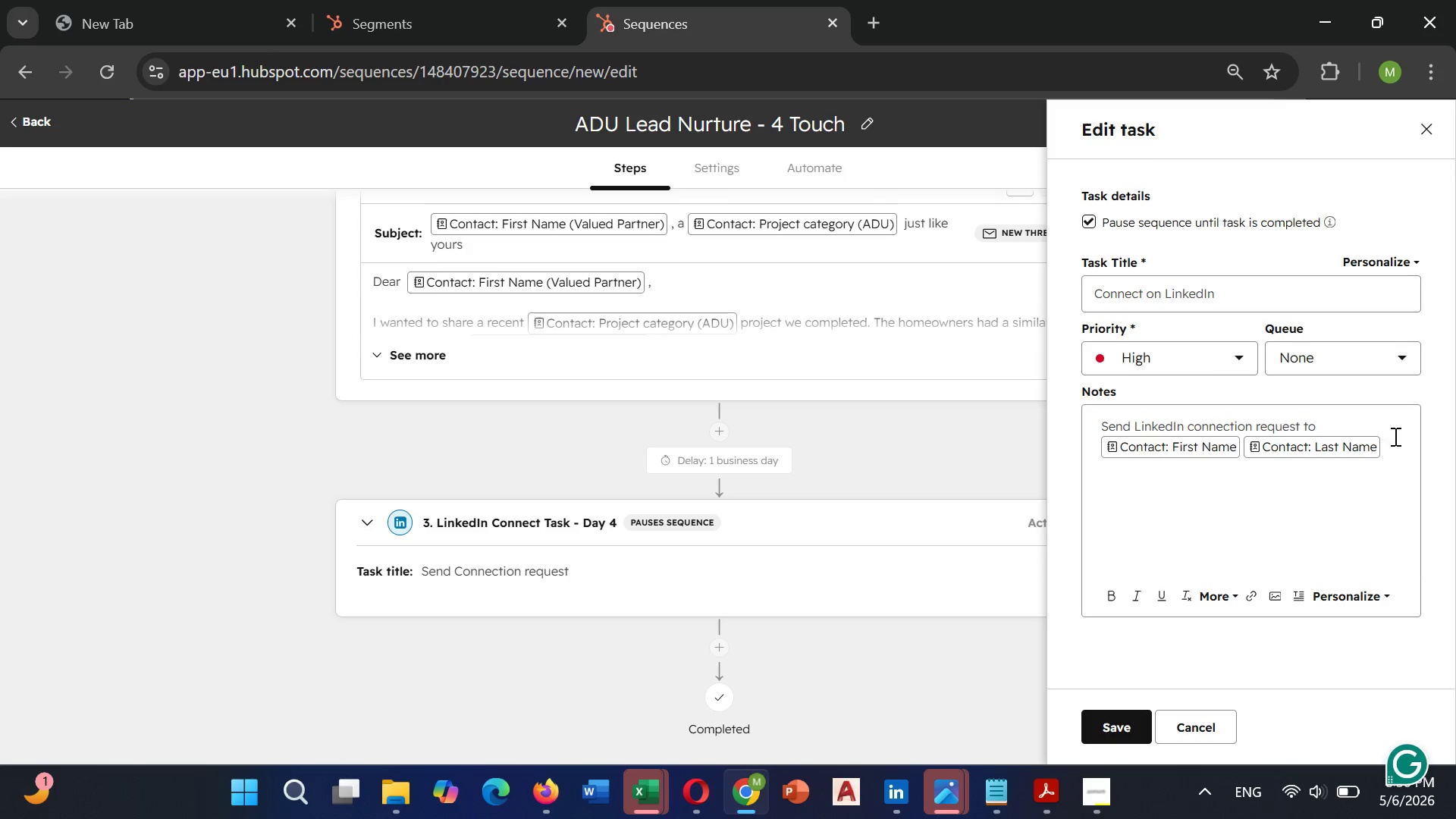 
left_click([1392, 443])
 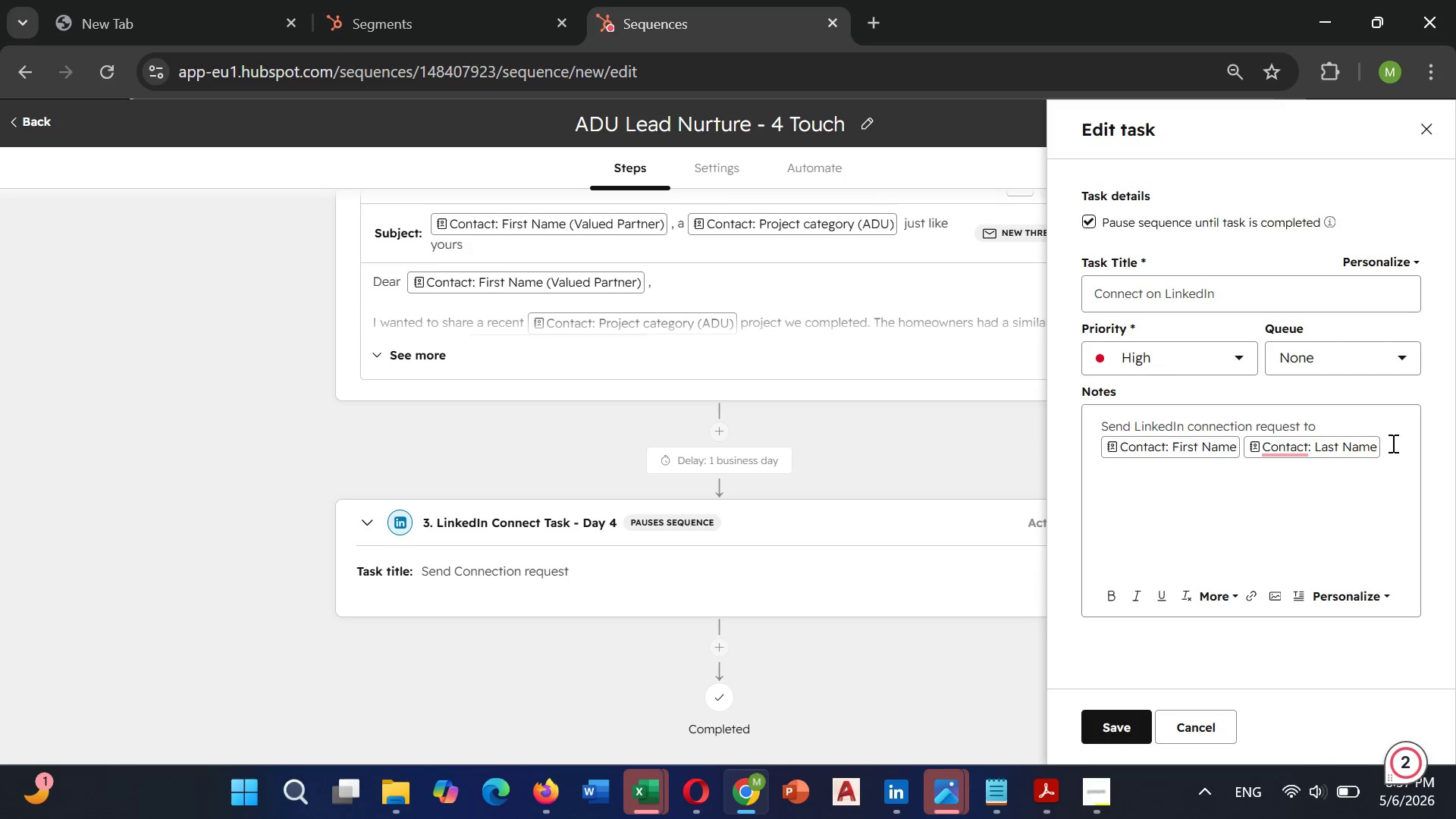 
wait(13.09)
 